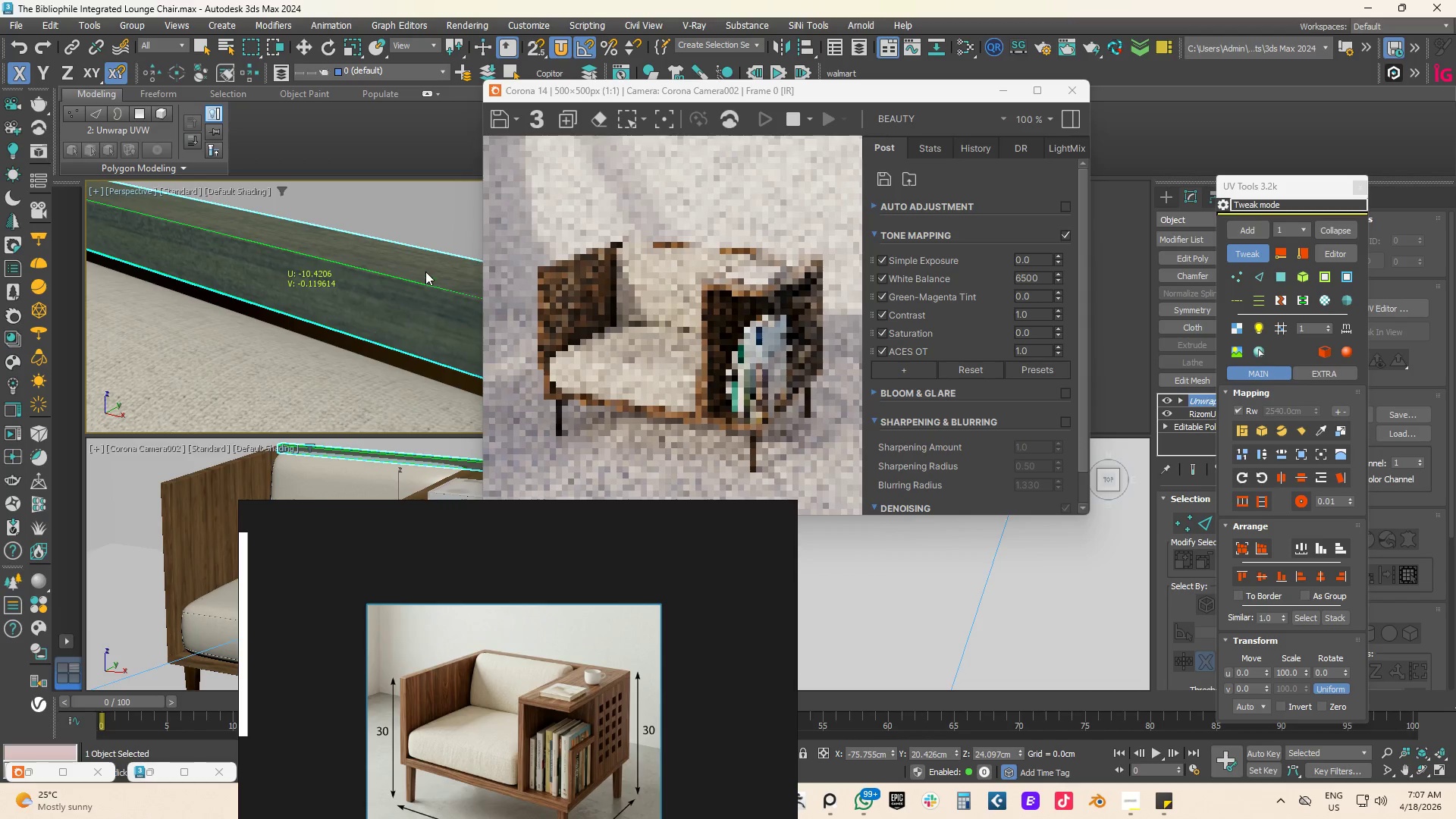 
left_click_drag(start_coordinate=[422, 268], to_coordinate=[371, 281])
 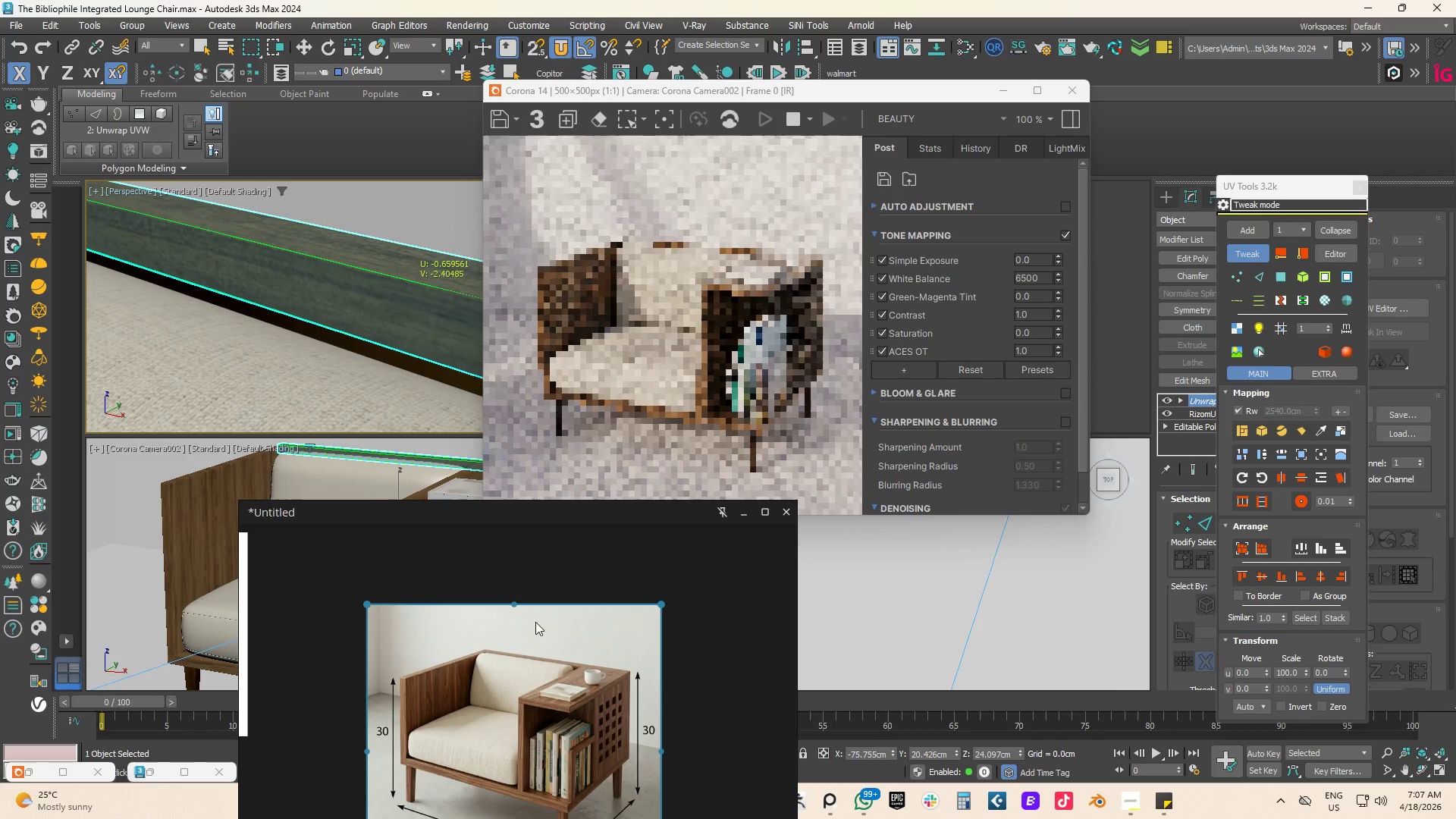 
scroll: coordinate [579, 652], scroll_direction: up, amount: 9.0
 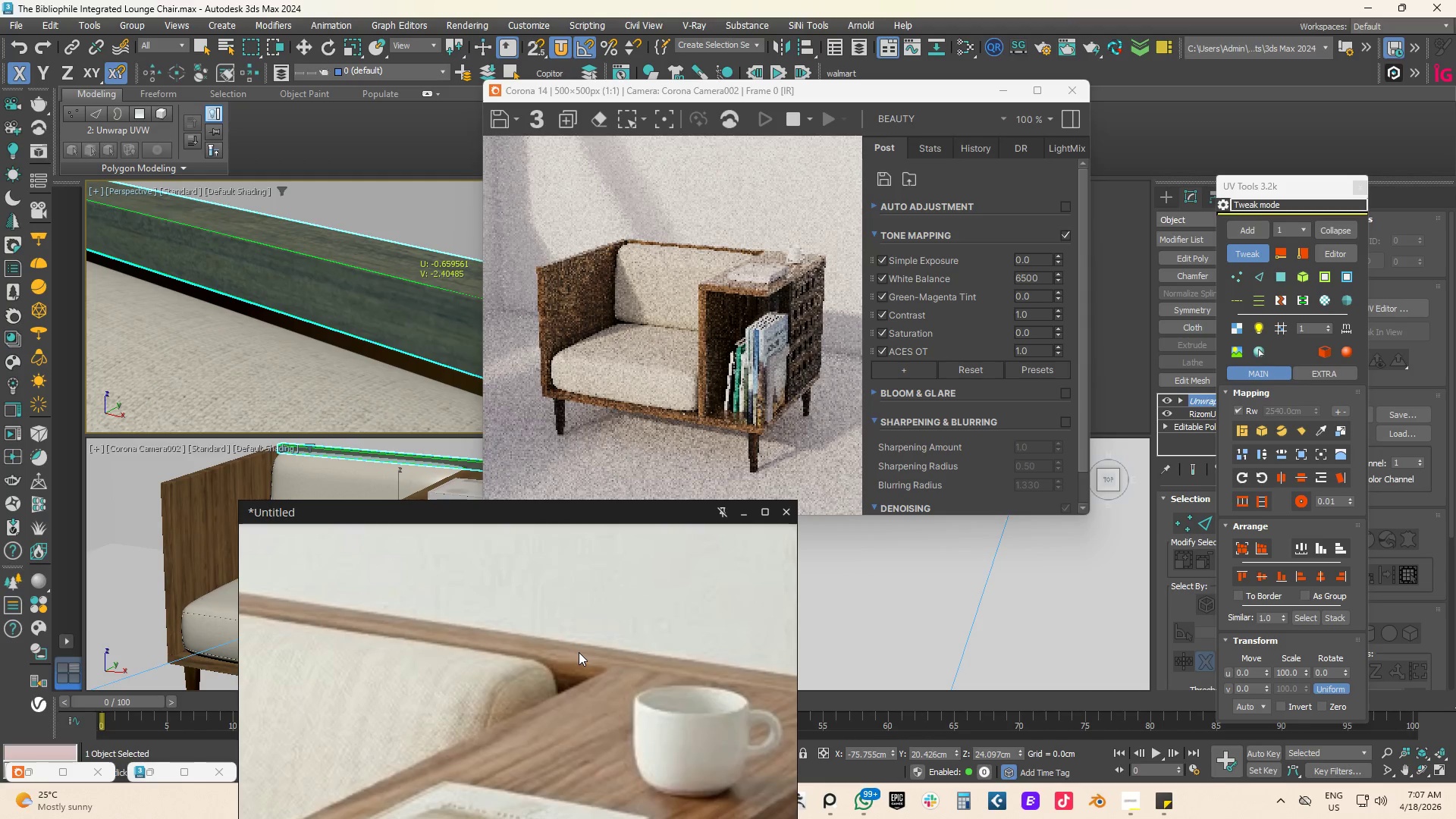 
scroll: coordinate [397, 339], scroll_direction: down, amount: 12.0
 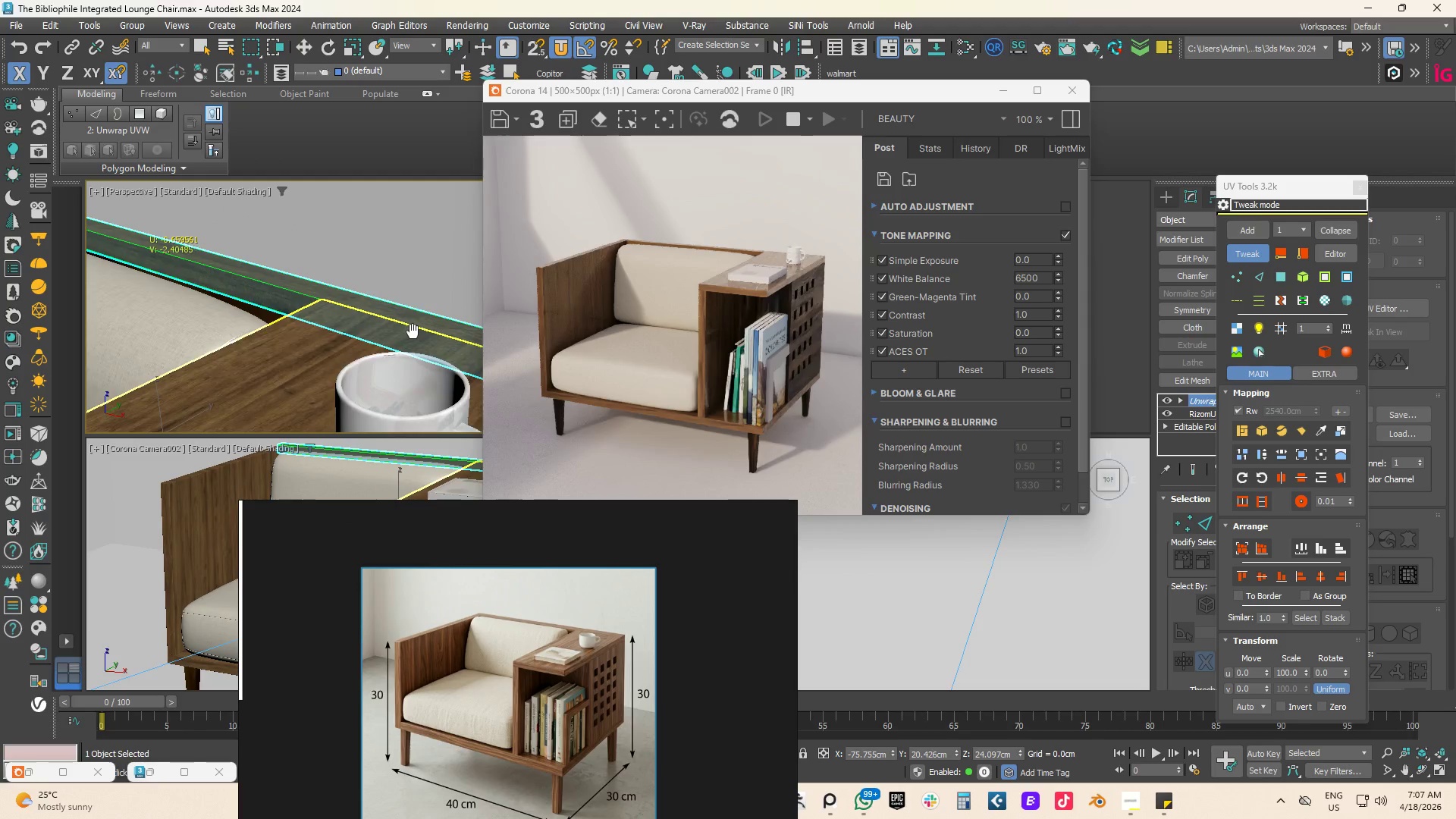 
left_click_drag(start_coordinate=[366, 356], to_coordinate=[511, 309])
 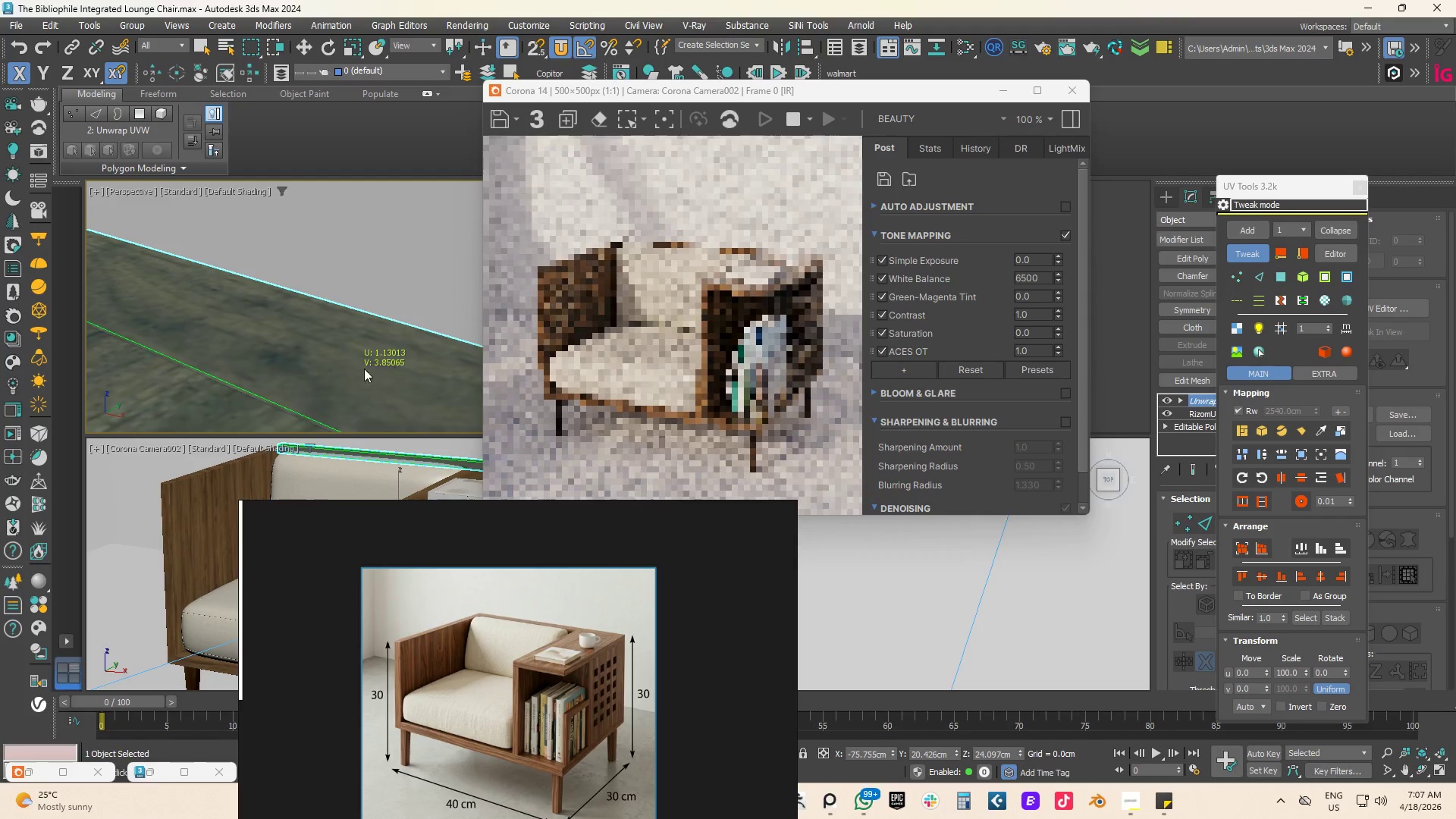 
scroll: coordinate [353, 362], scroll_direction: up, amount: 4.0
 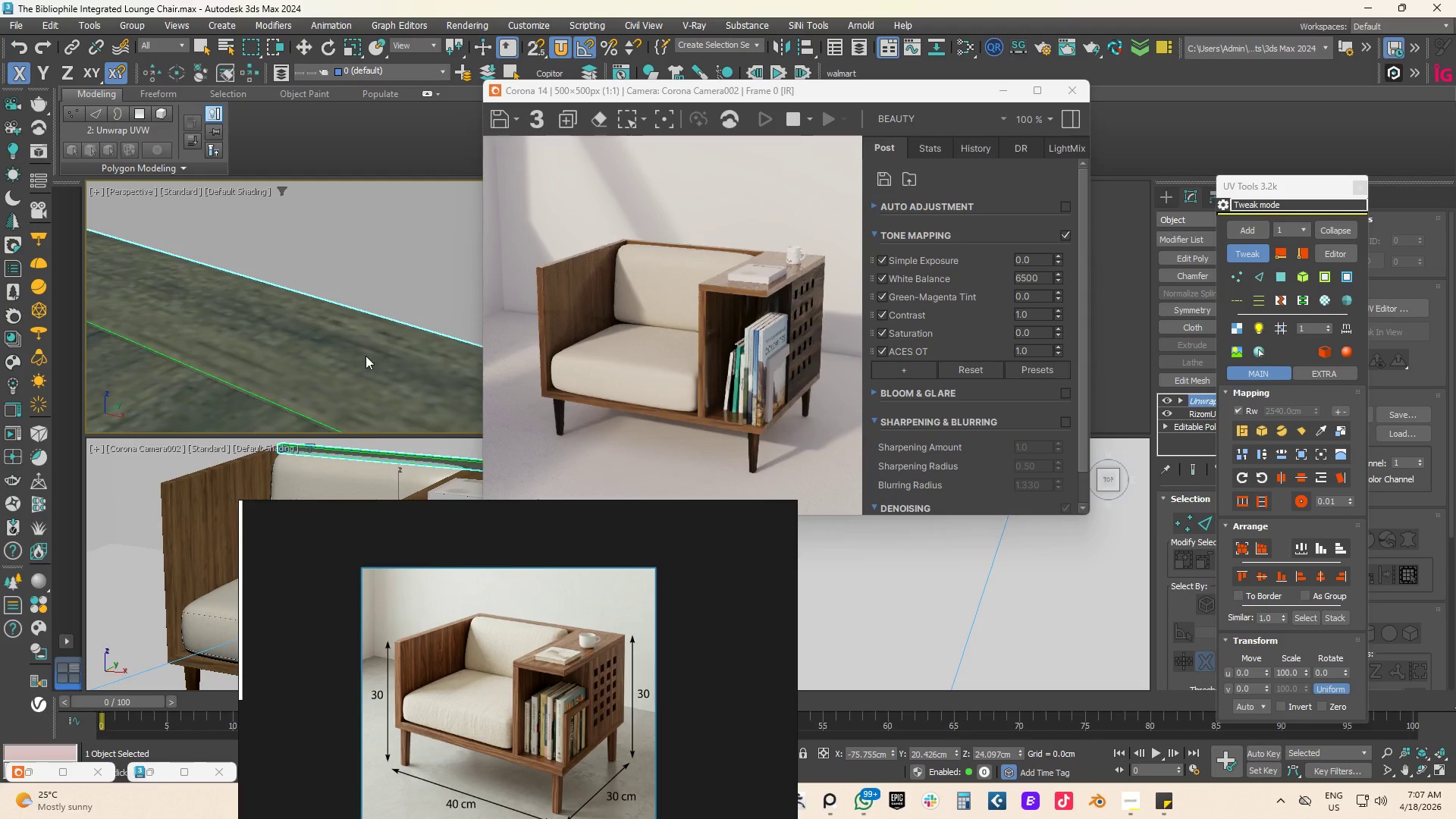 
scroll: coordinate [364, 375], scroll_direction: down, amount: 6.0
 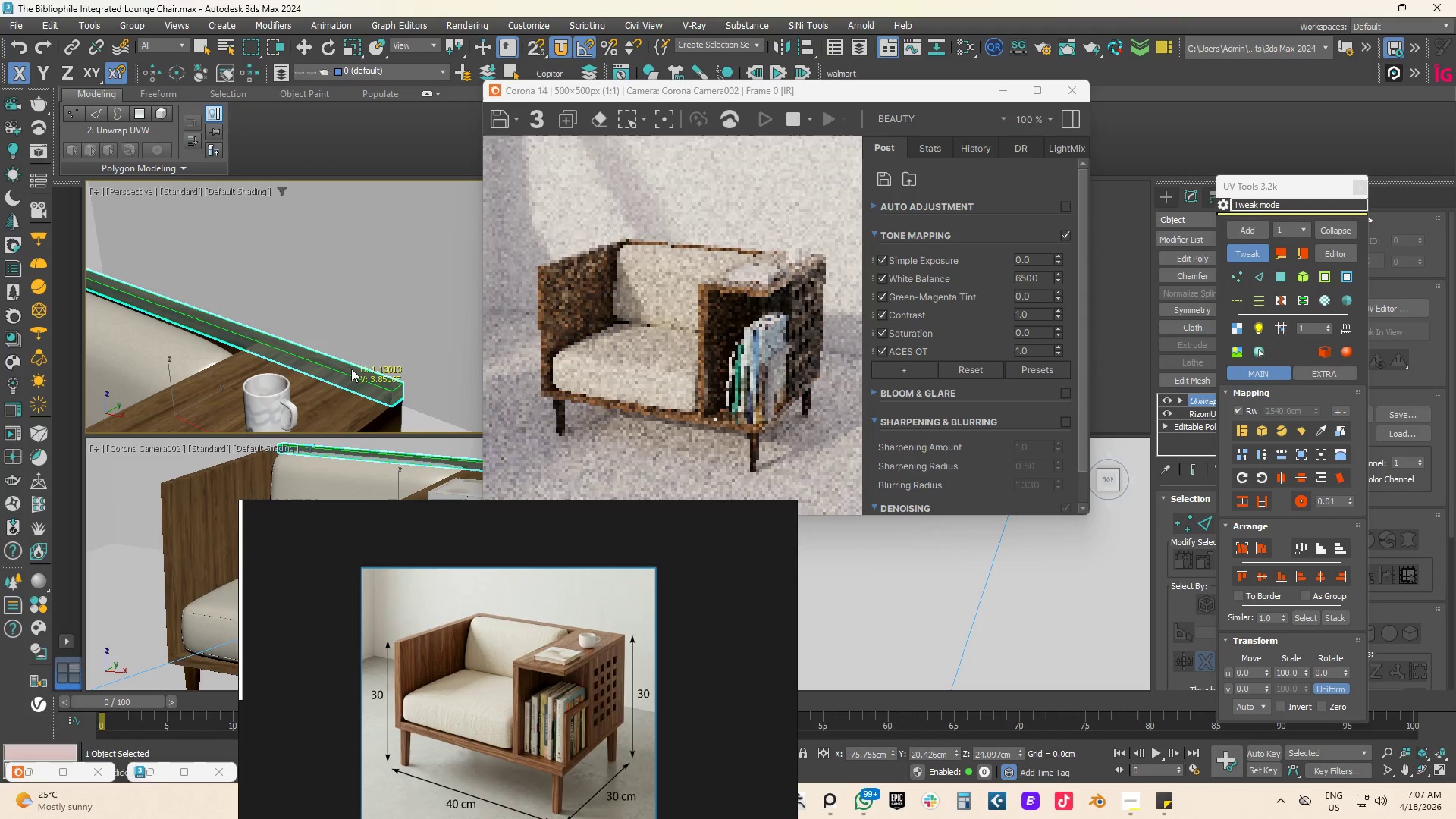 
left_click_drag(start_coordinate=[347, 369], to_coordinate=[356, 366])
 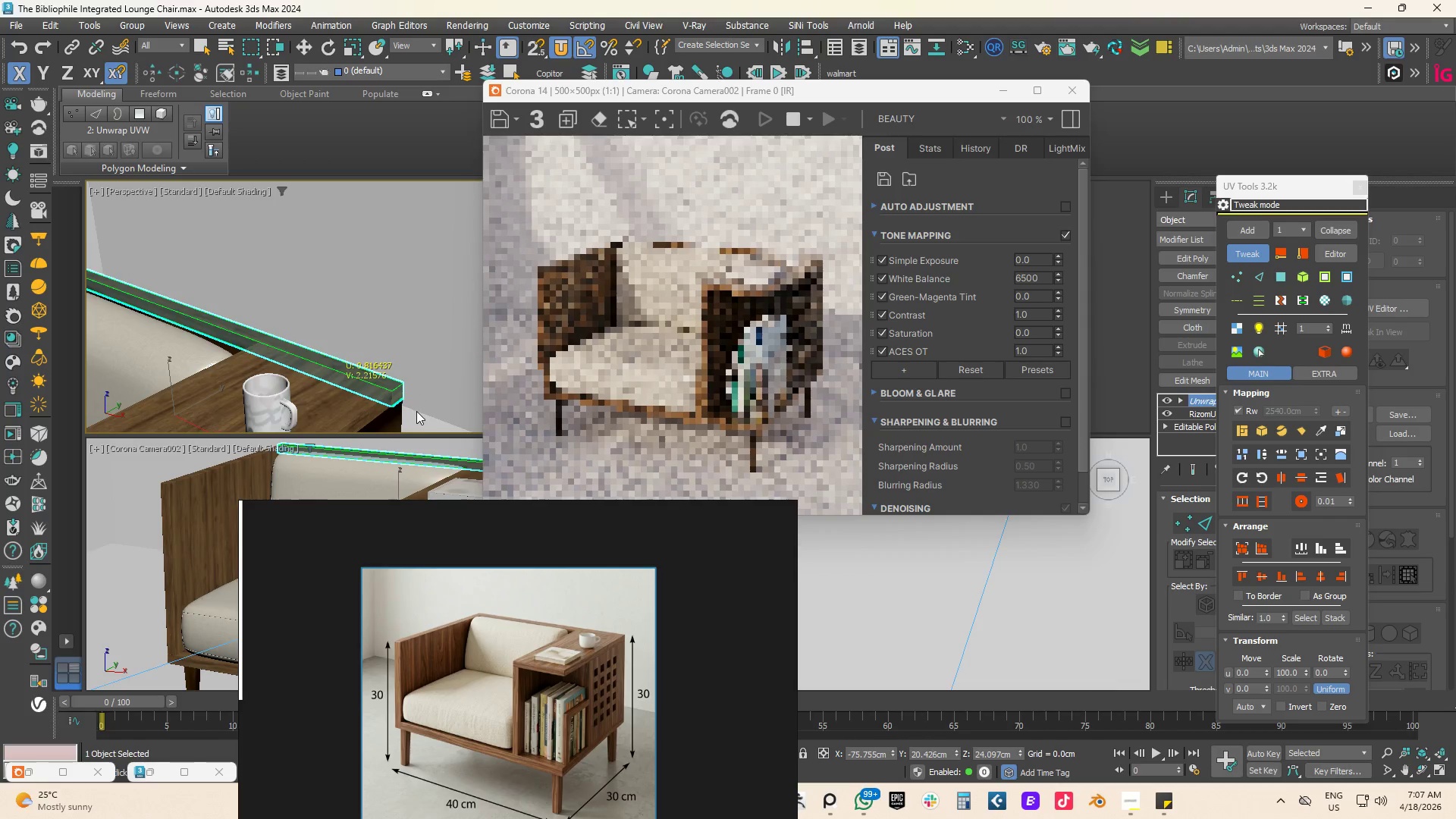 
scroll: coordinate [328, 338], scroll_direction: none, amount: 0.0
 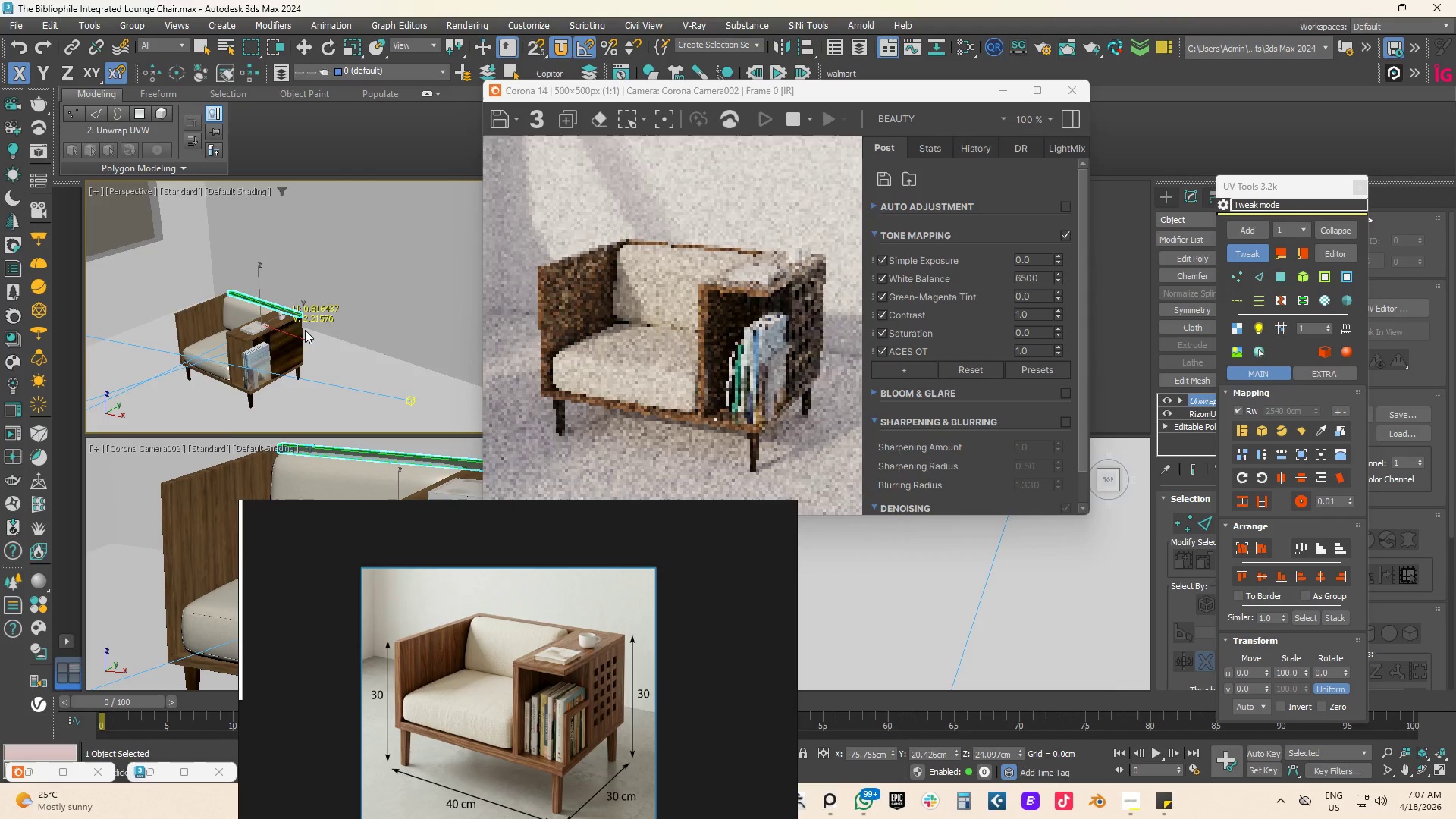 
scroll: coordinate [293, 278], scroll_direction: up, amount: 8.0
 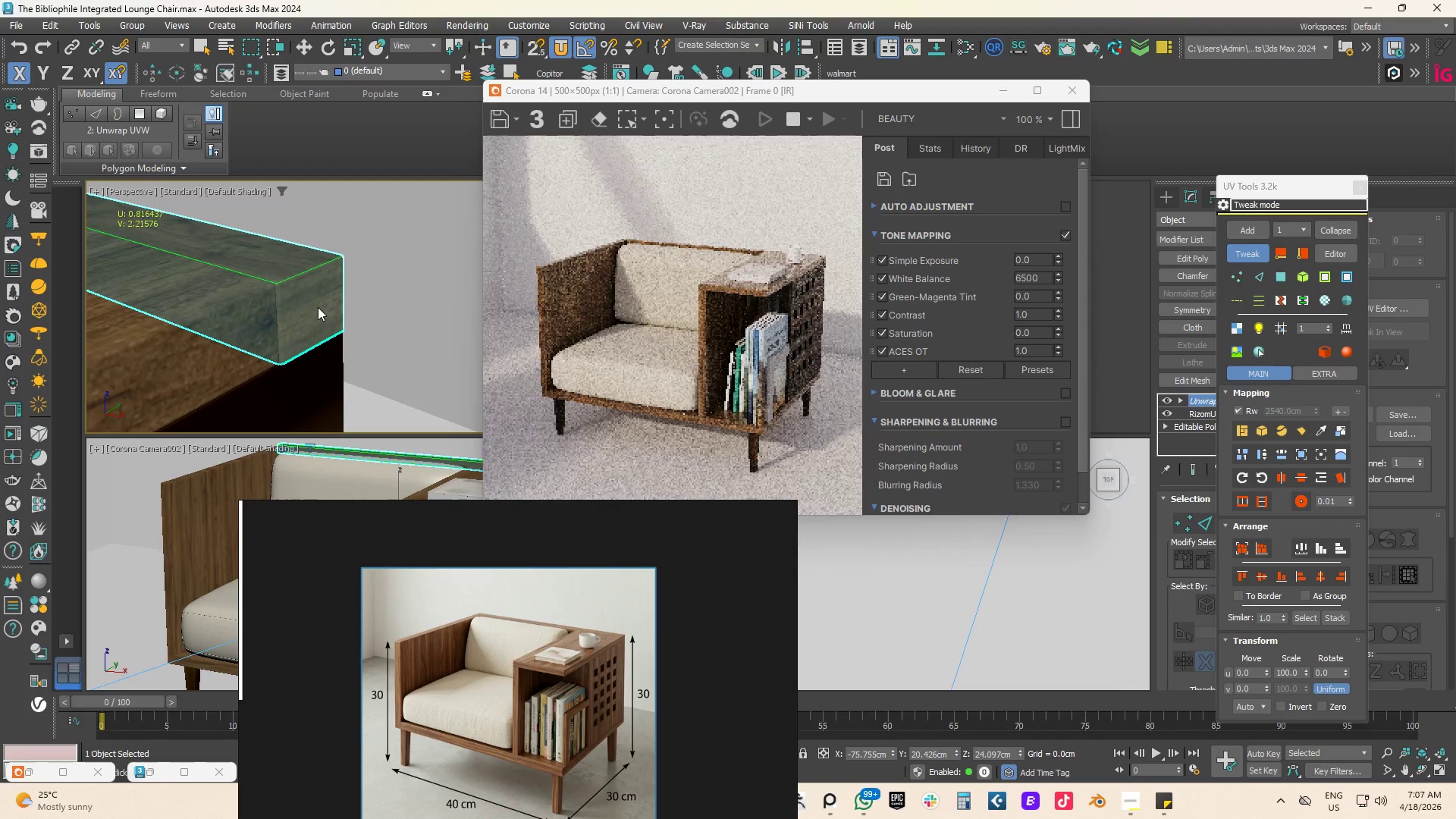 
left_click_drag(start_coordinate=[315, 308], to_coordinate=[211, 326])
 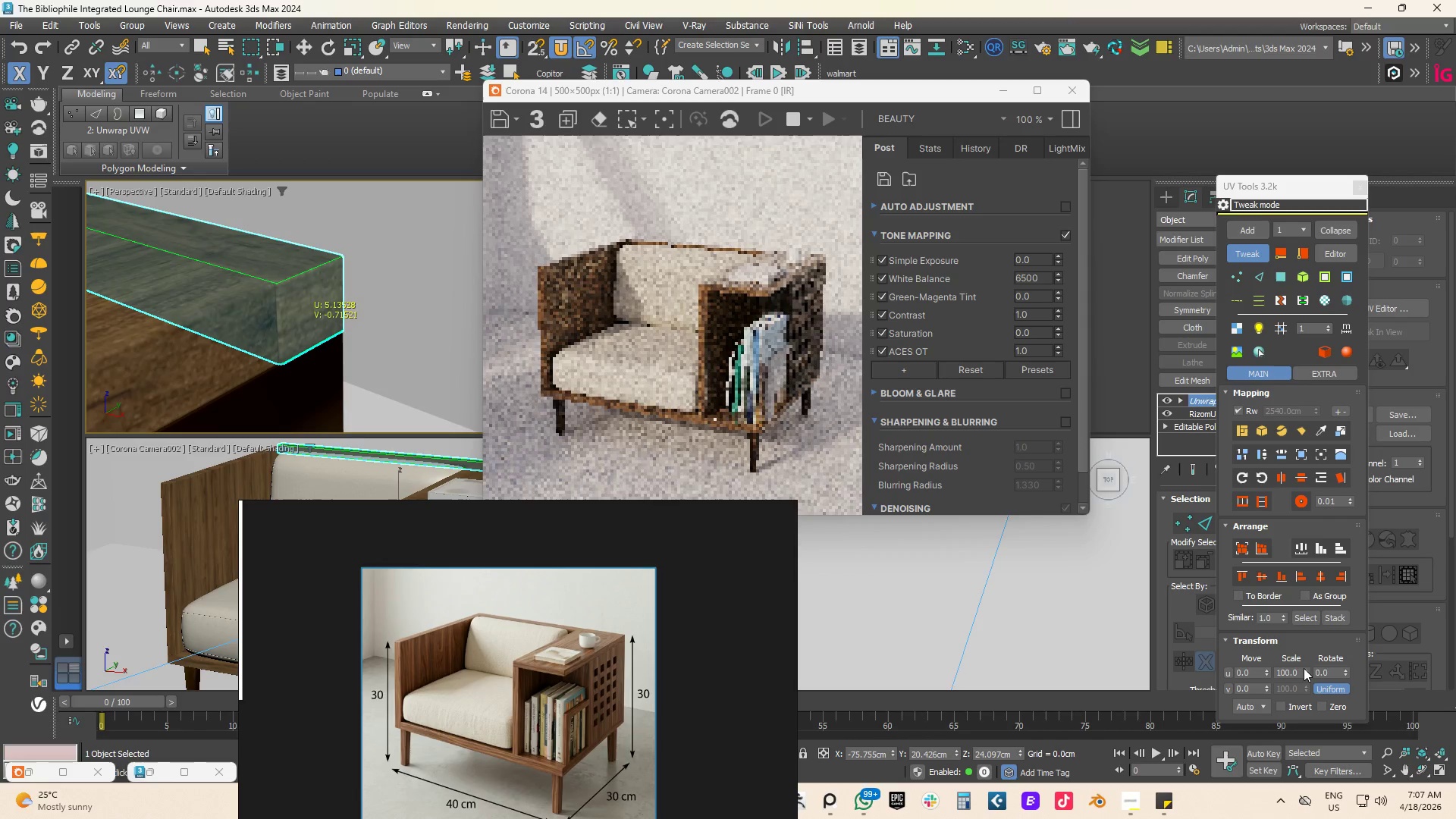 
left_click_drag(start_coordinate=[1307, 671], to_coordinate=[1178, 97])
 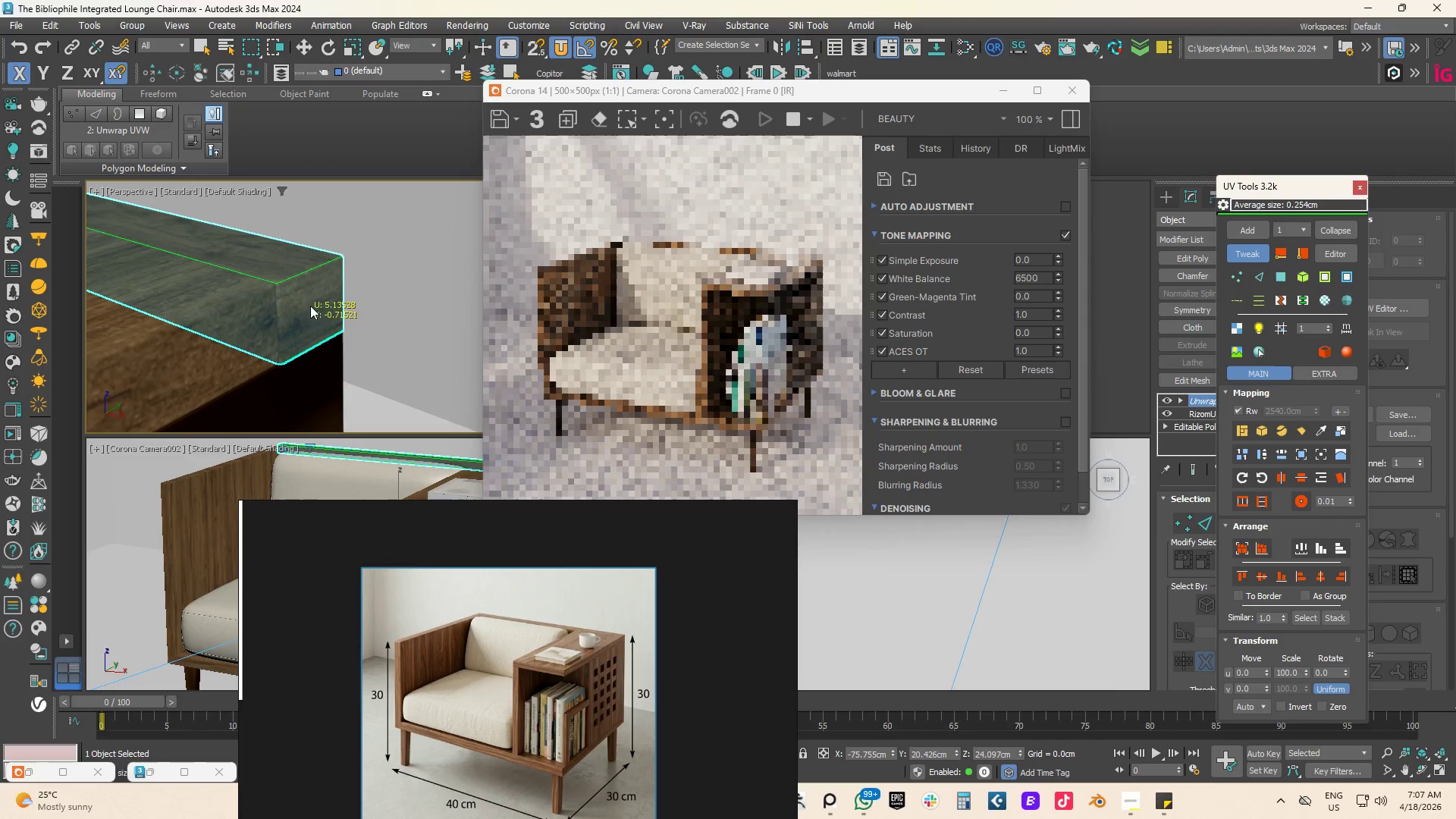 
left_click_drag(start_coordinate=[309, 302], to_coordinate=[359, 378])
 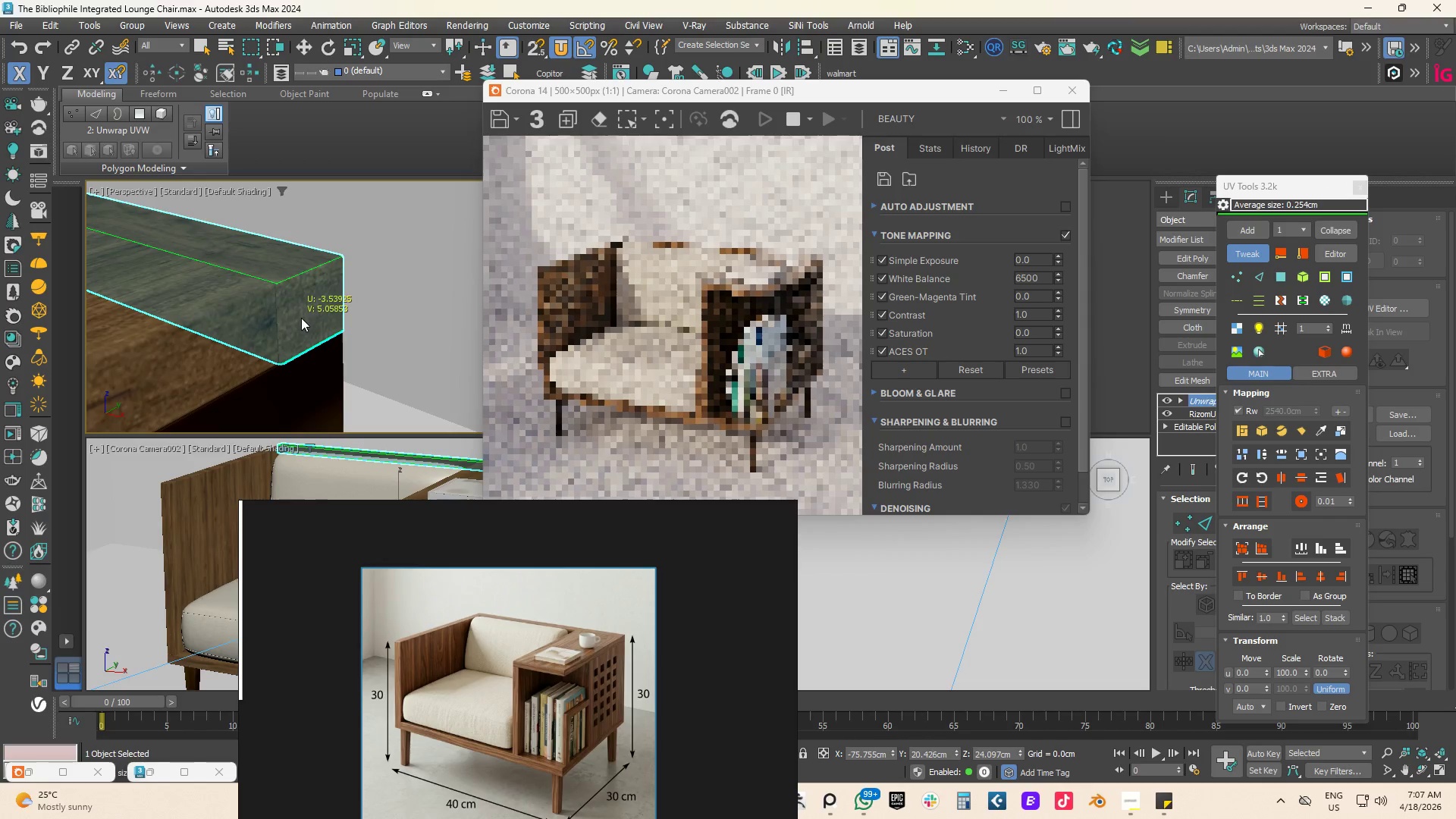 
left_click_drag(start_coordinate=[304, 317], to_coordinate=[449, 342])
 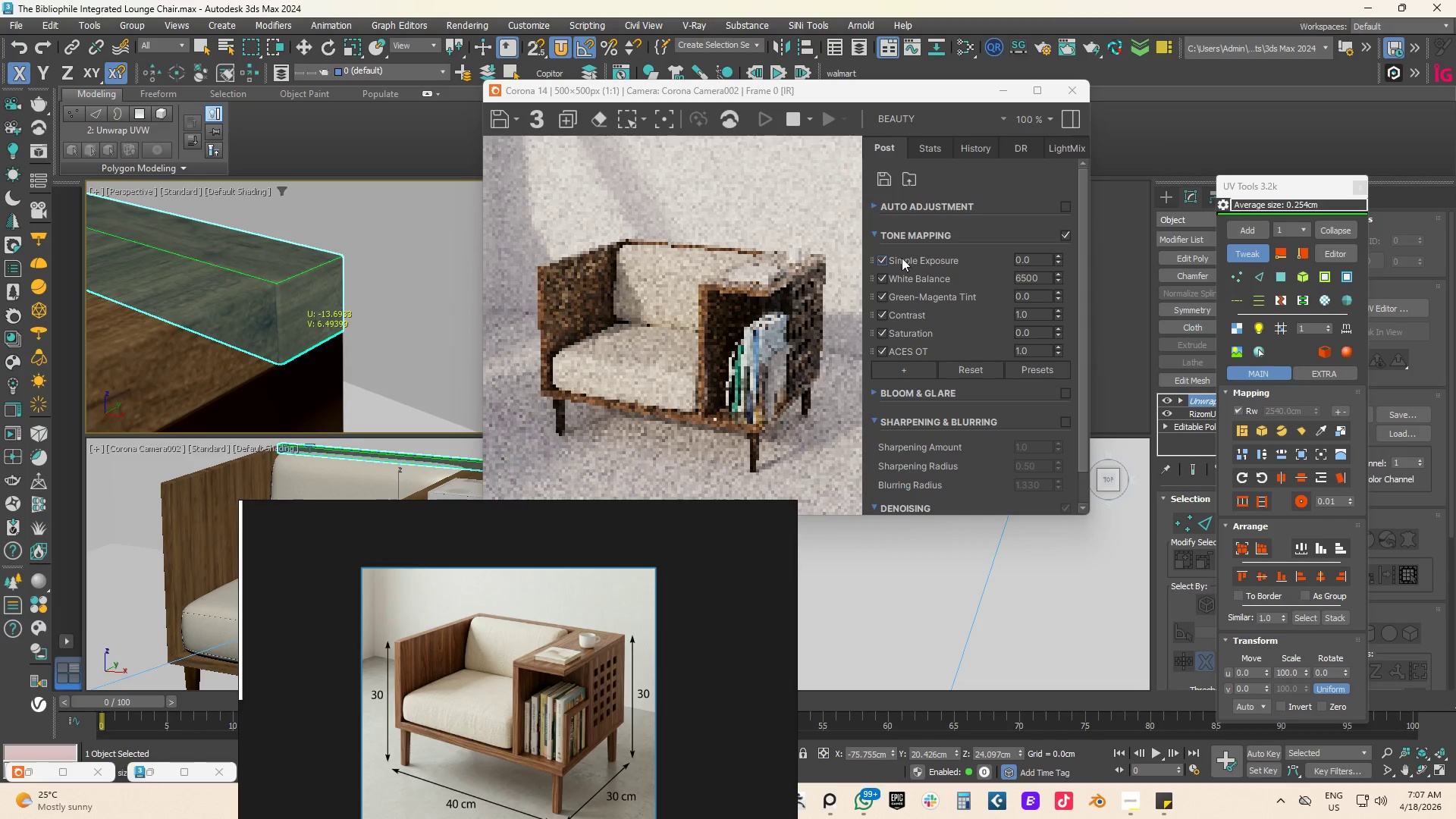 
scroll: coordinate [815, 264], scroll_direction: up, amount: 2.0
 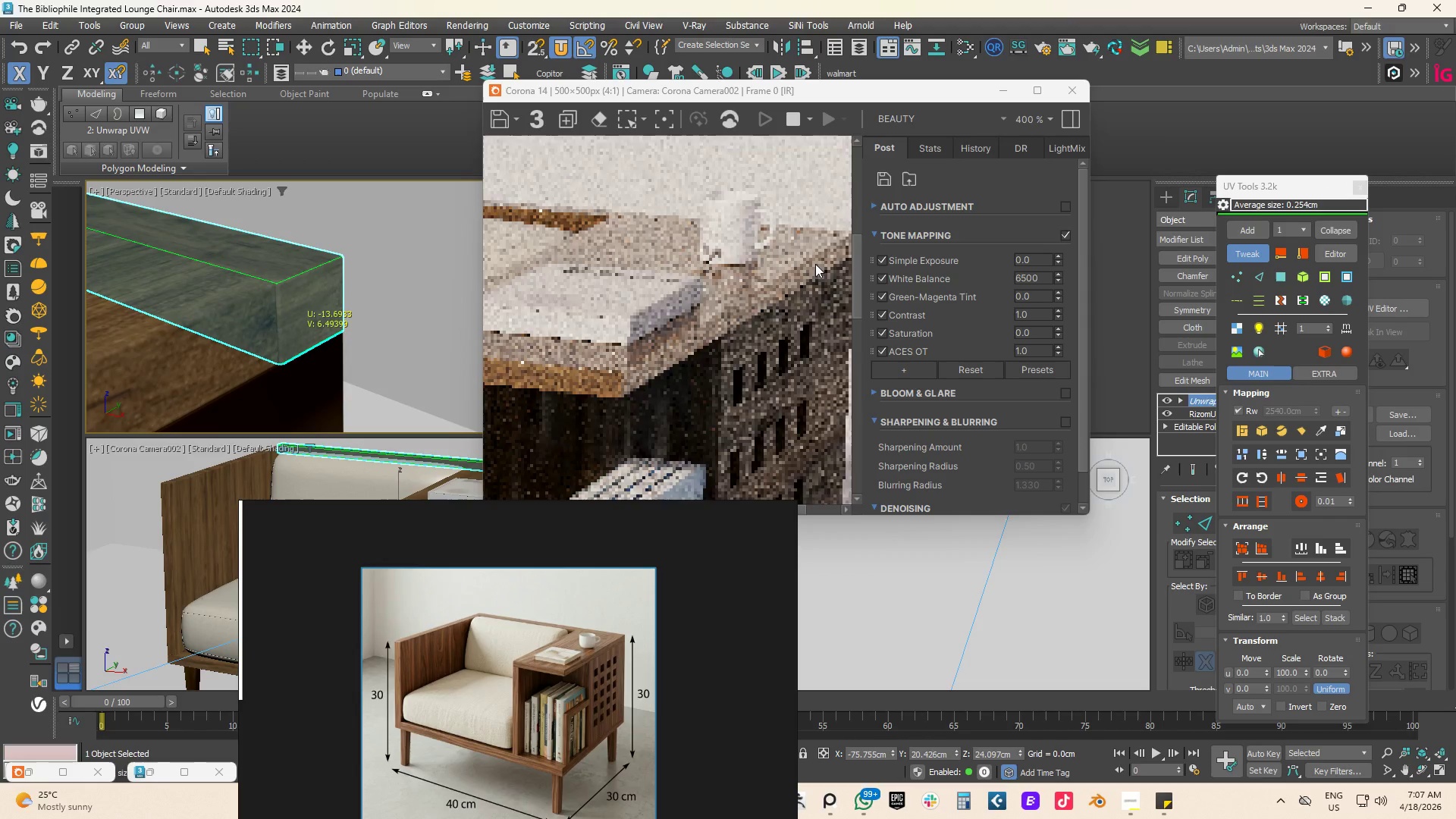 
scroll: coordinate [818, 264], scroll_direction: down, amount: 2.0
 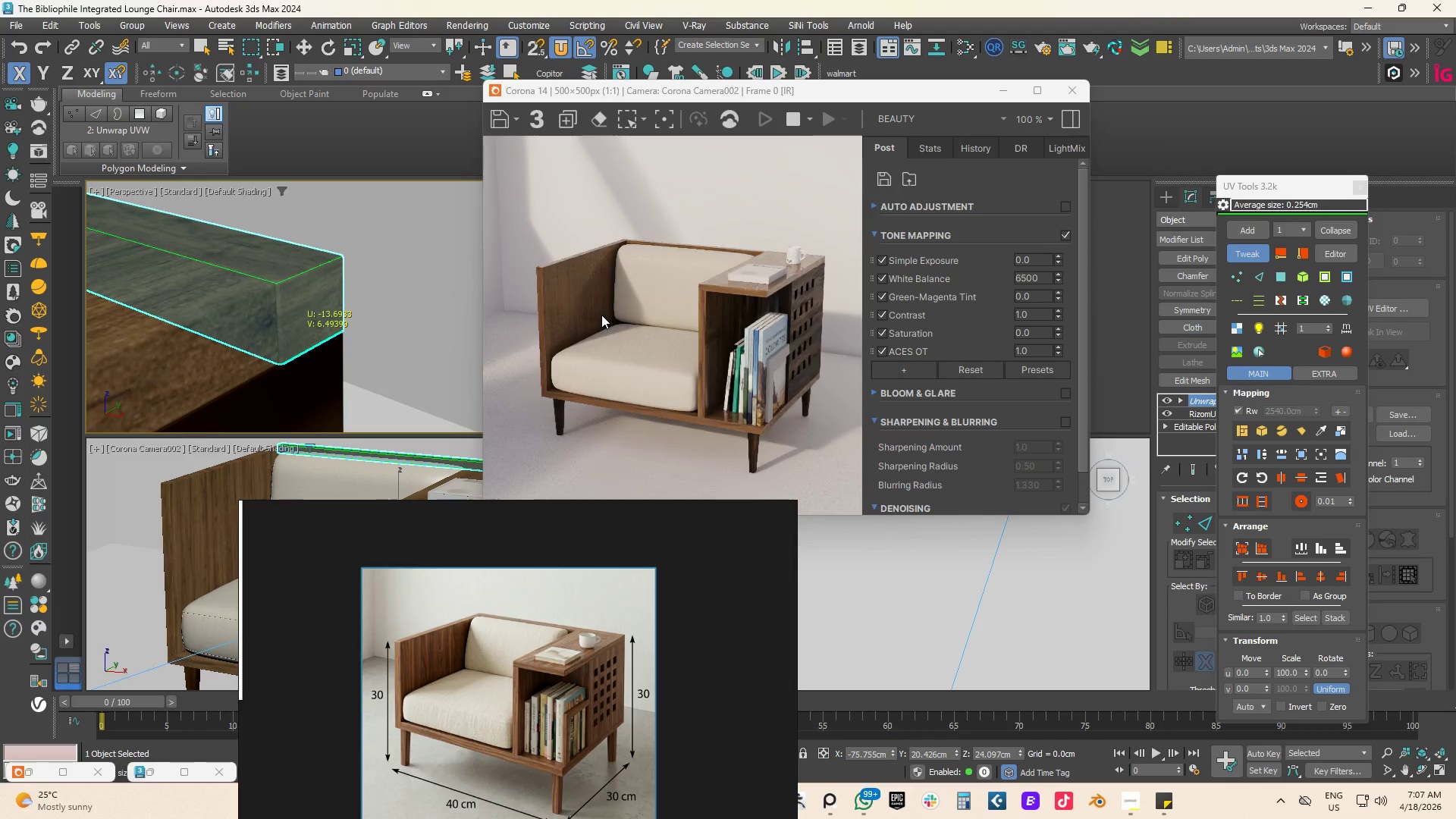 
left_click([265, 381])
 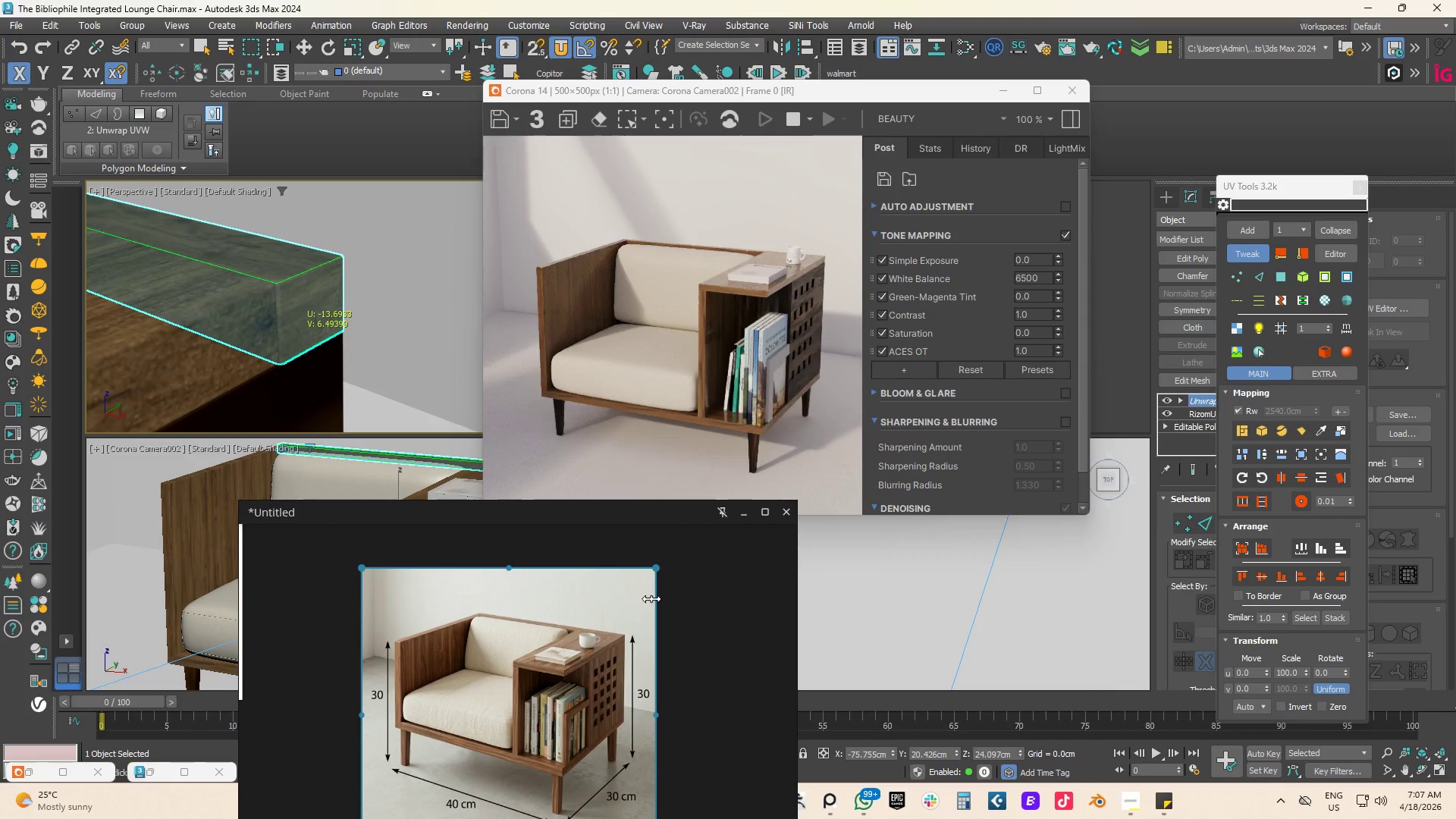 
left_click([209, 389])
 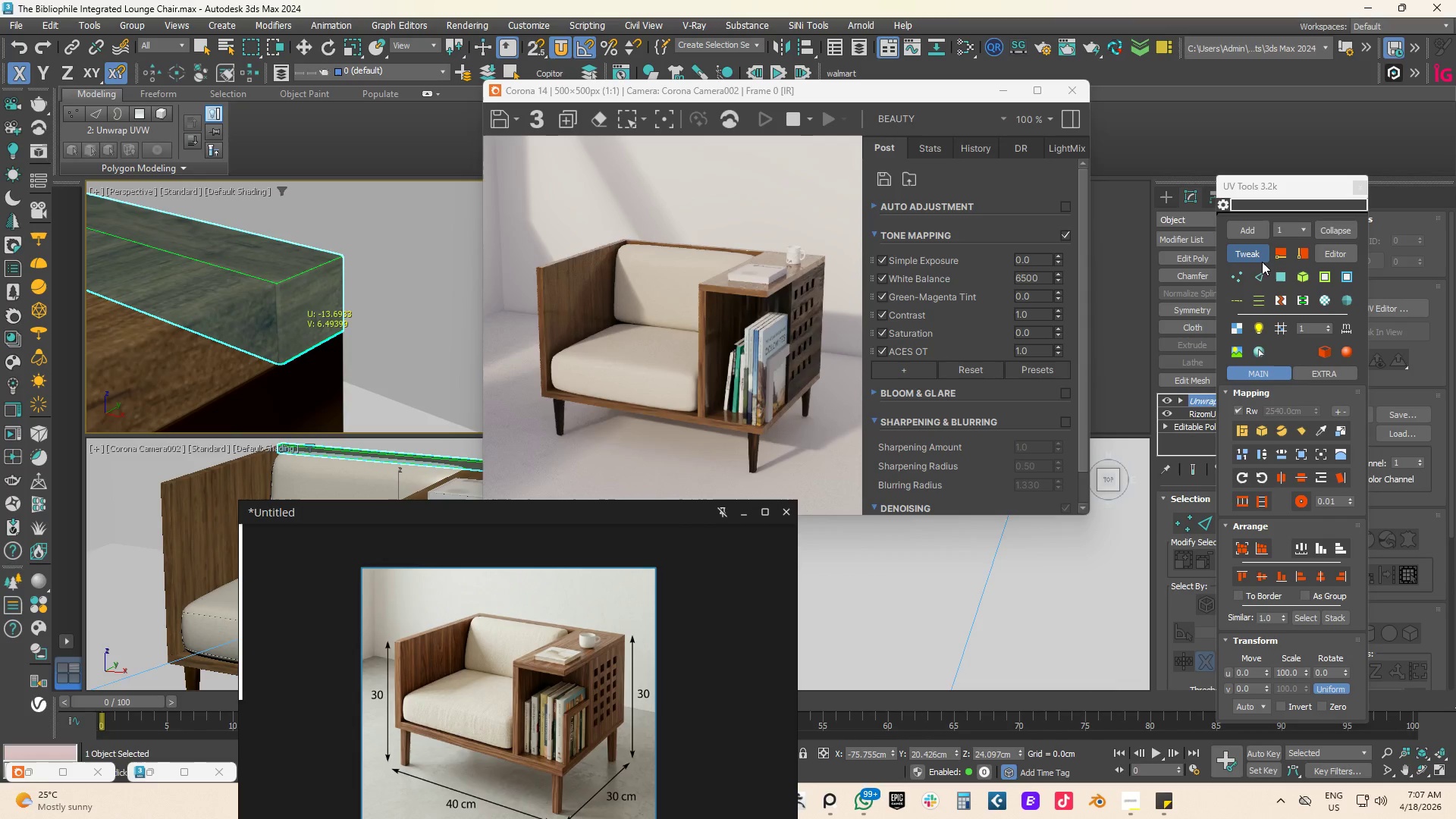 
left_click([1260, 253])
 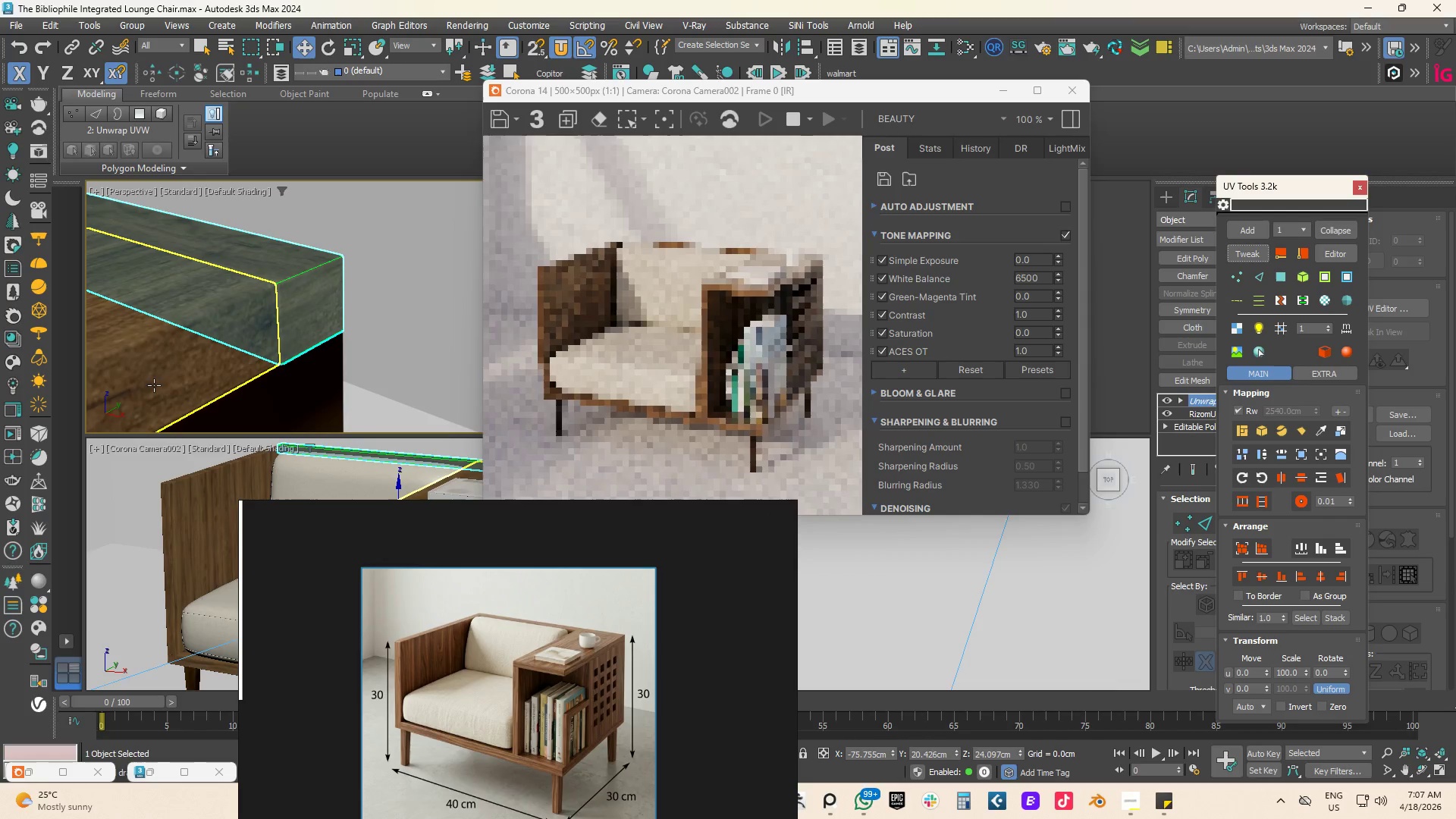 
left_click([223, 376])
 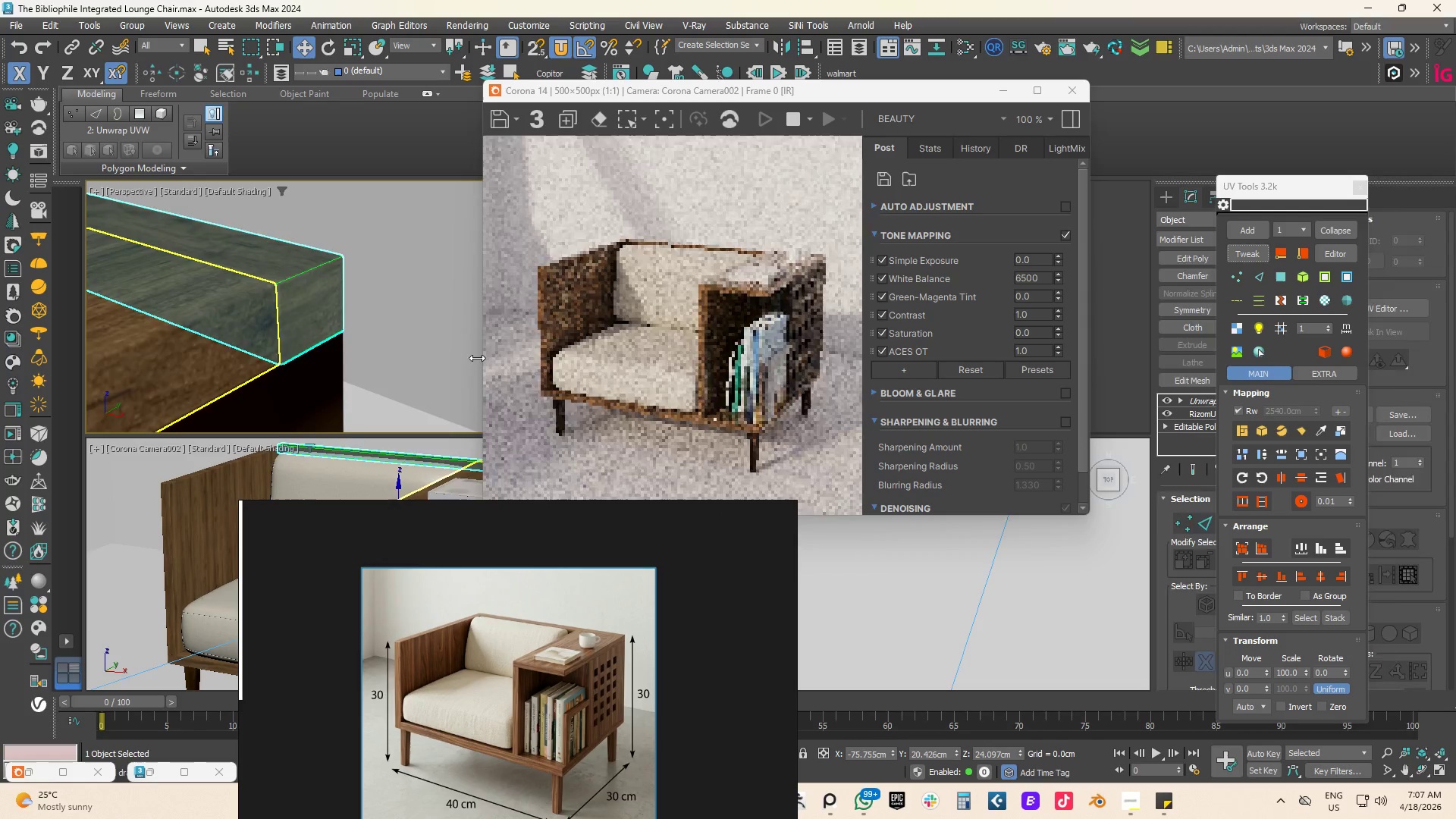 
left_click([409, 354])
 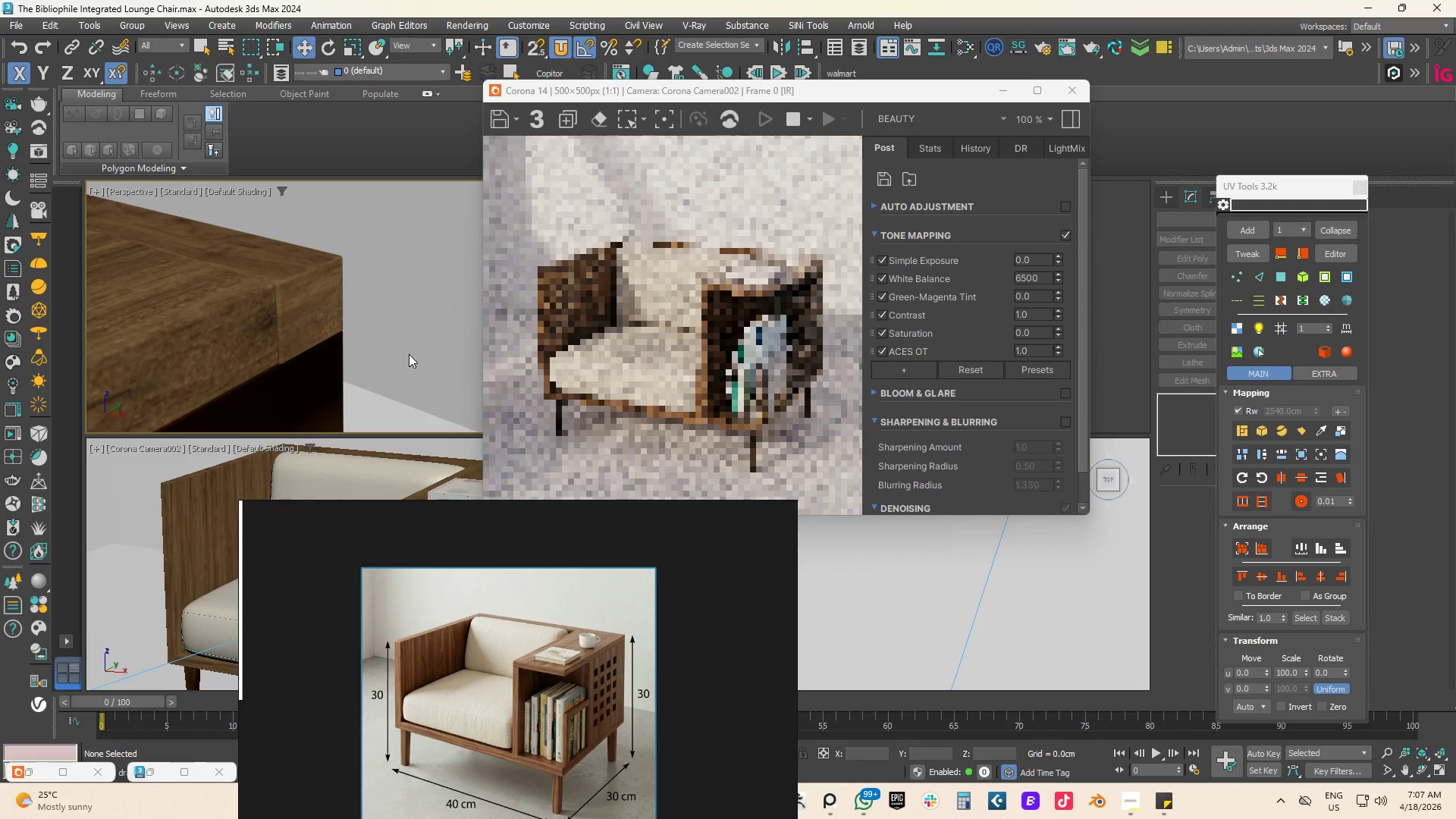 
scroll: coordinate [406, 354], scroll_direction: down, amount: 3.0
 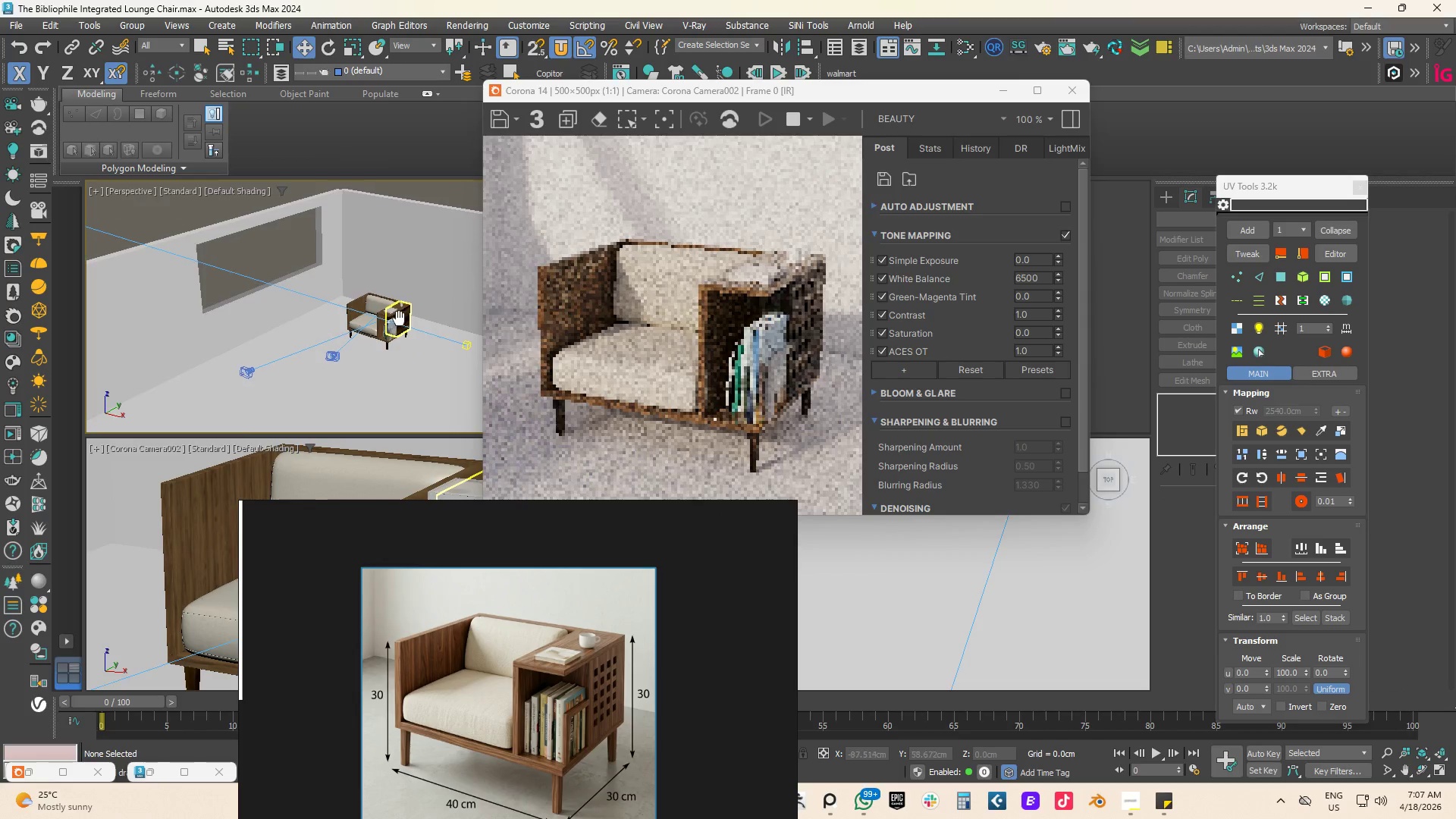 
scroll: coordinate [399, 321], scroll_direction: up, amount: 4.0
 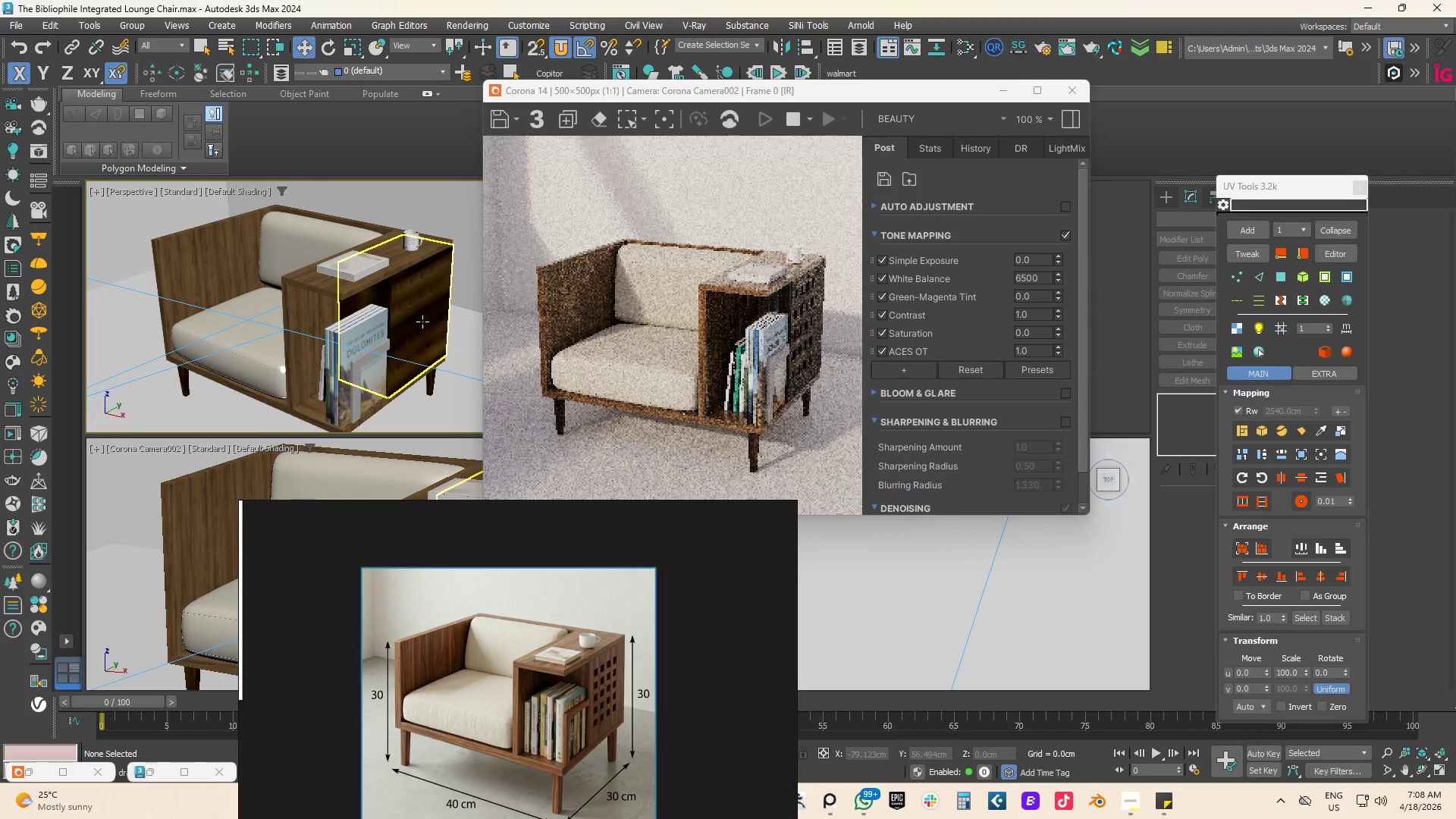 
left_click([420, 322])
 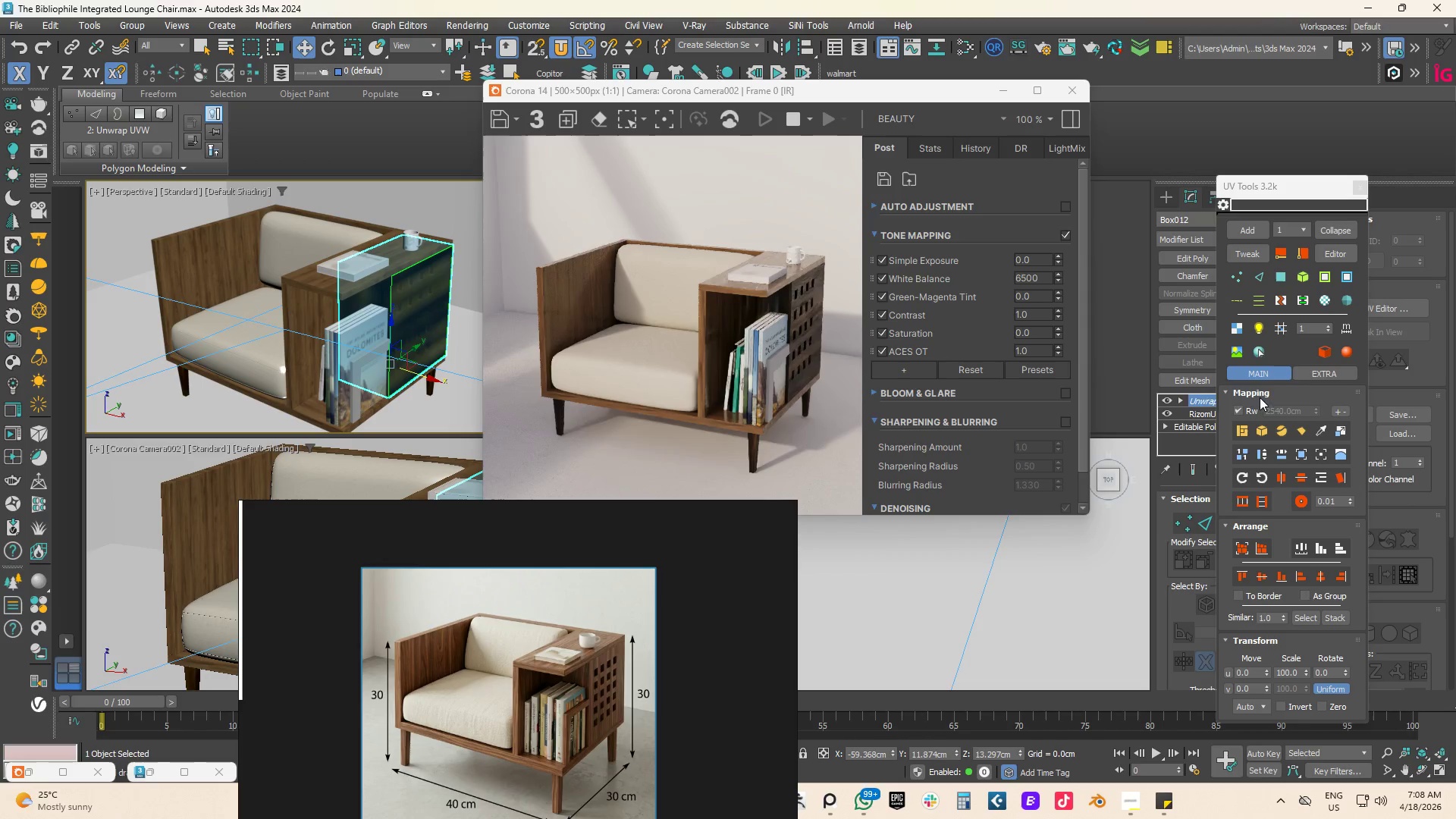 
wait(11.81)
 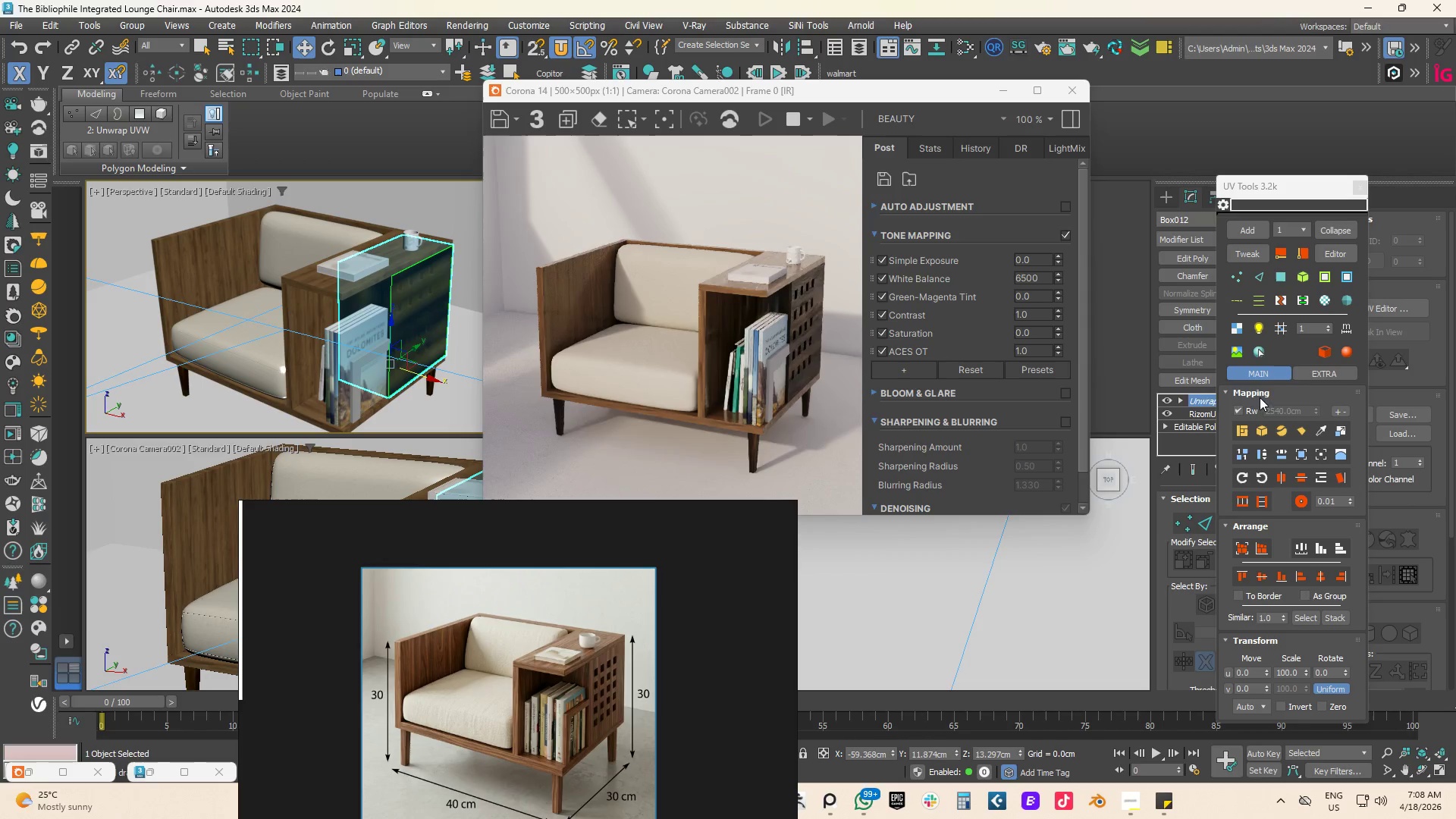 
key(M)
 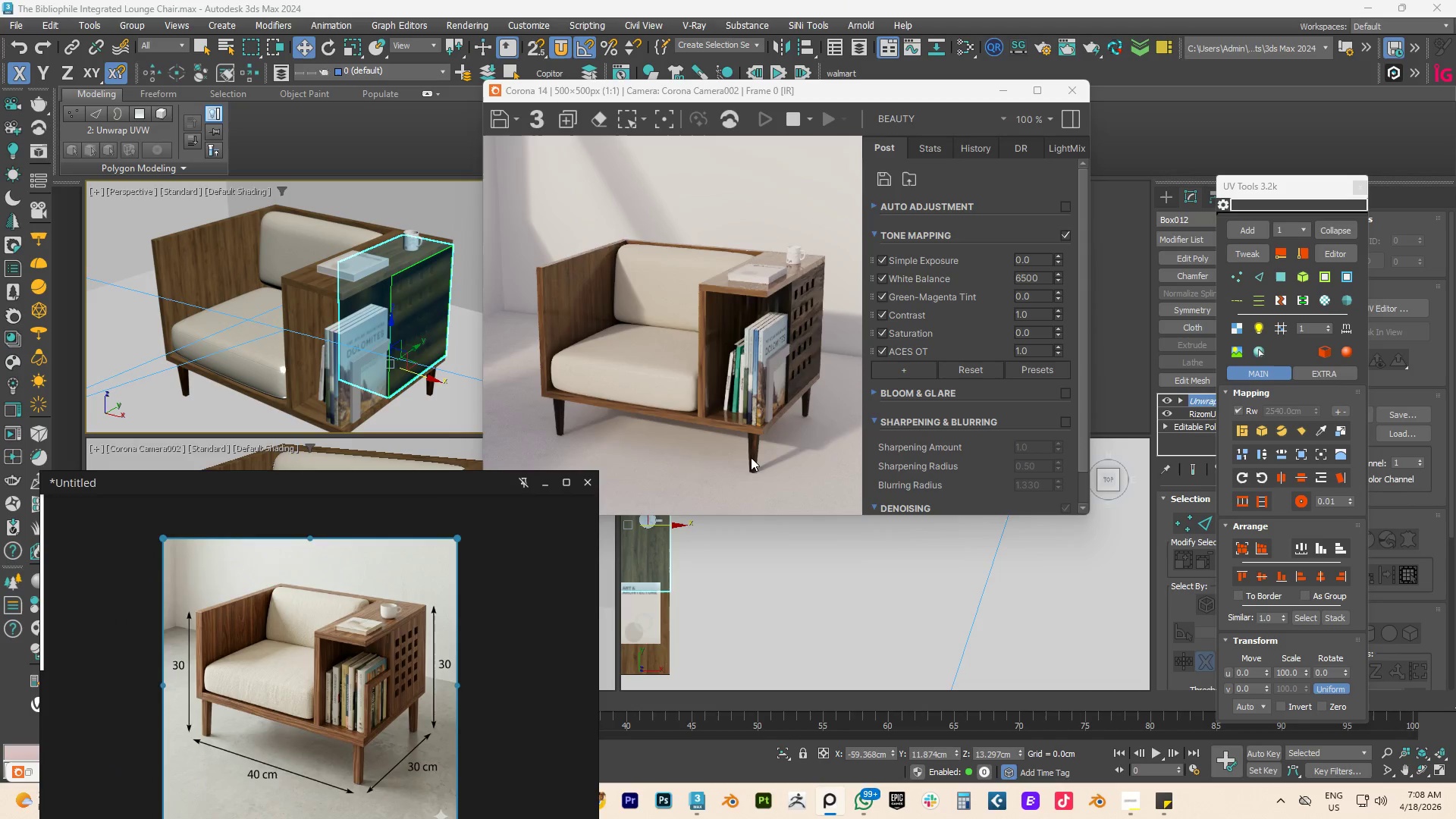 
left_click([783, 533])
 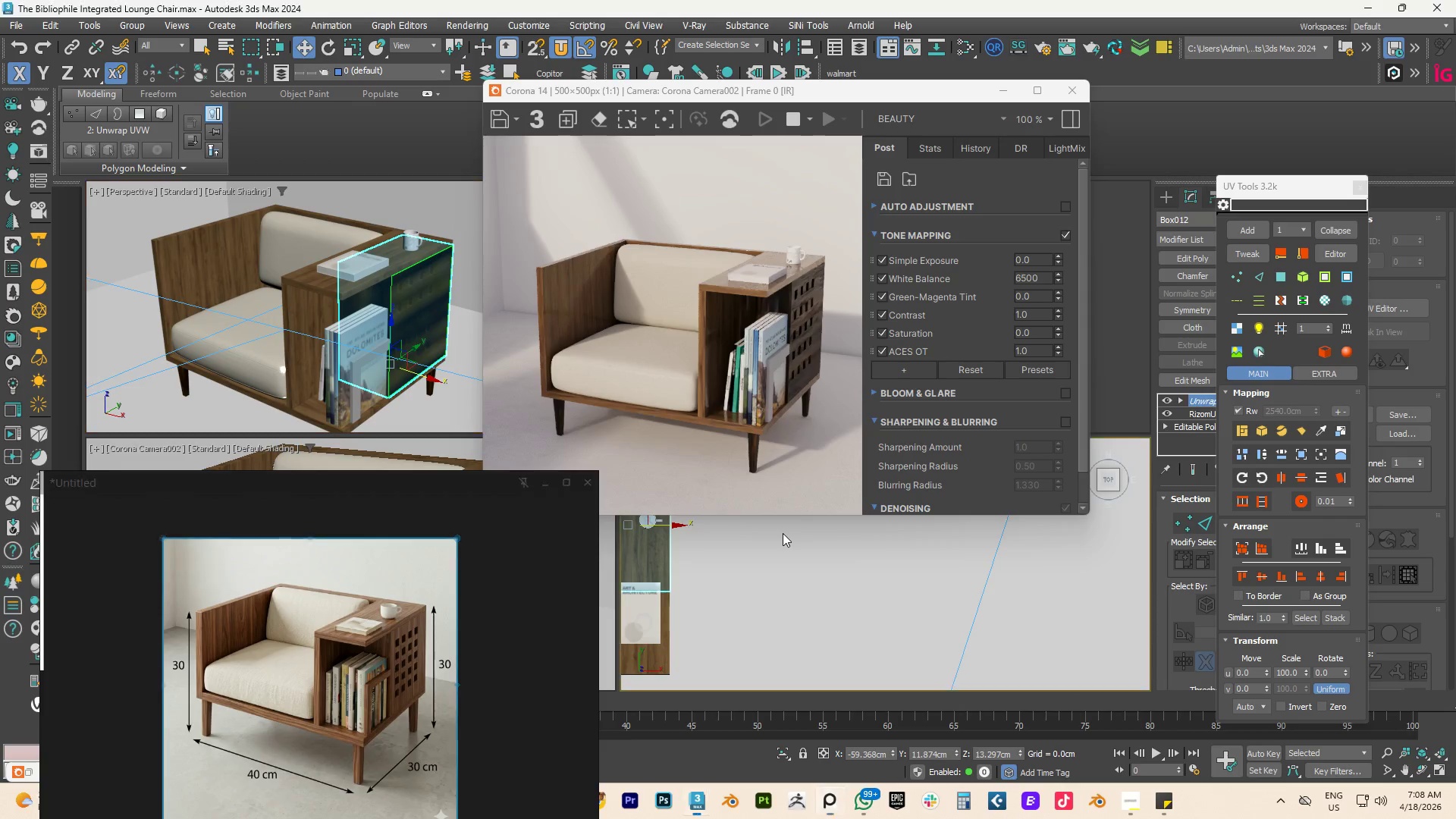 
key(M)
 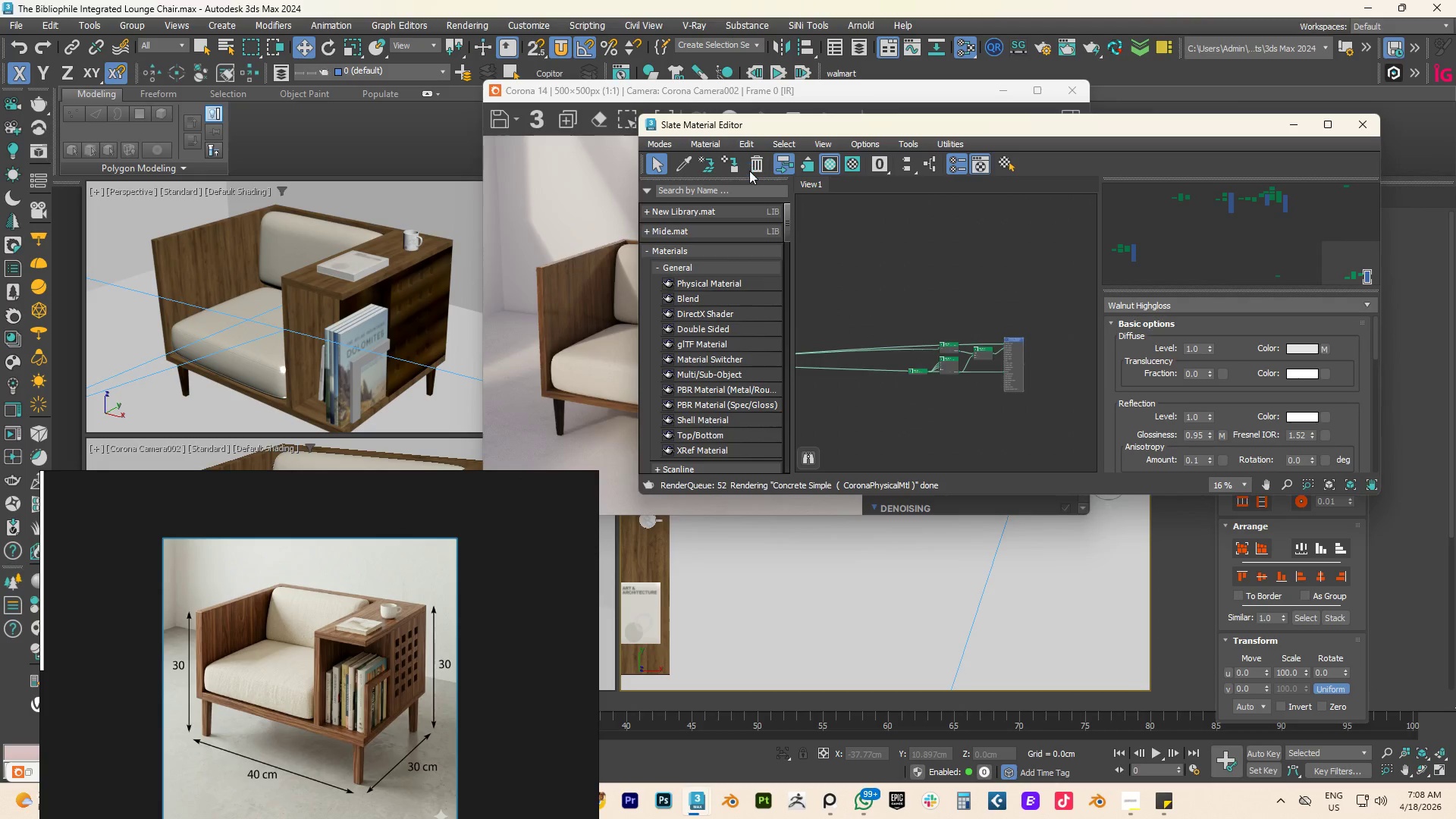 
left_click([733, 163])
 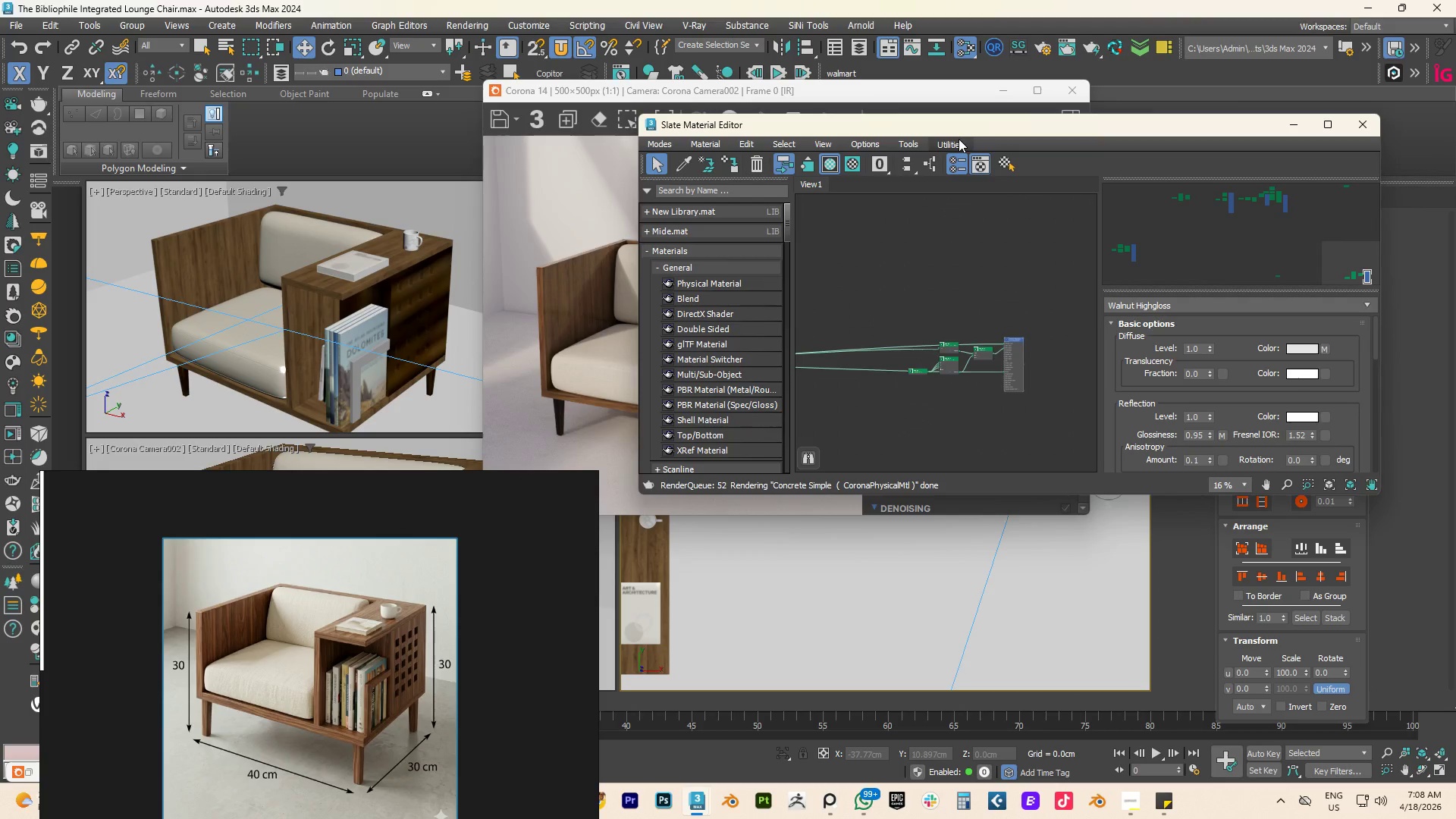 
left_click_drag(start_coordinate=[966, 127], to_coordinate=[1006, 503])
 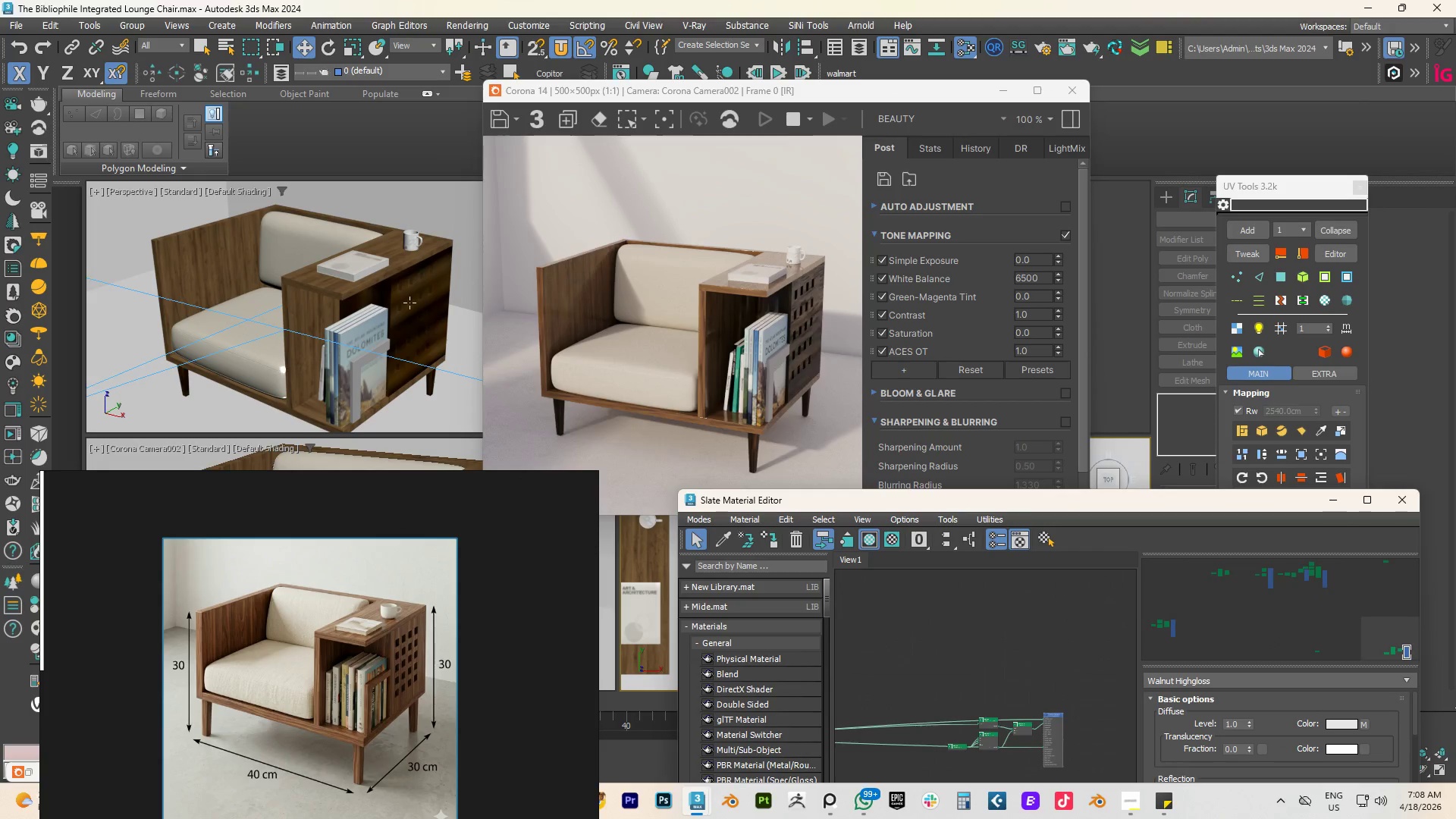 
left_click([411, 312])
 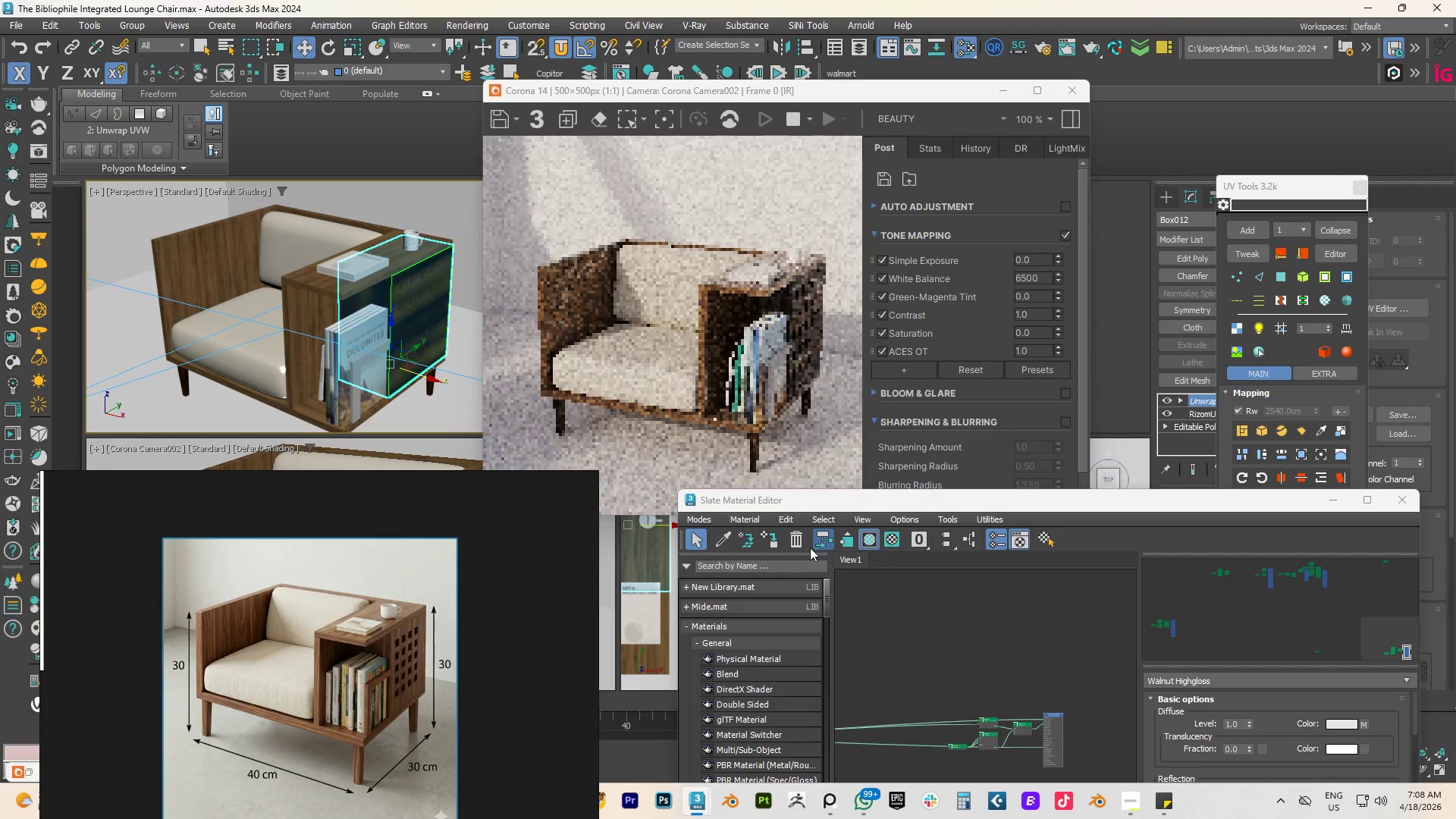 
left_click([765, 538])
 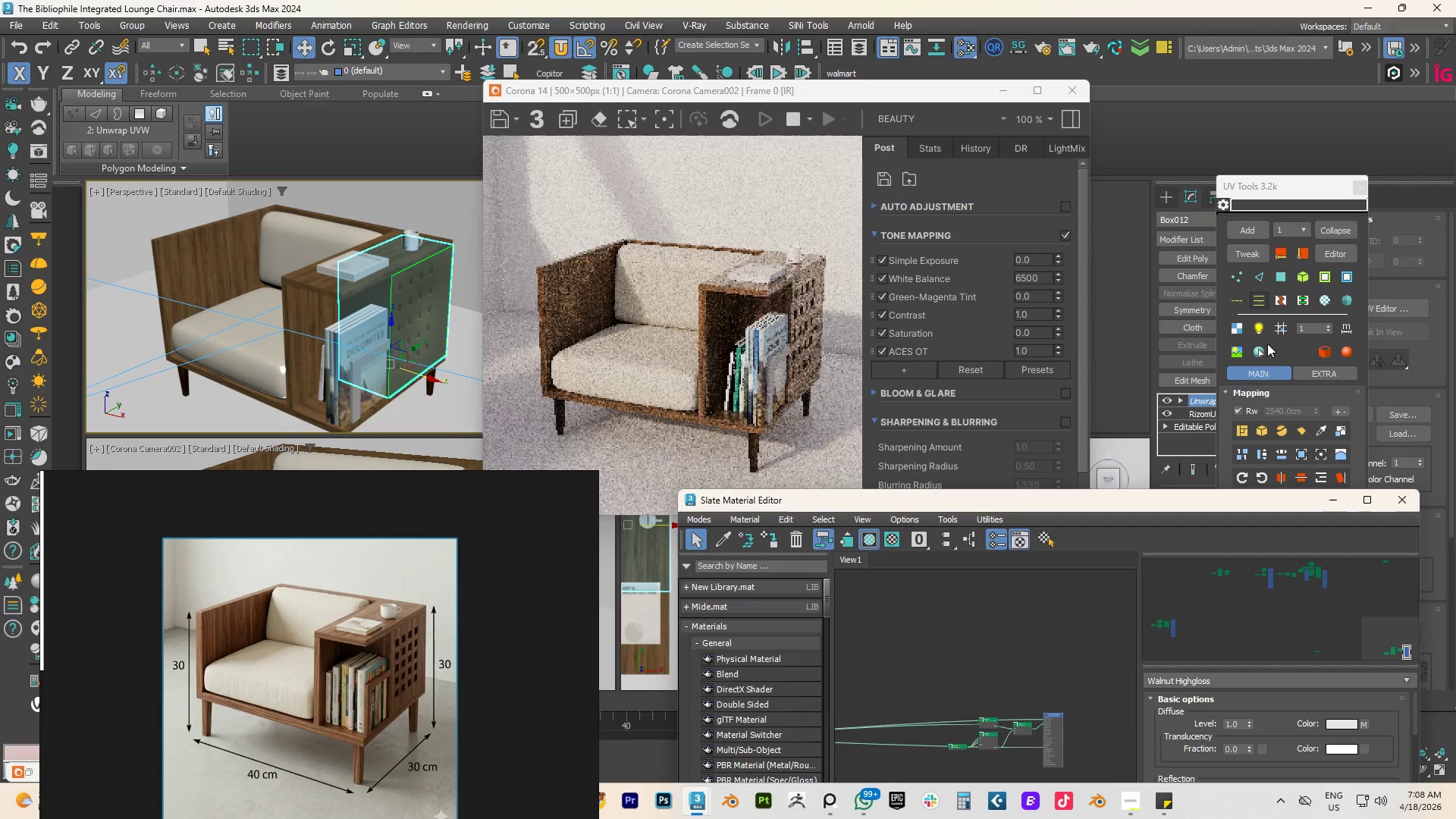 
left_click([1321, 431])
 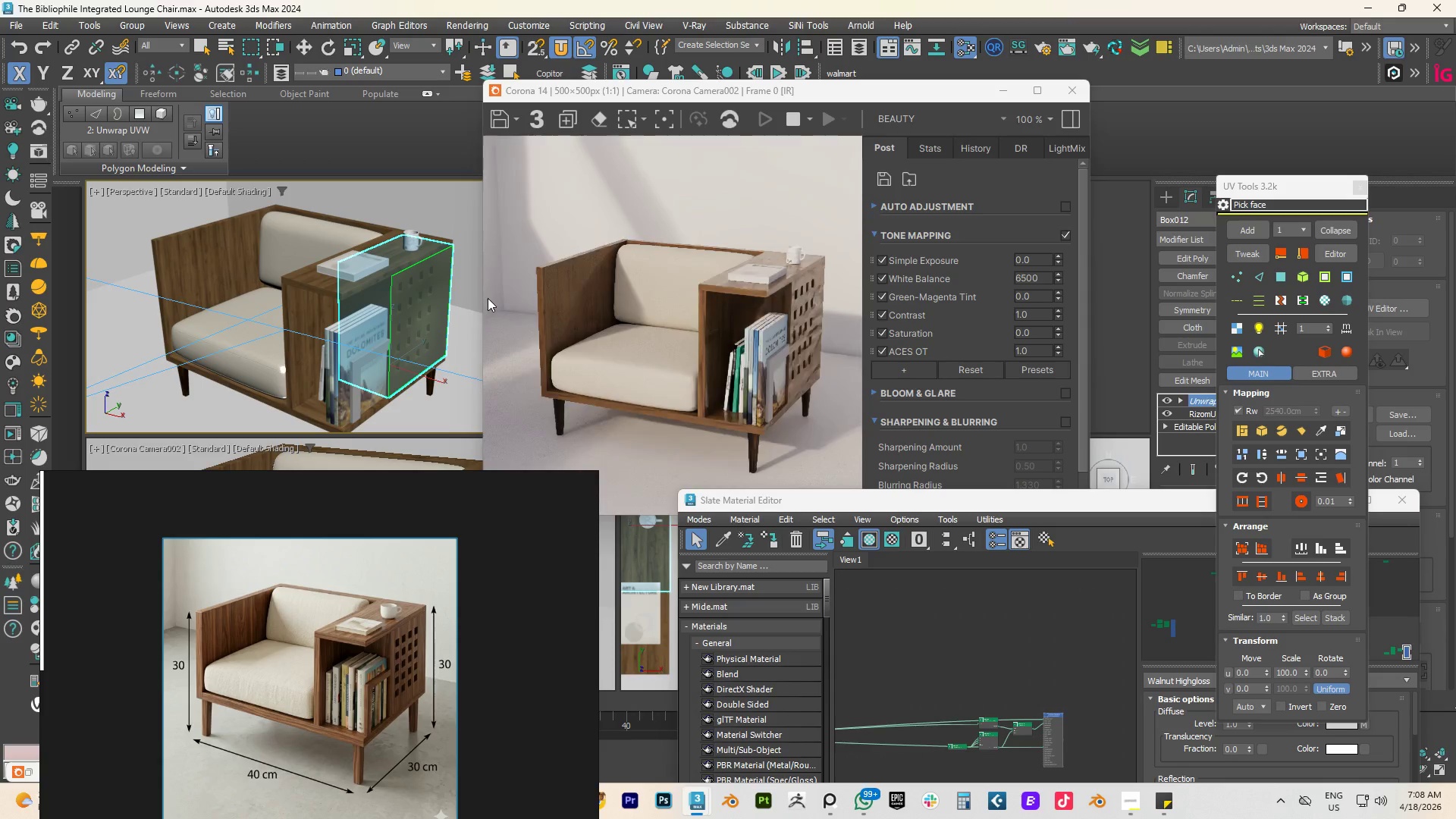 
scroll: coordinate [396, 269], scroll_direction: down, amount: 12.0
 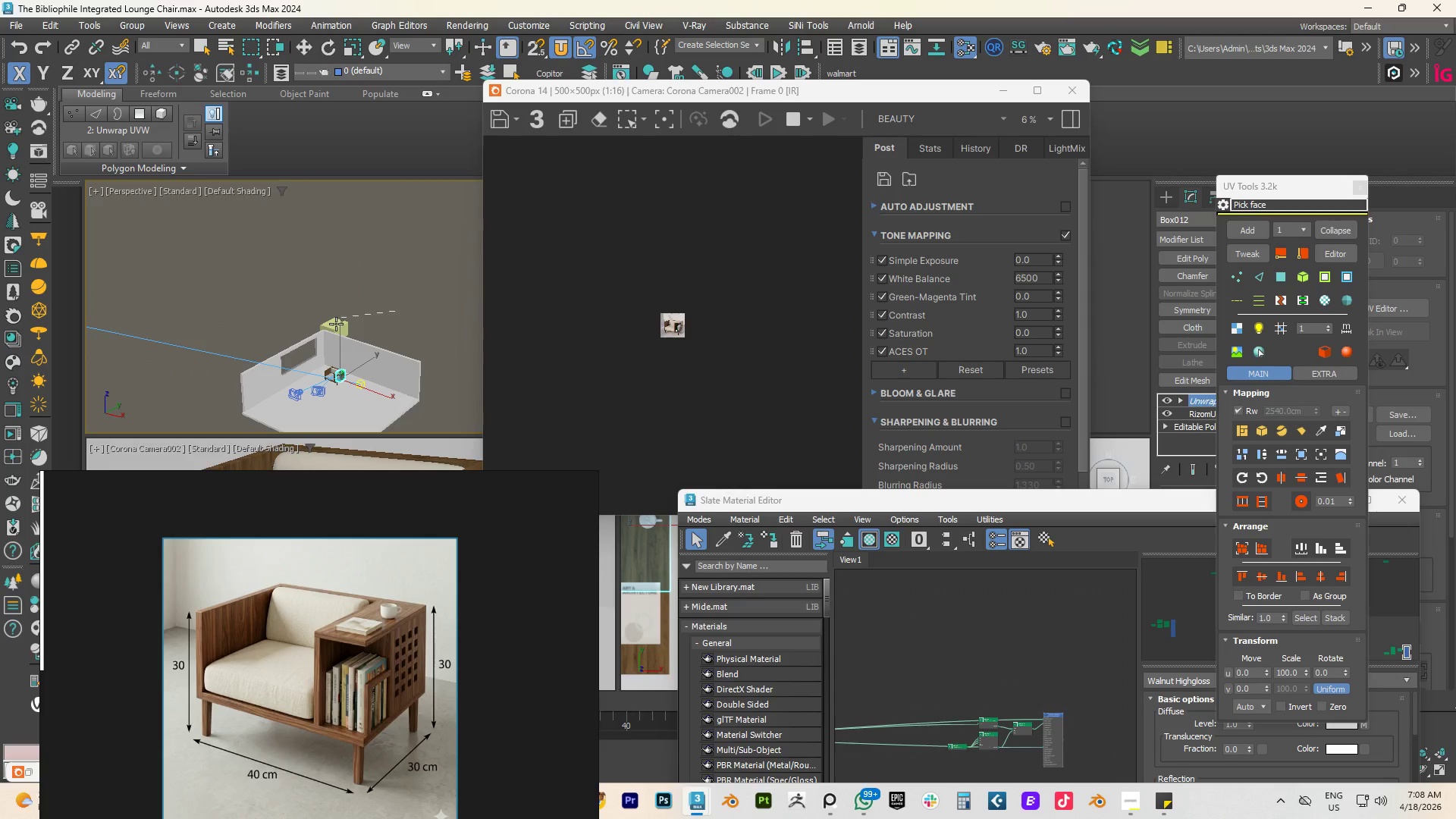 
right_click([343, 324])
 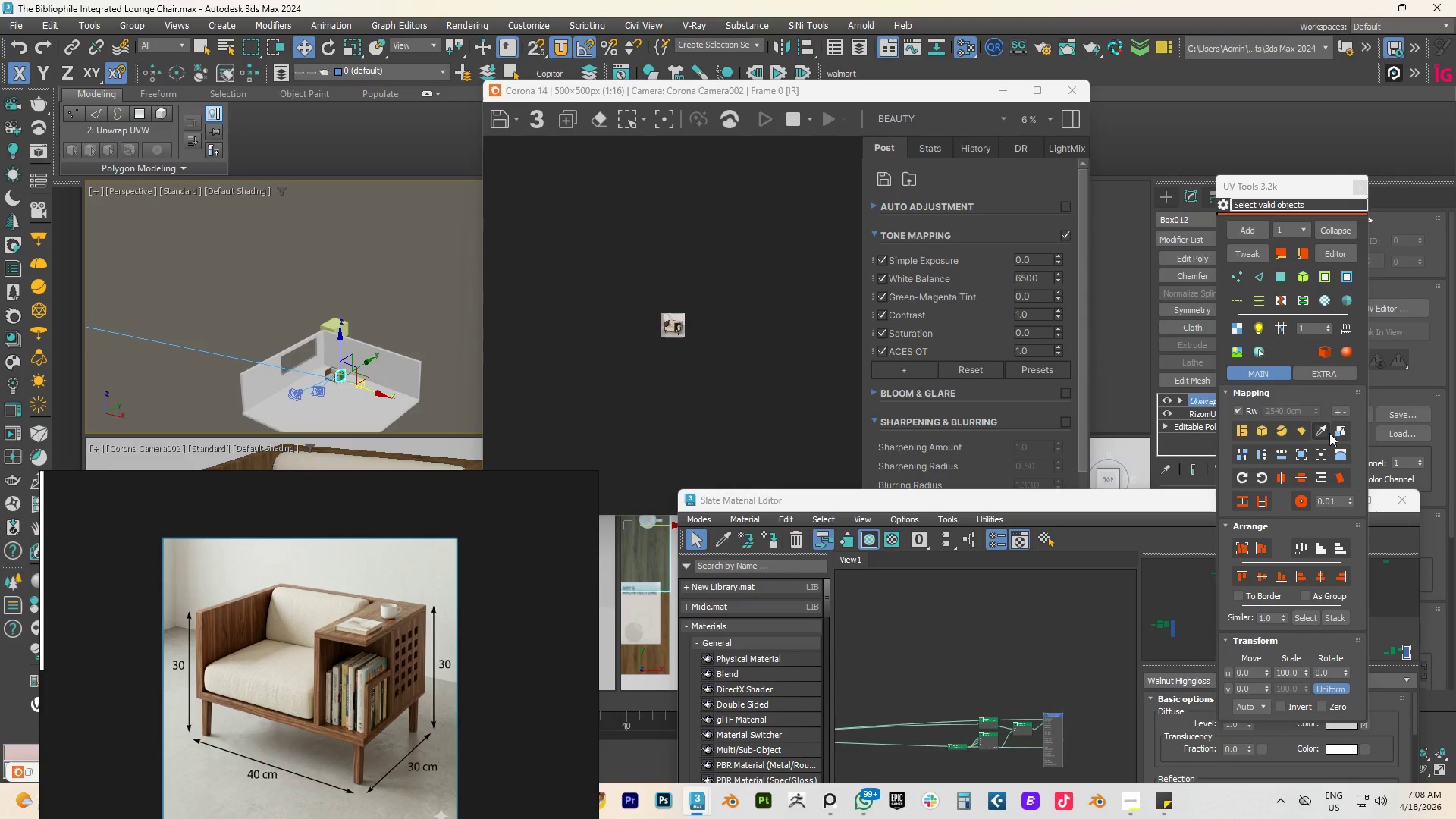 
left_click([1320, 433])
 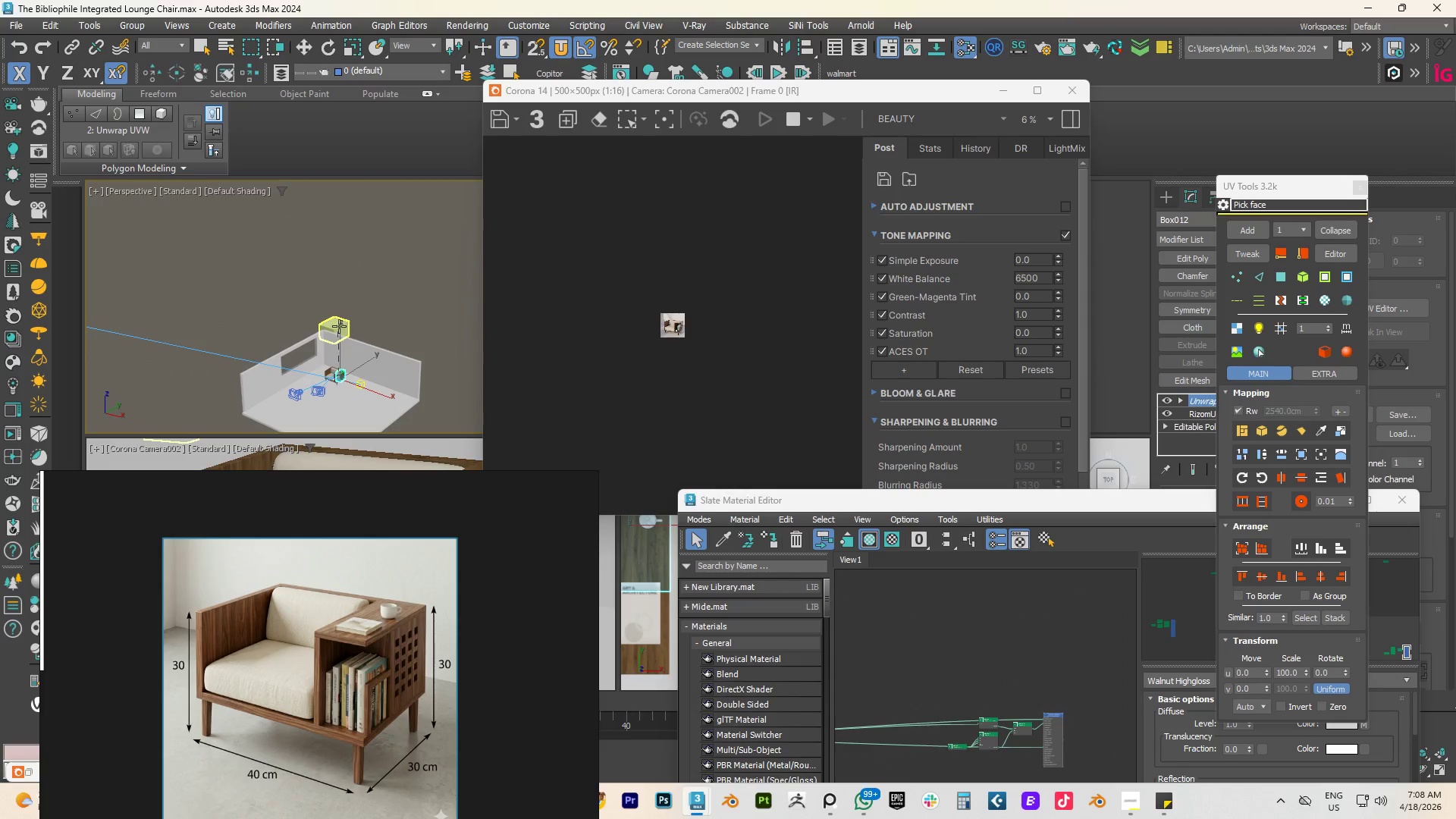 
left_click([339, 326])
 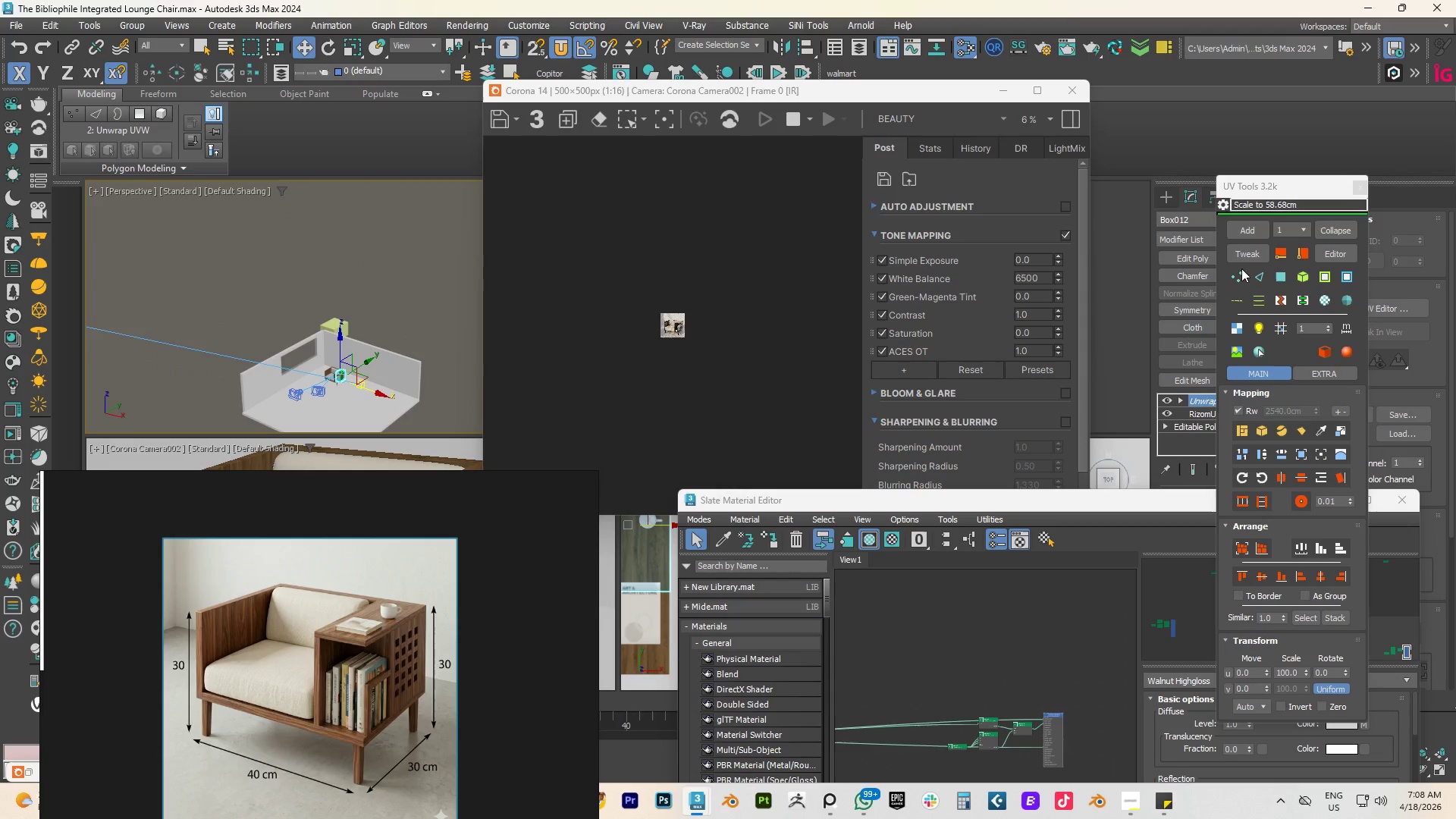 
scroll: coordinate [294, 263], scroll_direction: up, amount: 8.0
 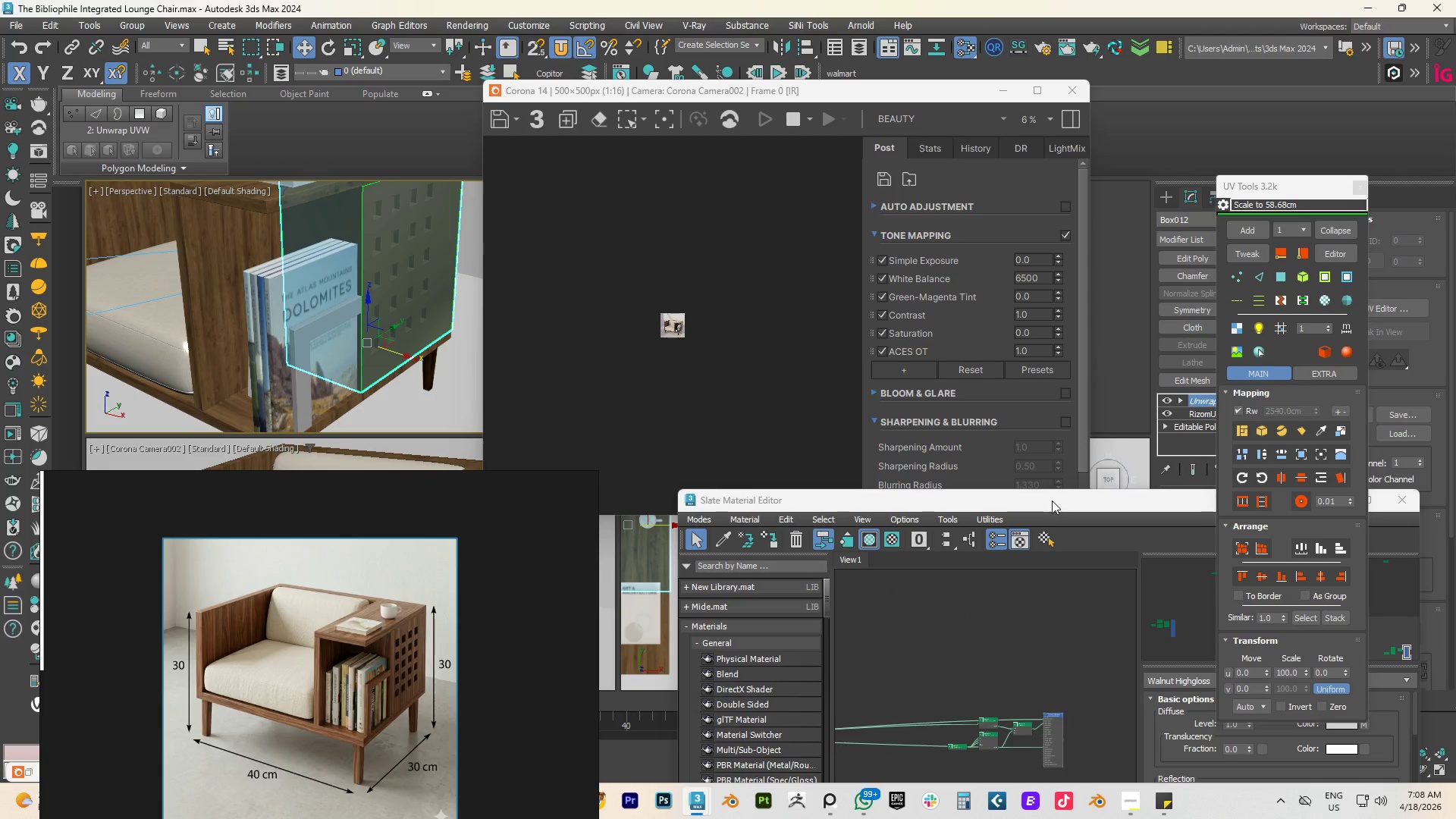 
left_click_drag(start_coordinate=[948, 500], to_coordinate=[479, 399])
 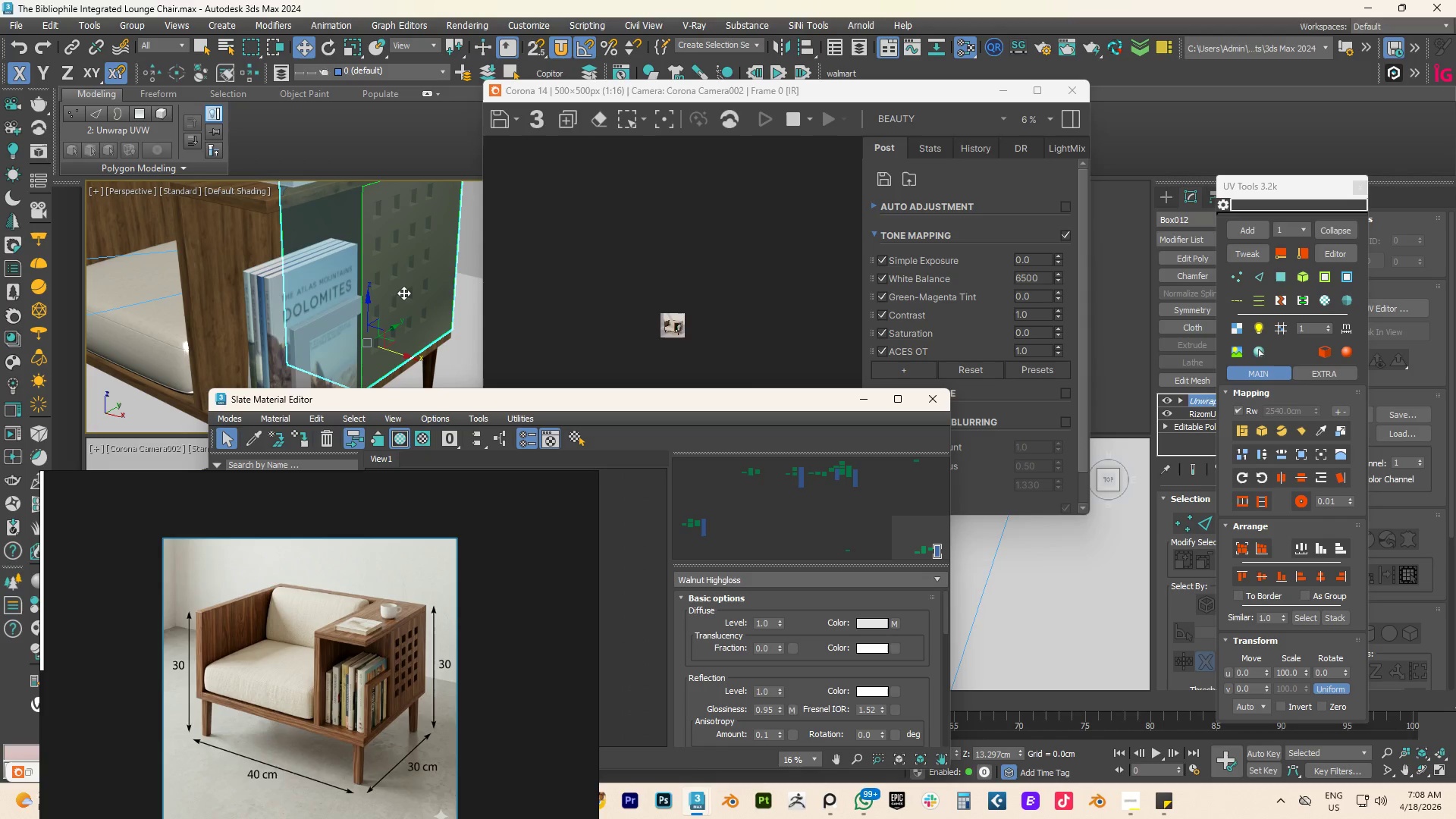 
wait(15.09)
 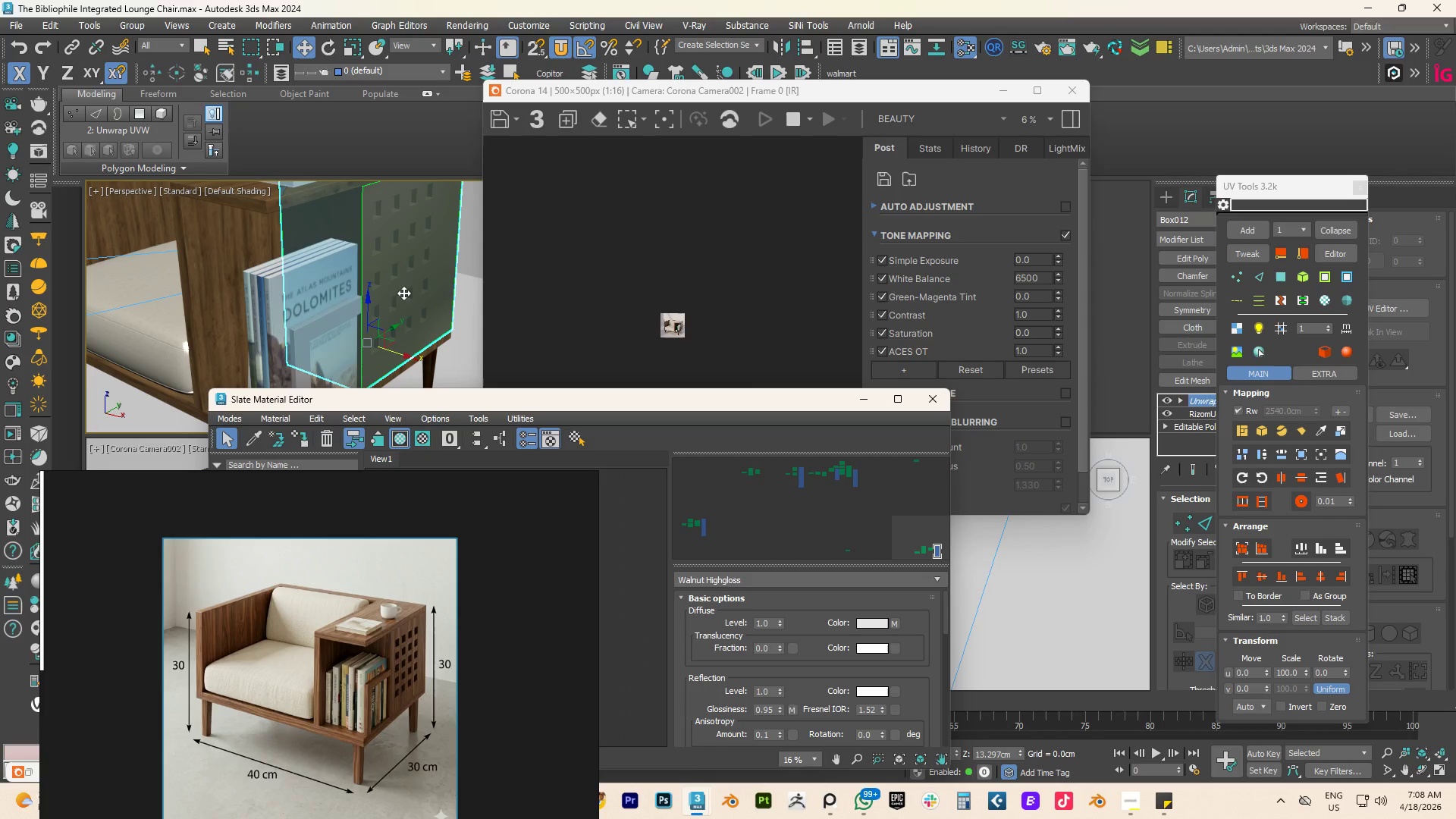 
scroll: coordinate [441, 294], scroll_direction: down, amount: 2.0
 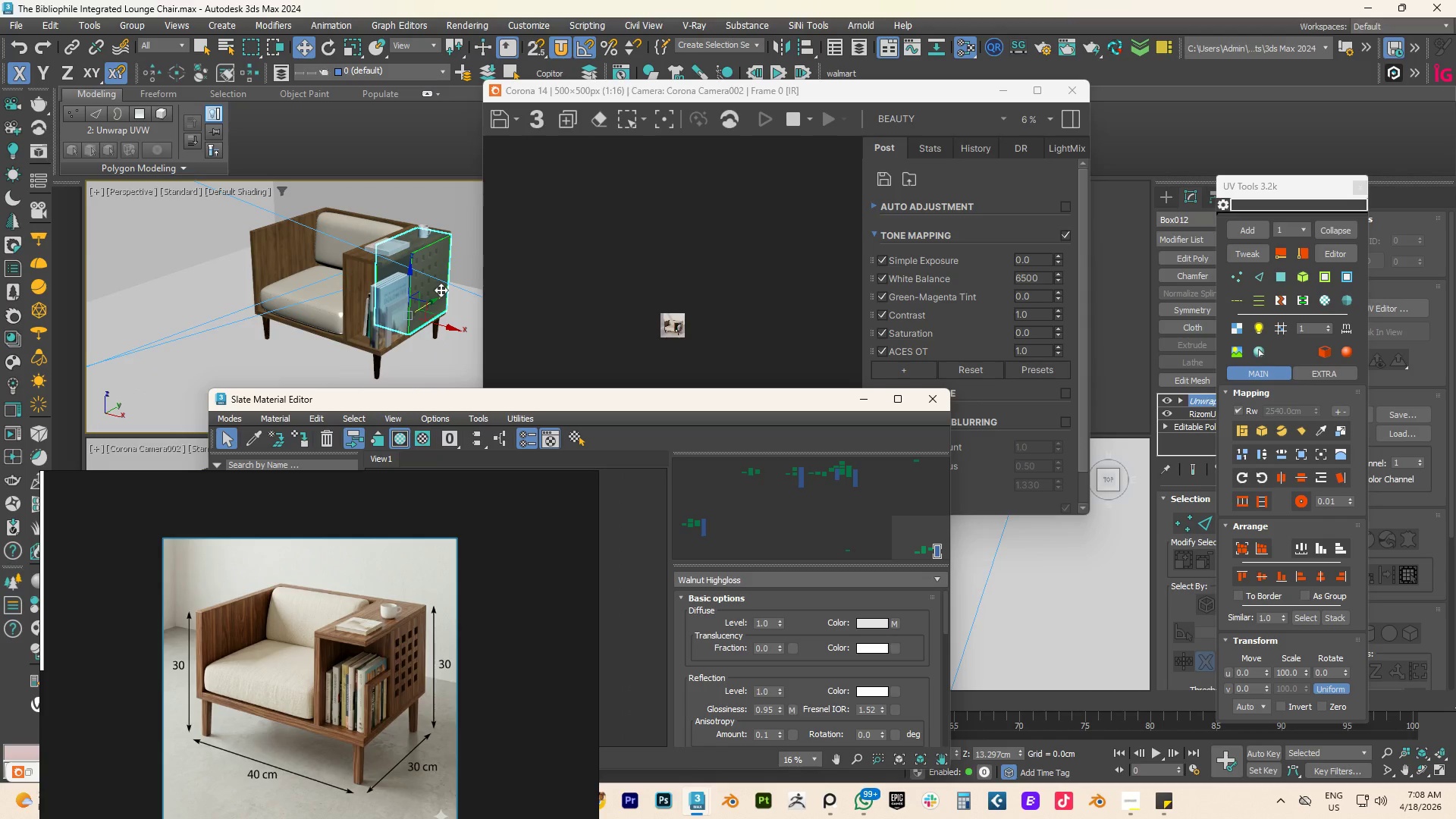 
scroll: coordinate [441, 287], scroll_direction: up, amount: 1.0
 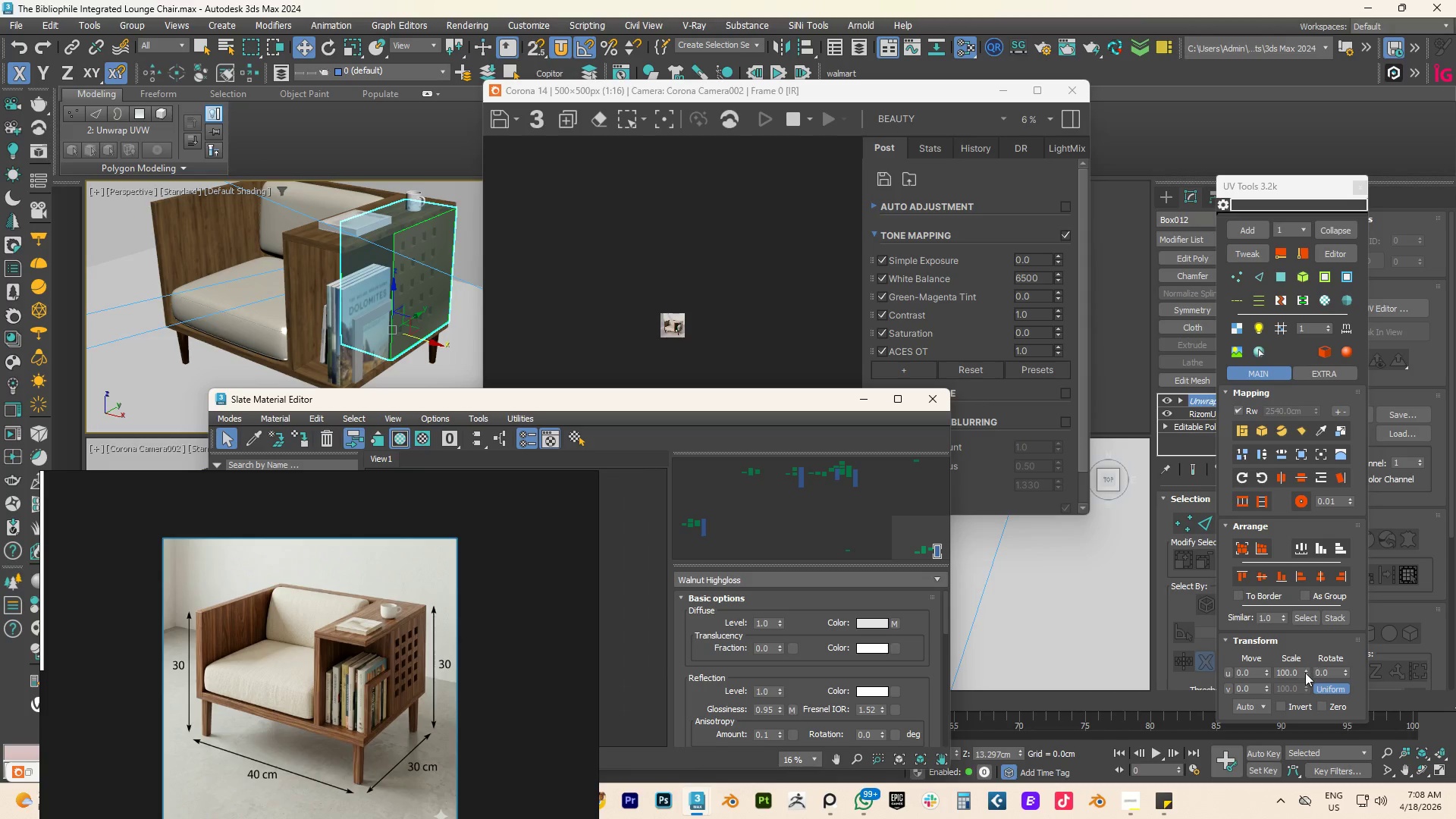 
left_click_drag(start_coordinate=[1305, 673], to_coordinate=[1163, 508])
 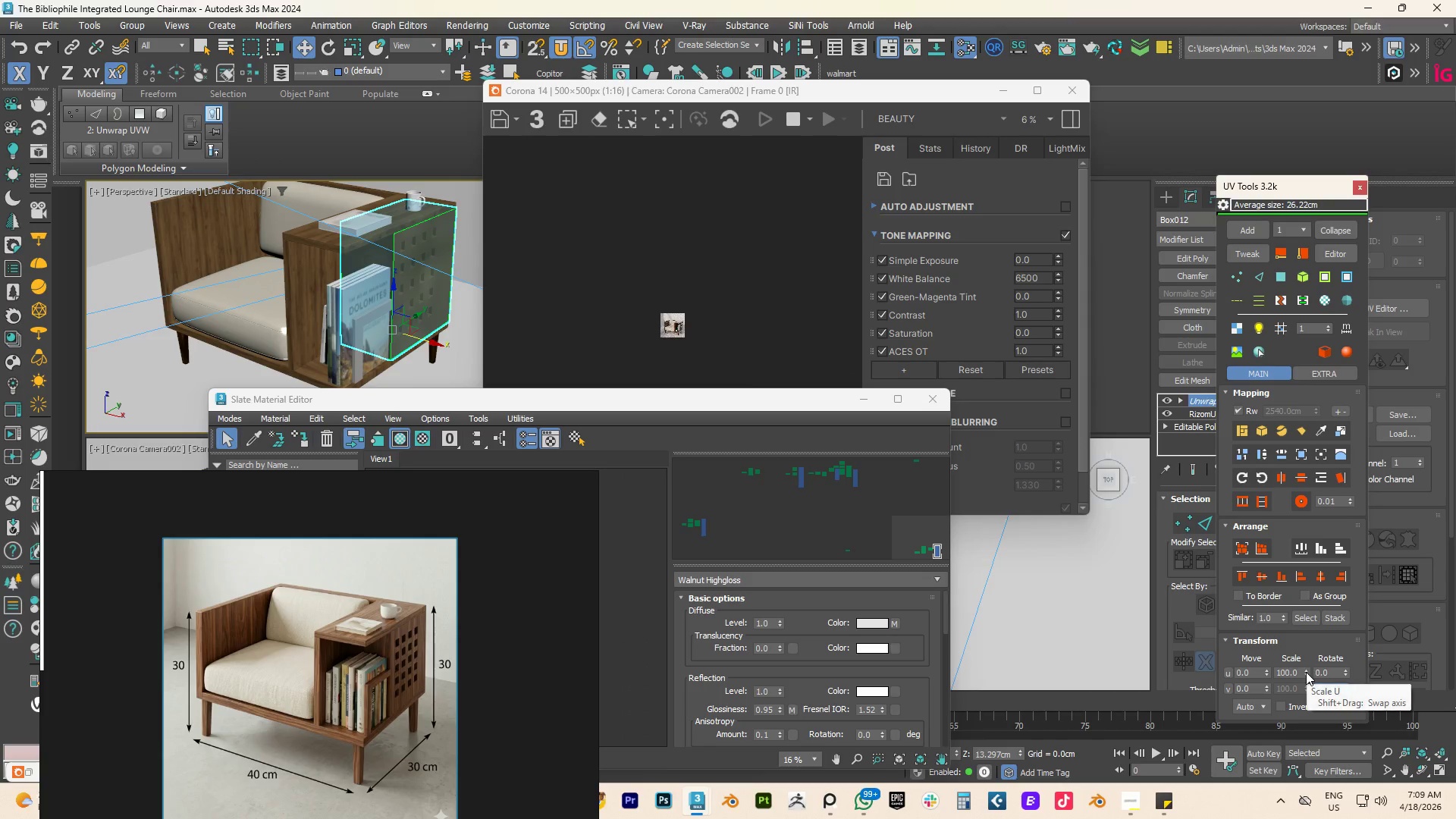 
left_click_drag(start_coordinate=[1306, 673], to_coordinate=[1263, 91])
 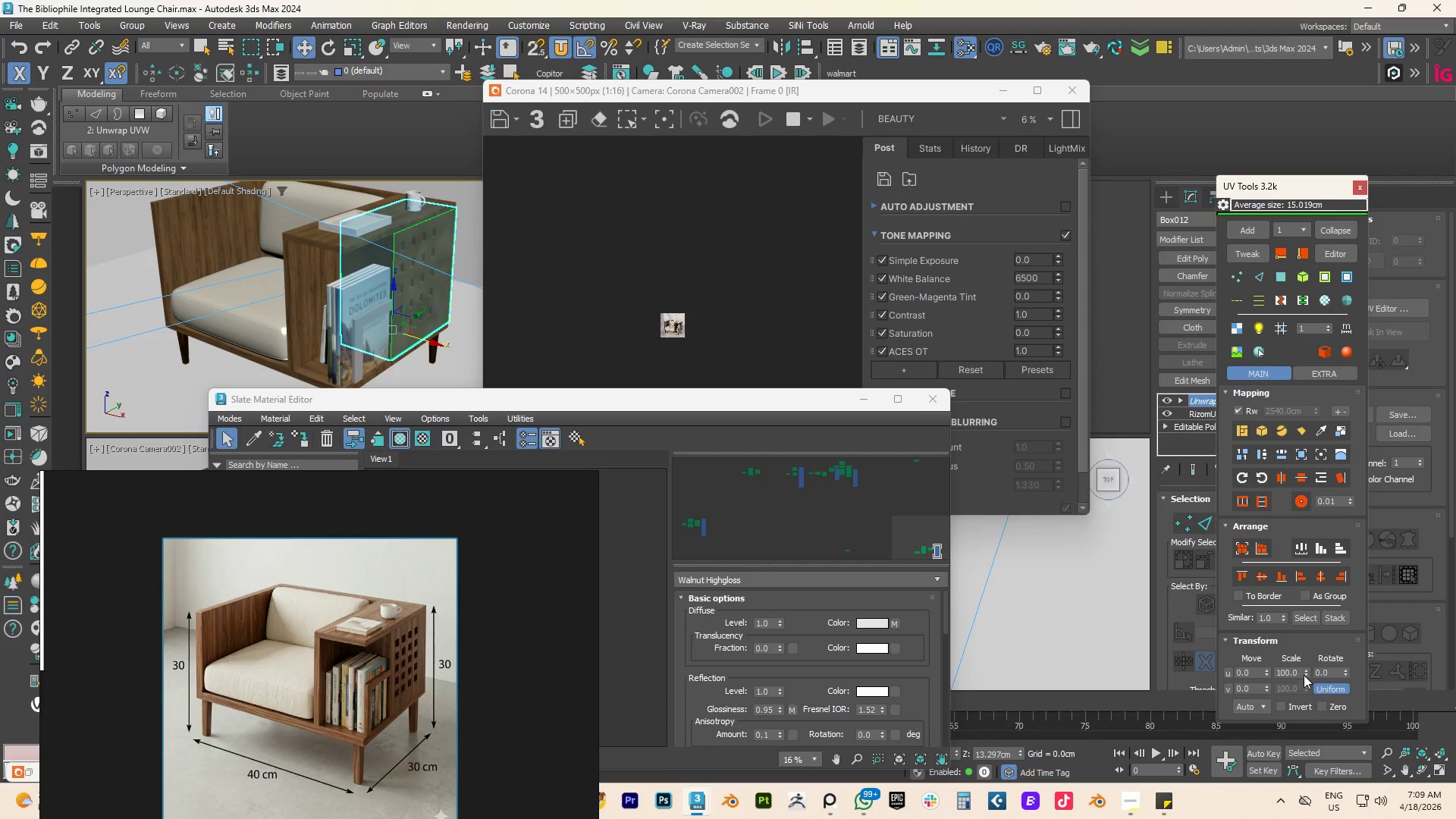 
left_click_drag(start_coordinate=[1304, 673], to_coordinate=[1242, 18])
 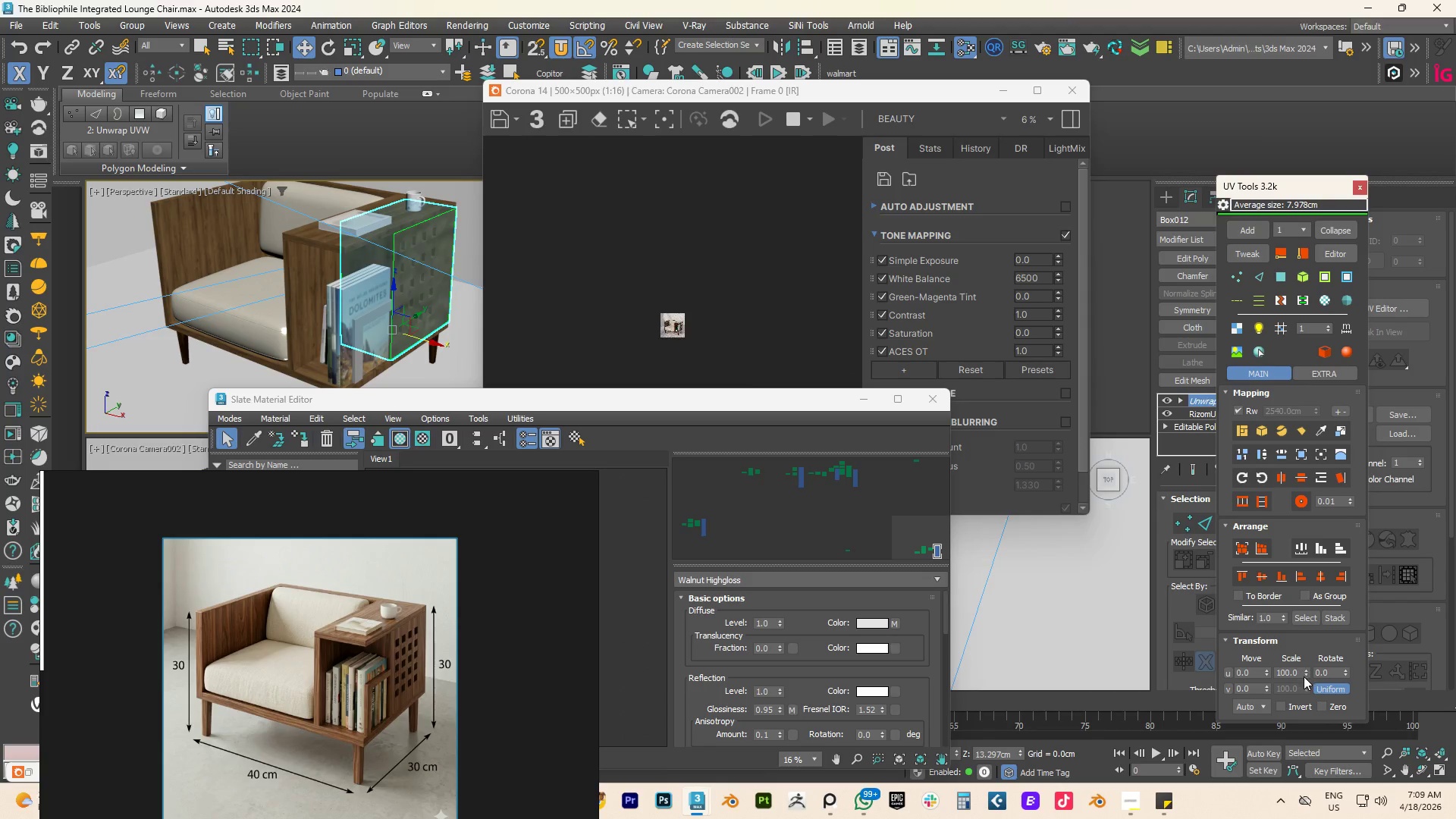 
left_click_drag(start_coordinate=[1305, 673], to_coordinate=[1229, 522])
 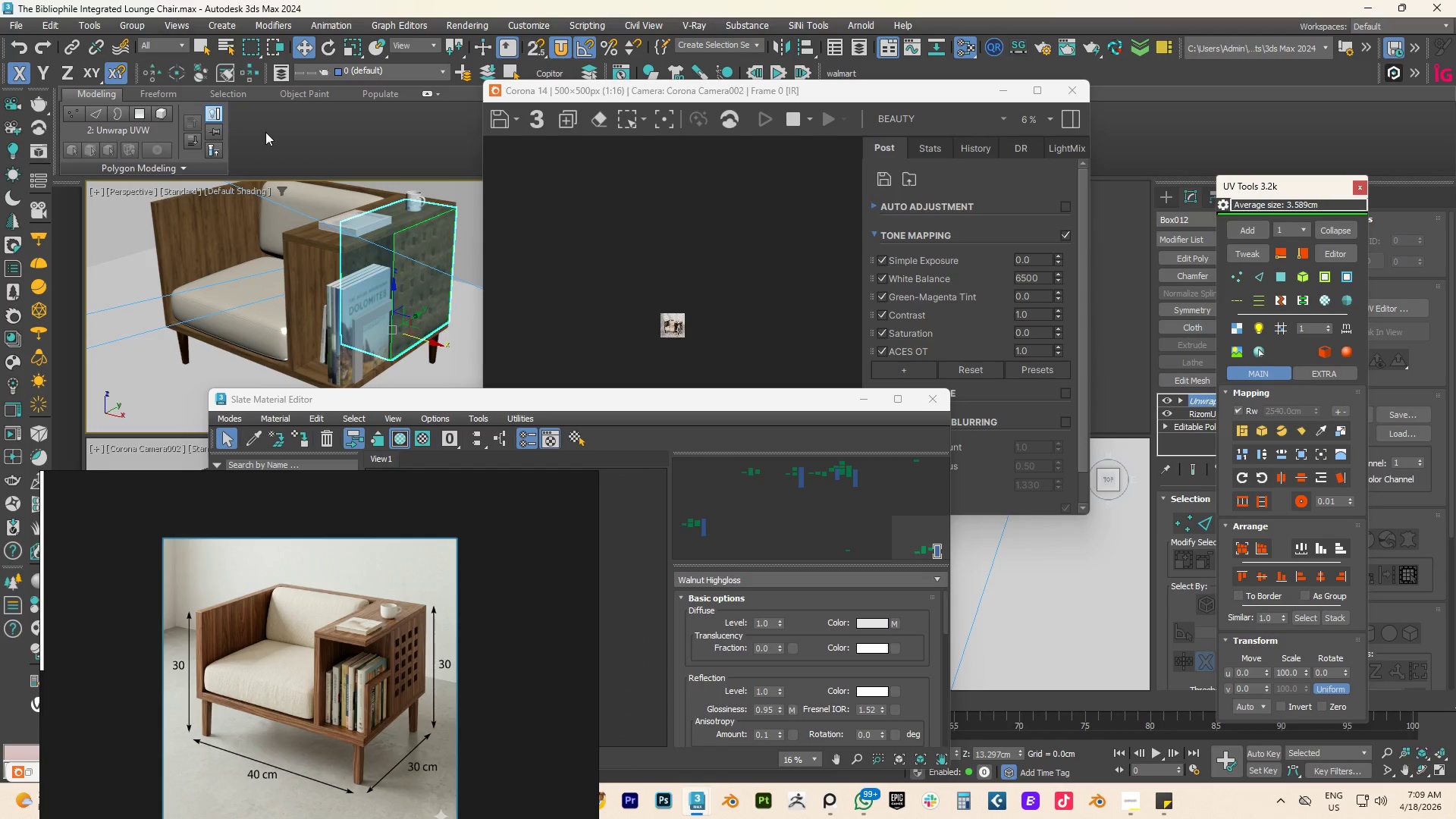 
scroll: coordinate [431, 250], scroll_direction: up, amount: 2.0
 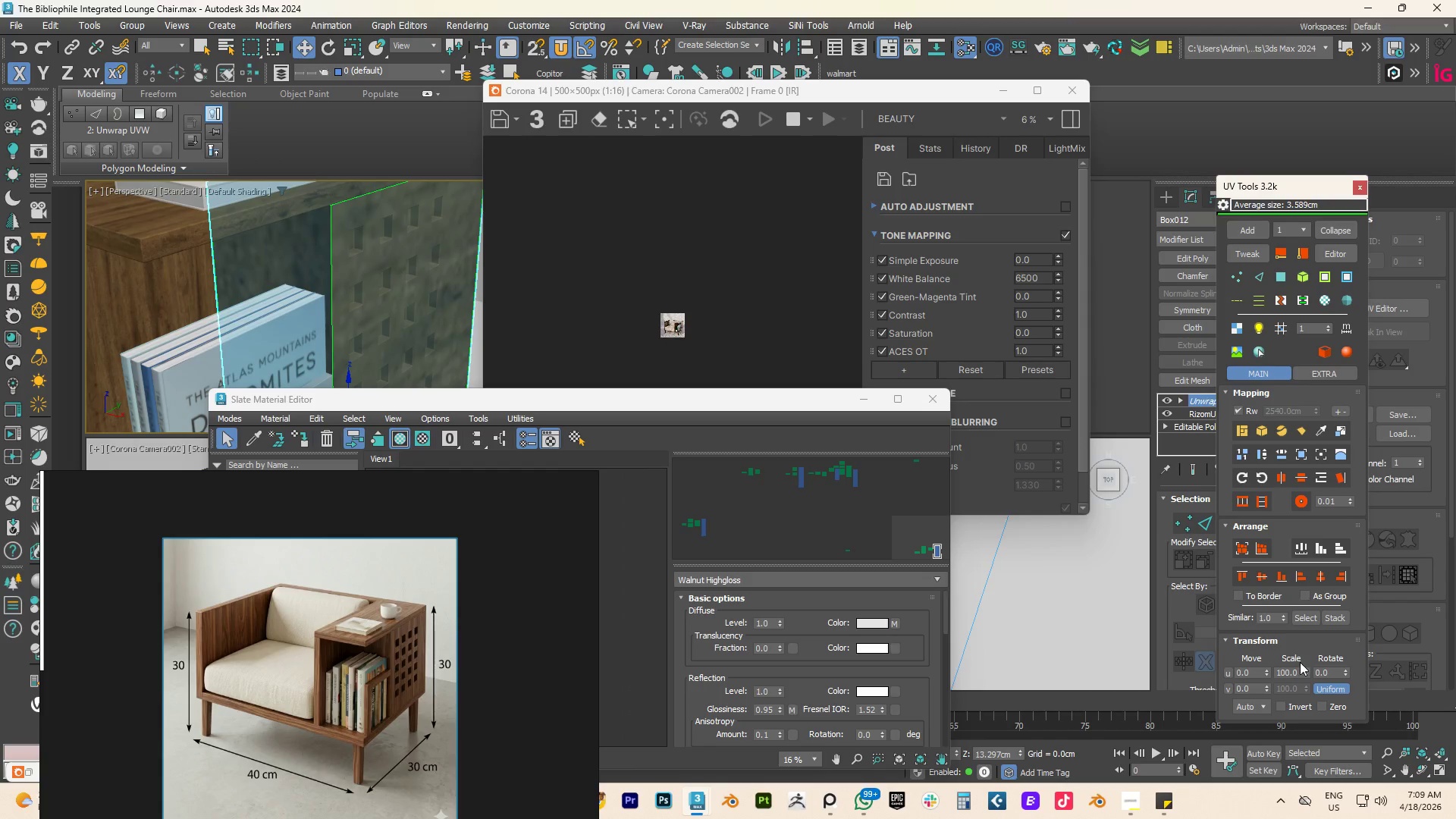 
left_click_drag(start_coordinate=[1304, 676], to_coordinate=[1194, 370])
 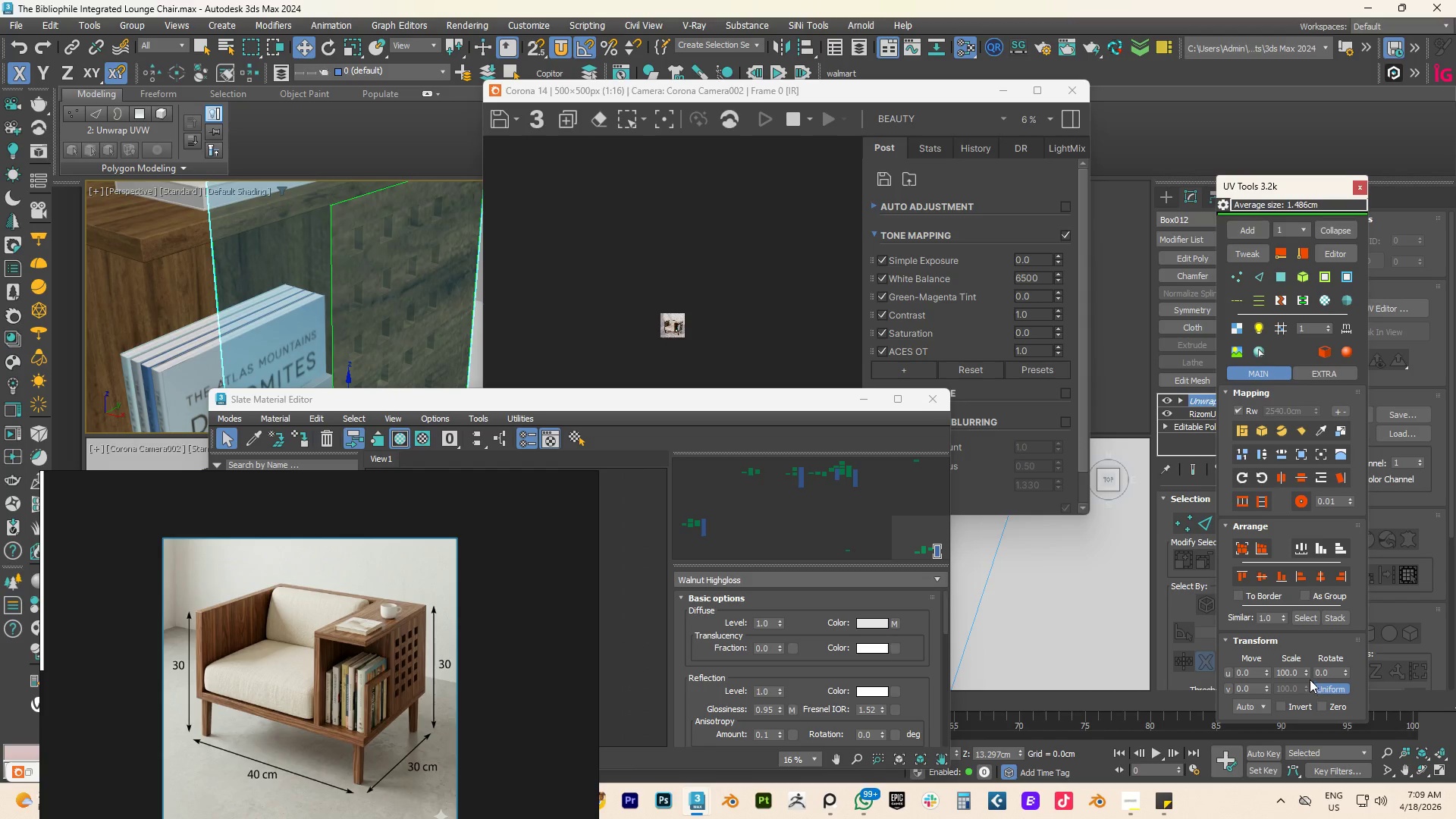 
left_click_drag(start_coordinate=[1306, 673], to_coordinate=[1158, 485])
 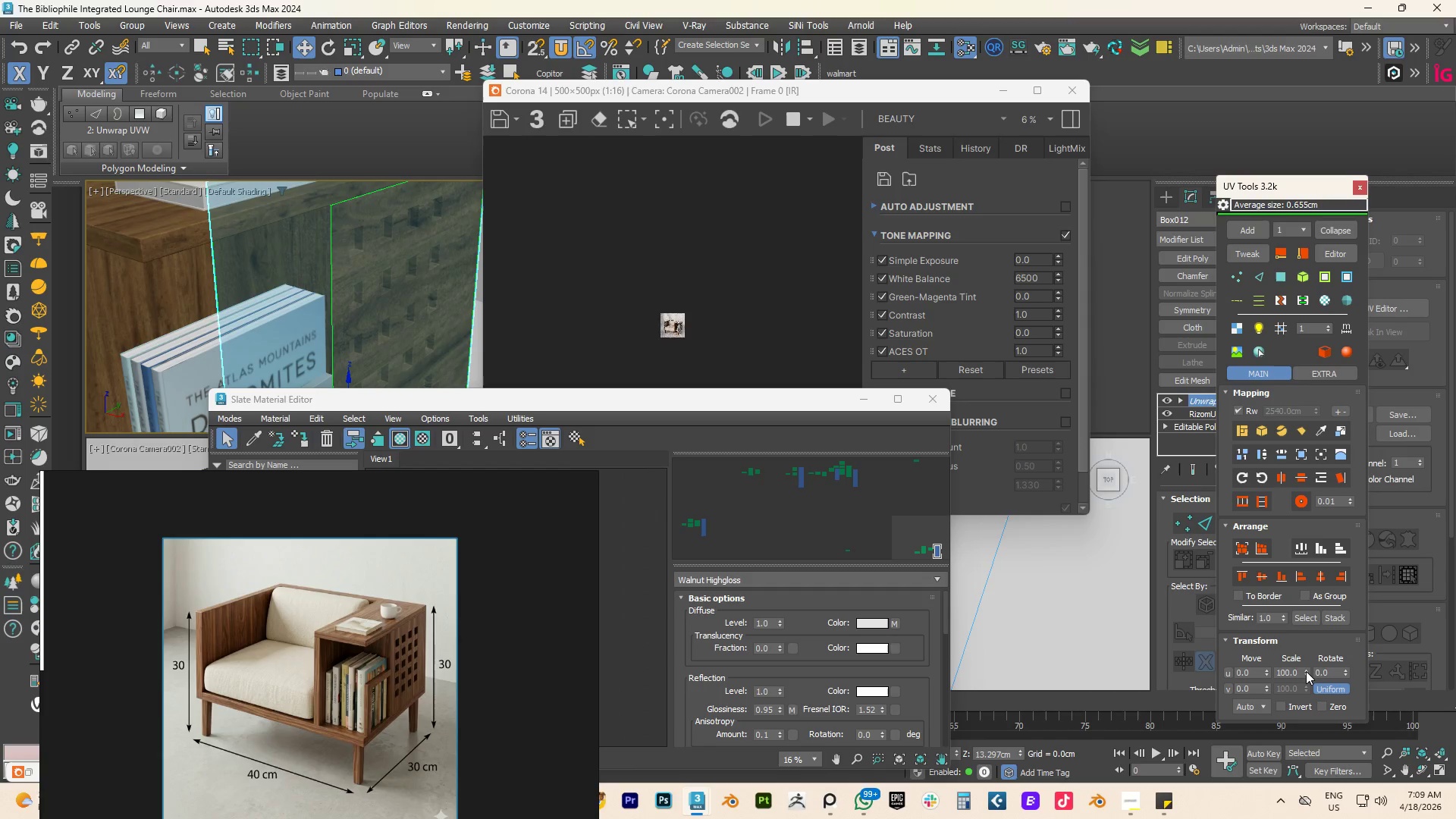 
left_click_drag(start_coordinate=[1306, 671], to_coordinate=[1162, 435])
 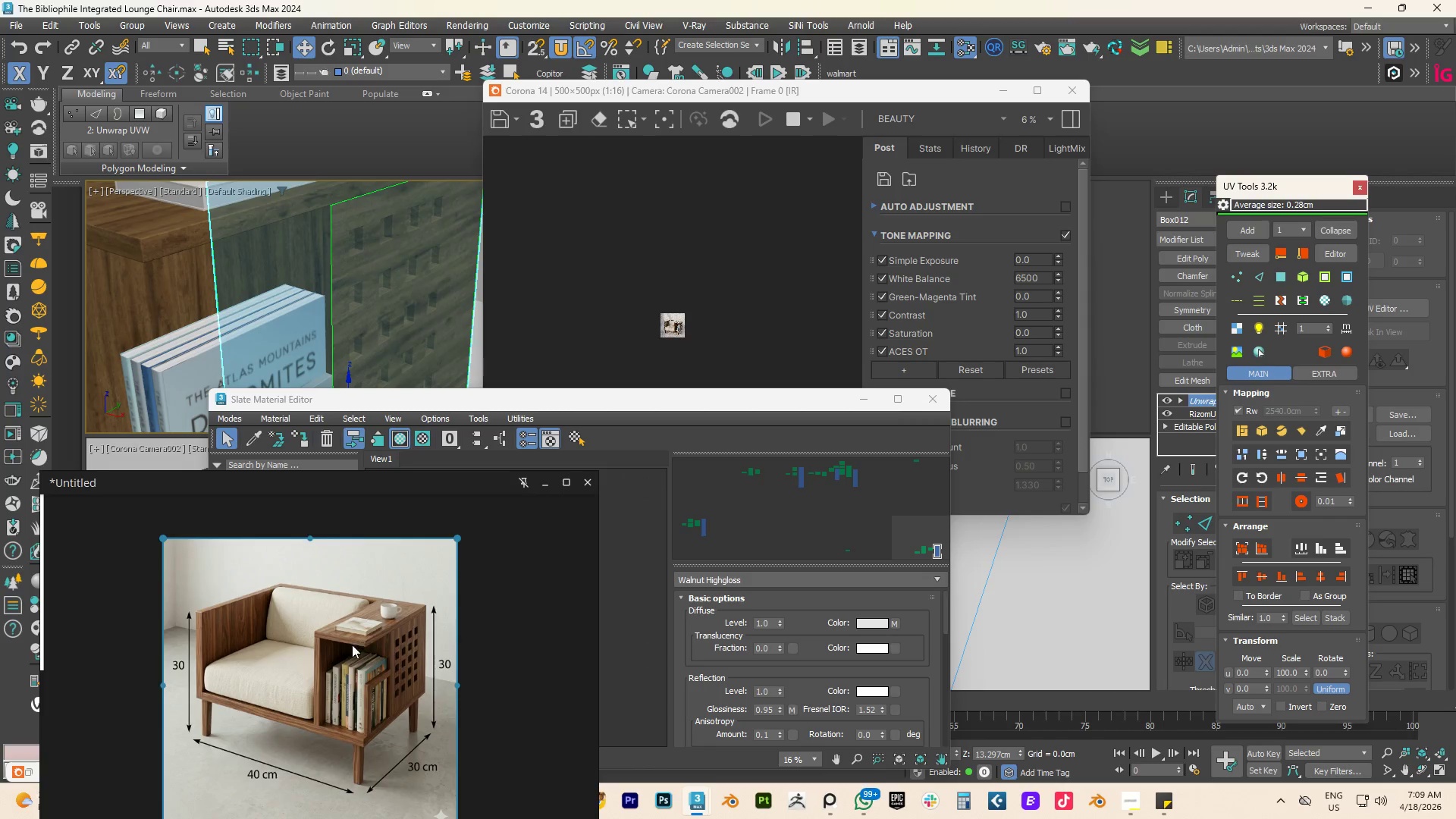 
scroll: coordinate [423, 669], scroll_direction: up, amount: 2.0
 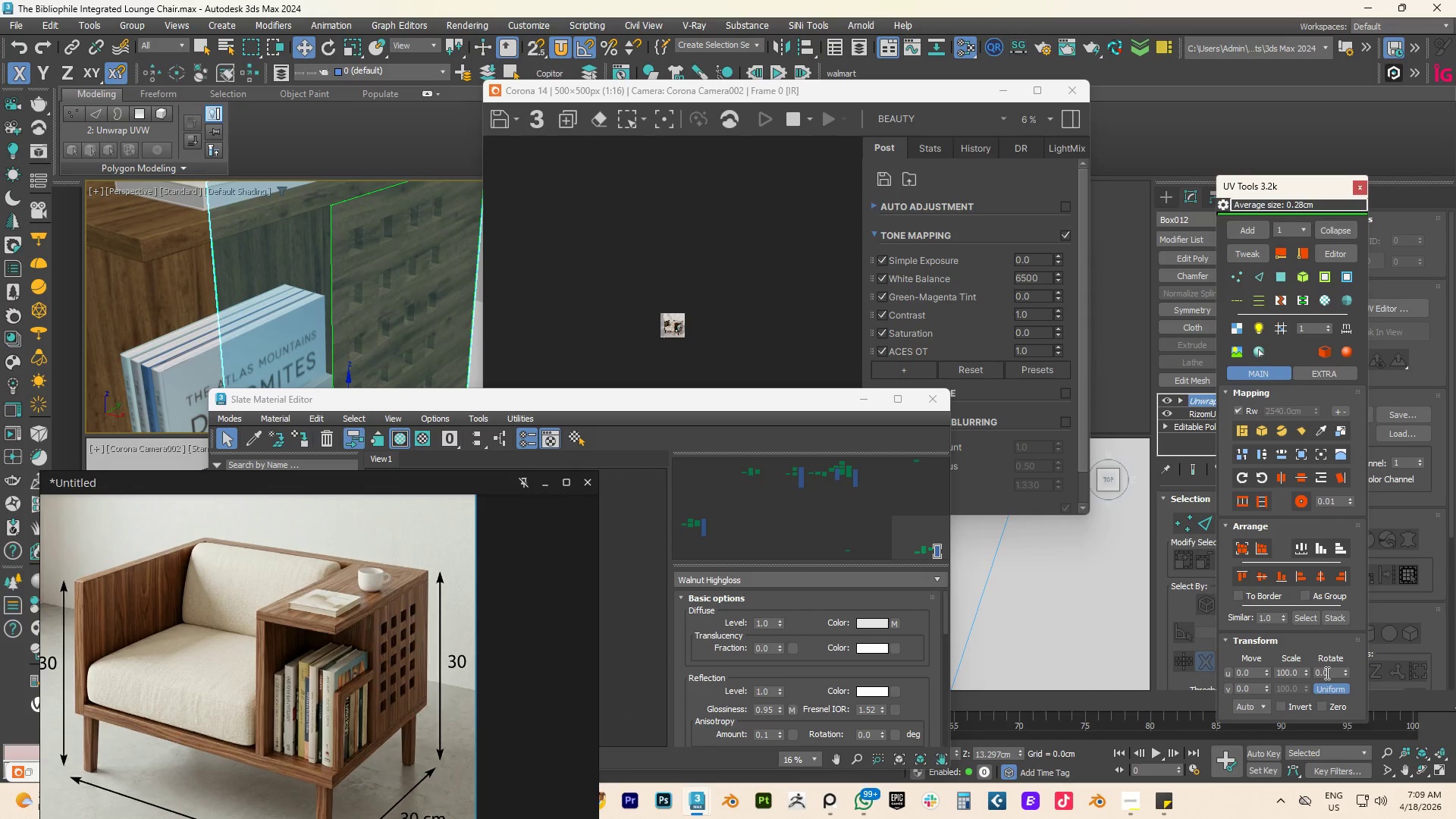 
double_click([1326, 673])
 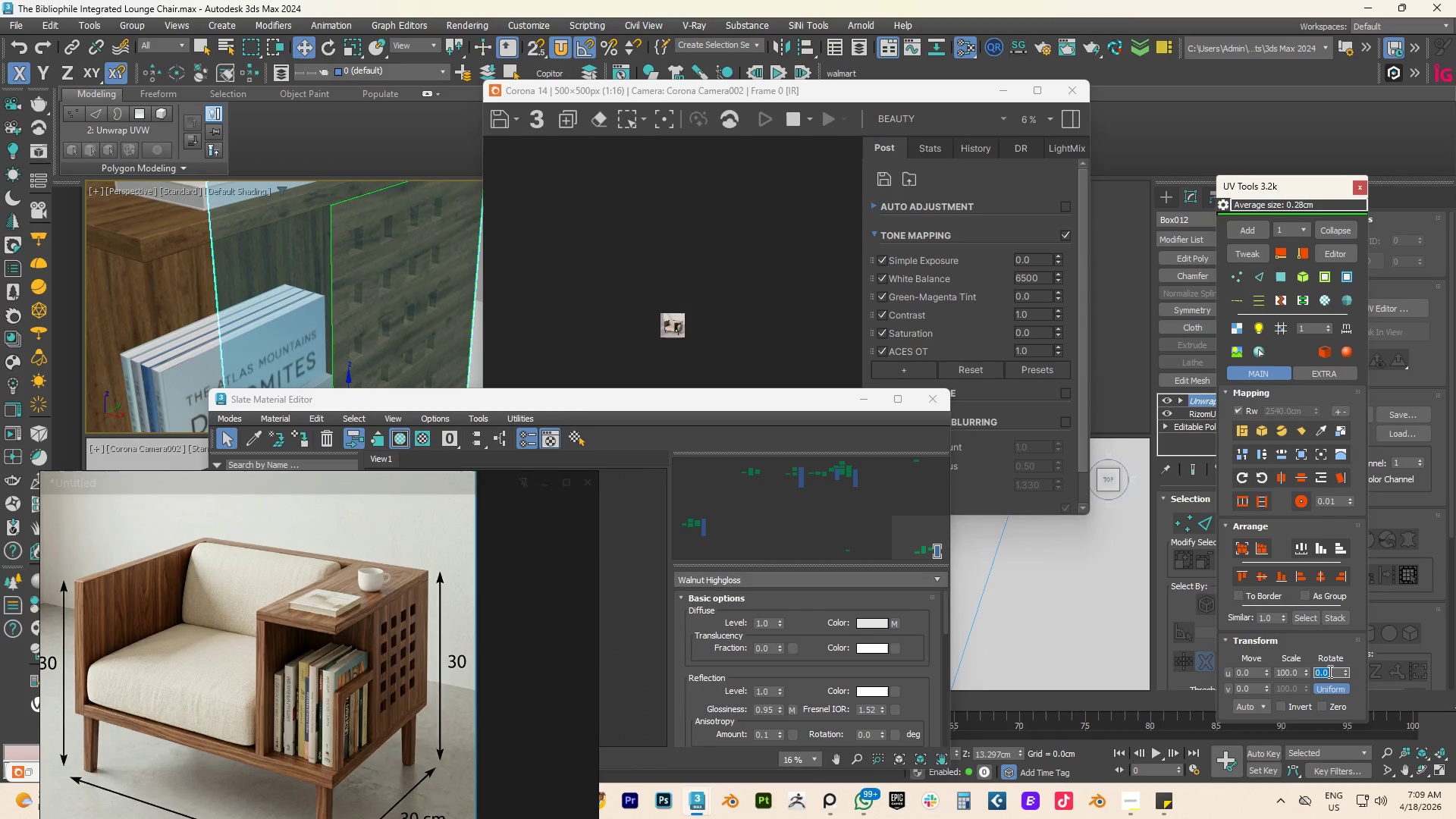 
key(Numpad9)
 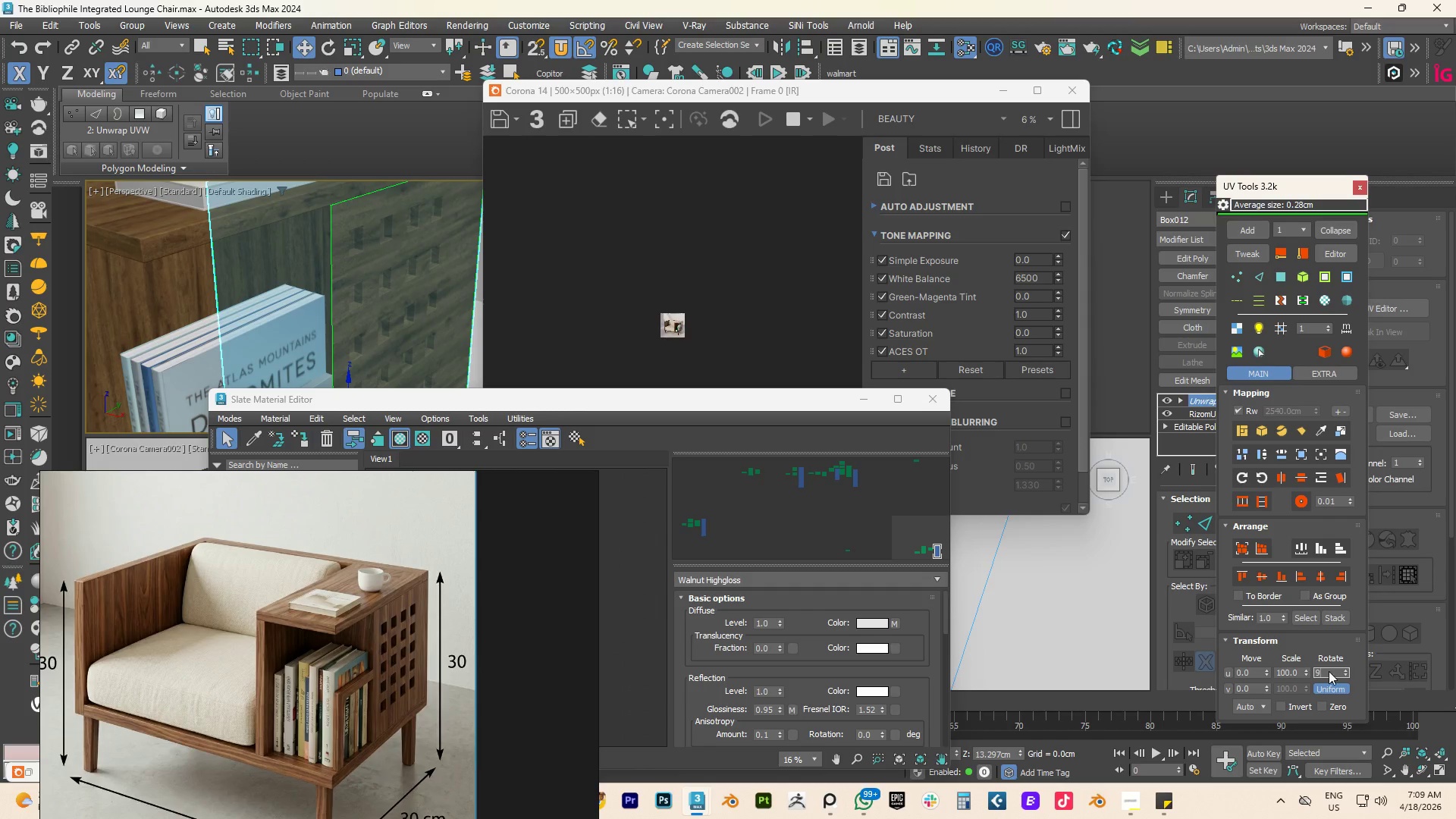 
key(Numpad0)
 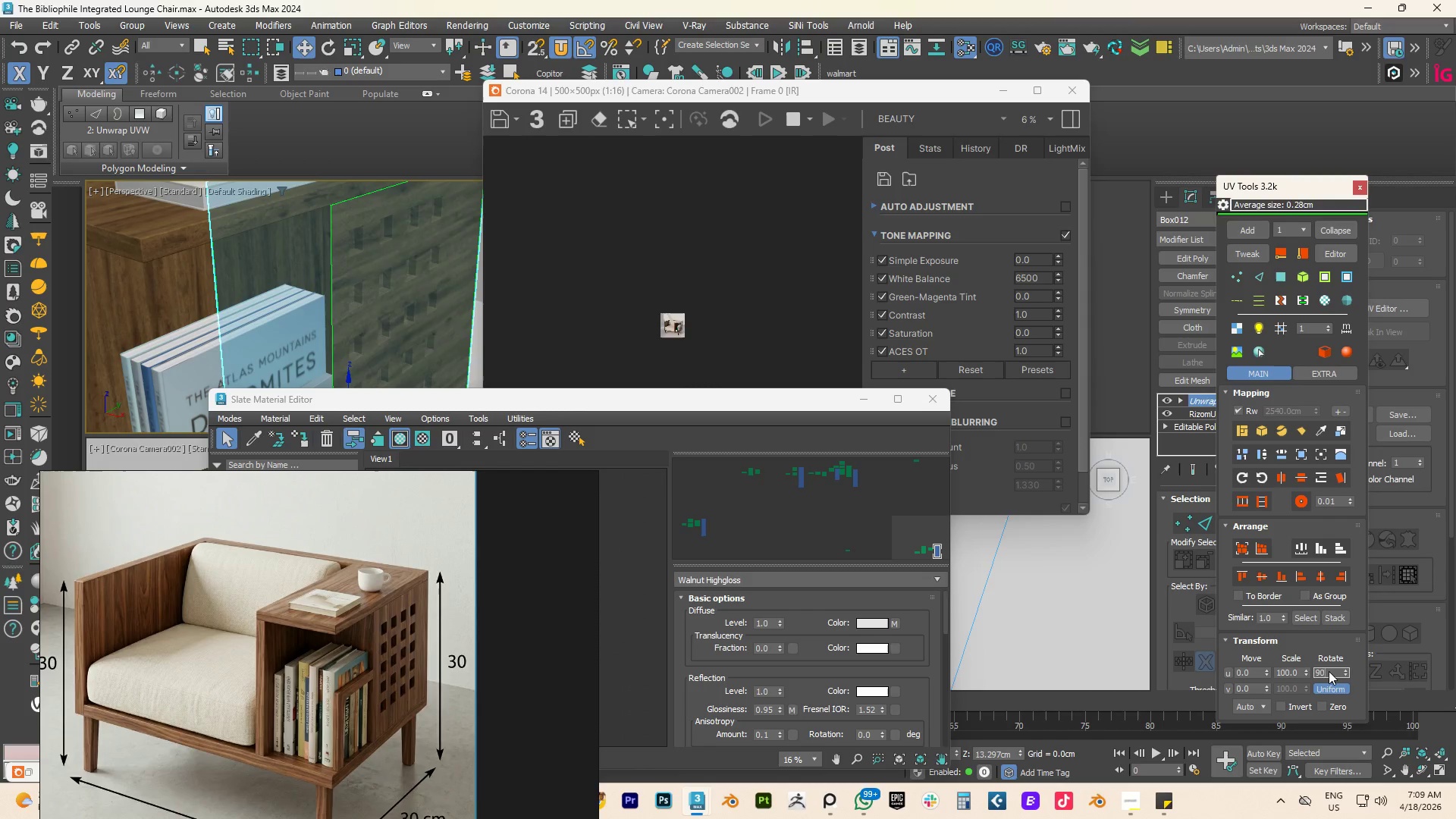 
key(NumpadEnter)
 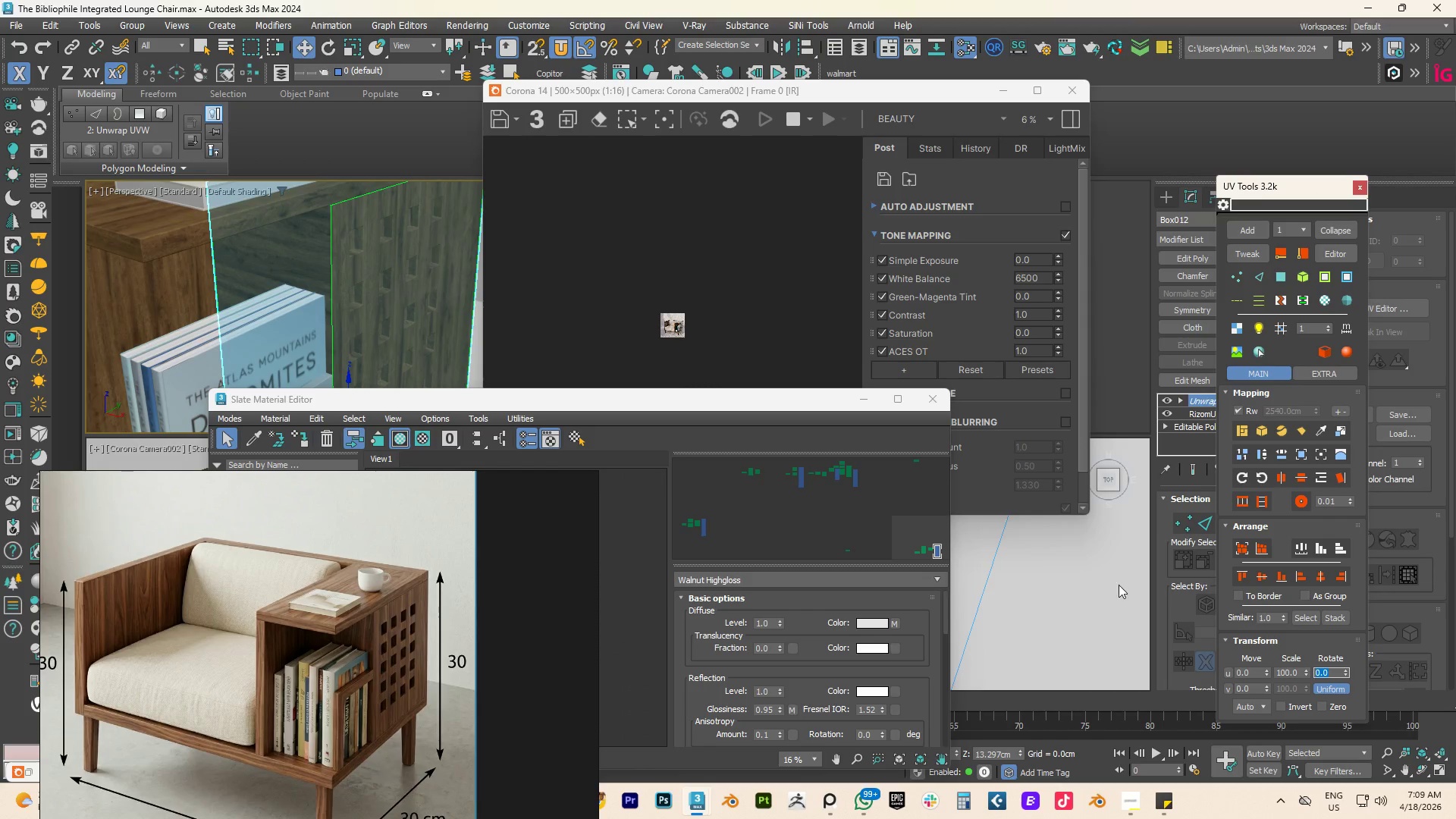 
left_click([297, 272])
 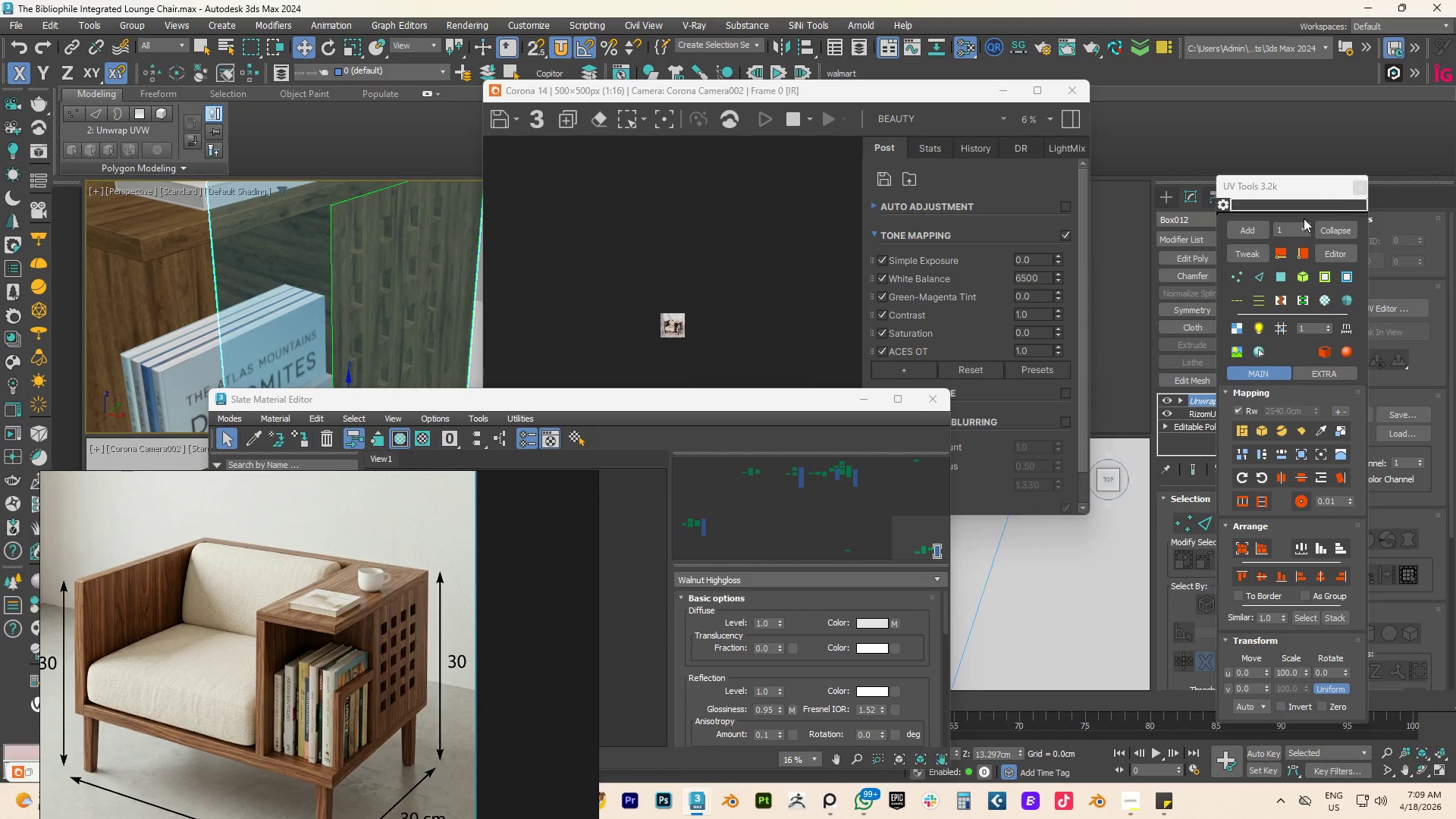 
left_click([1252, 249])
 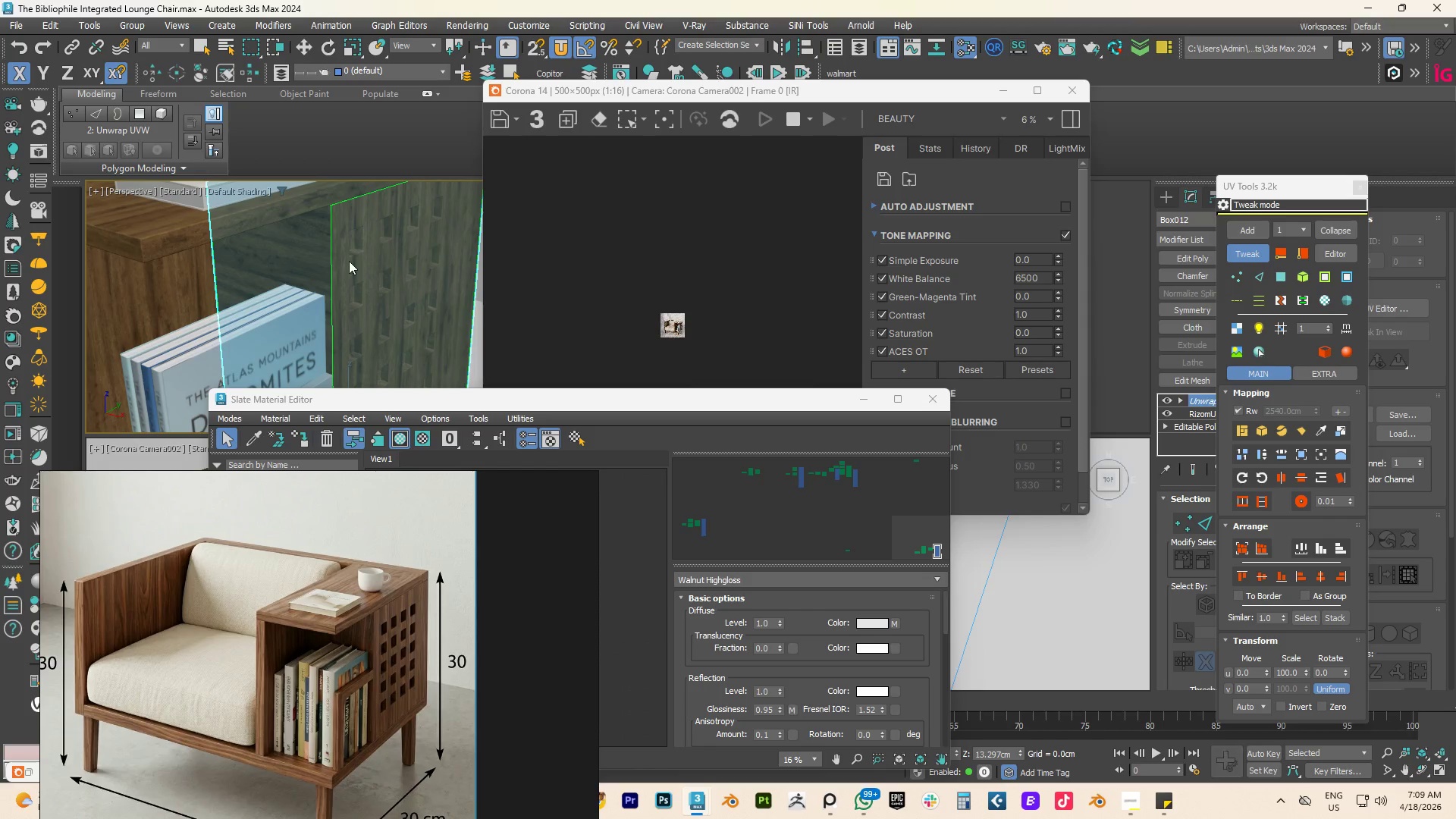 
left_click([309, 264])
 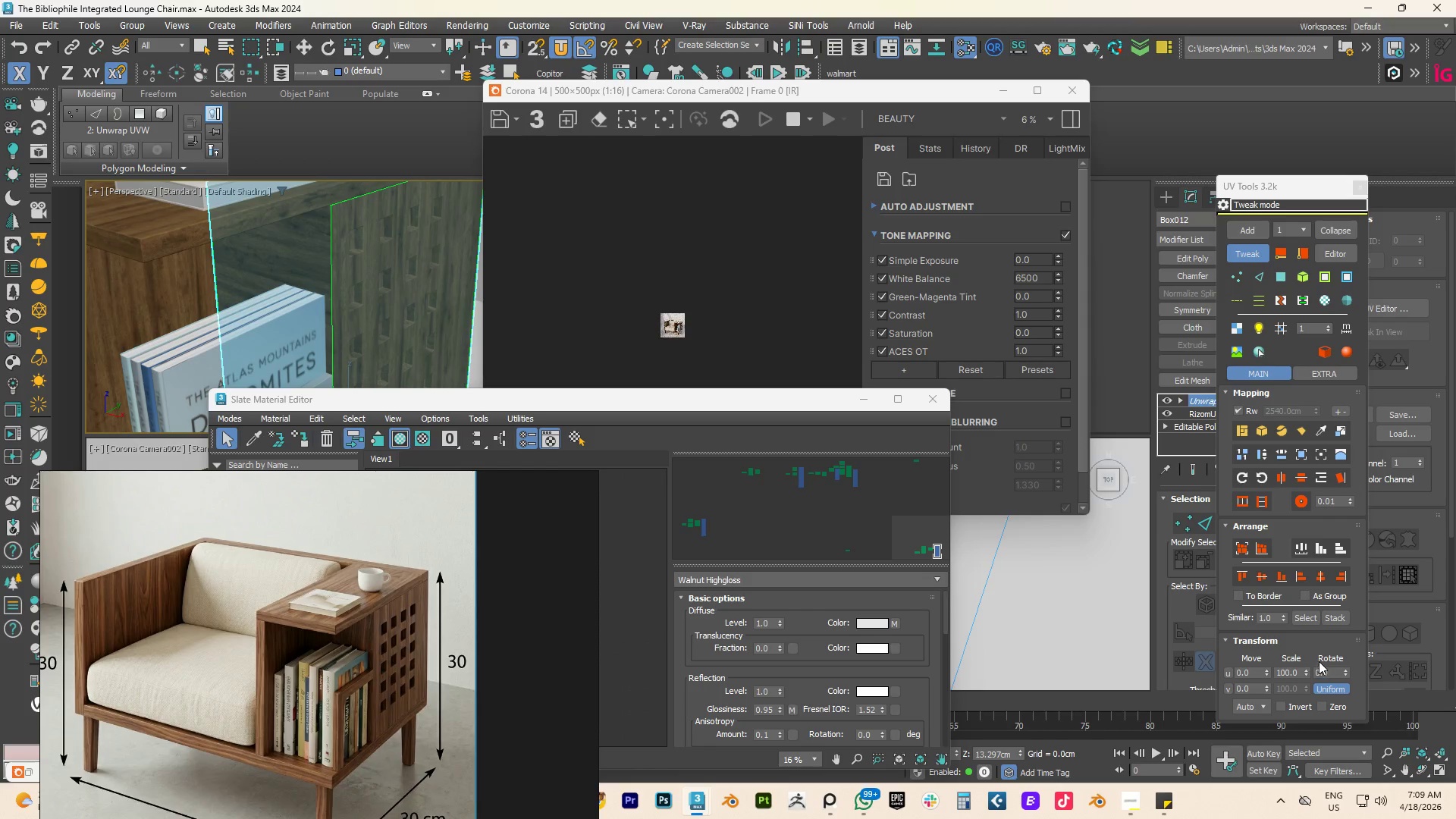 
double_click([1323, 674])
 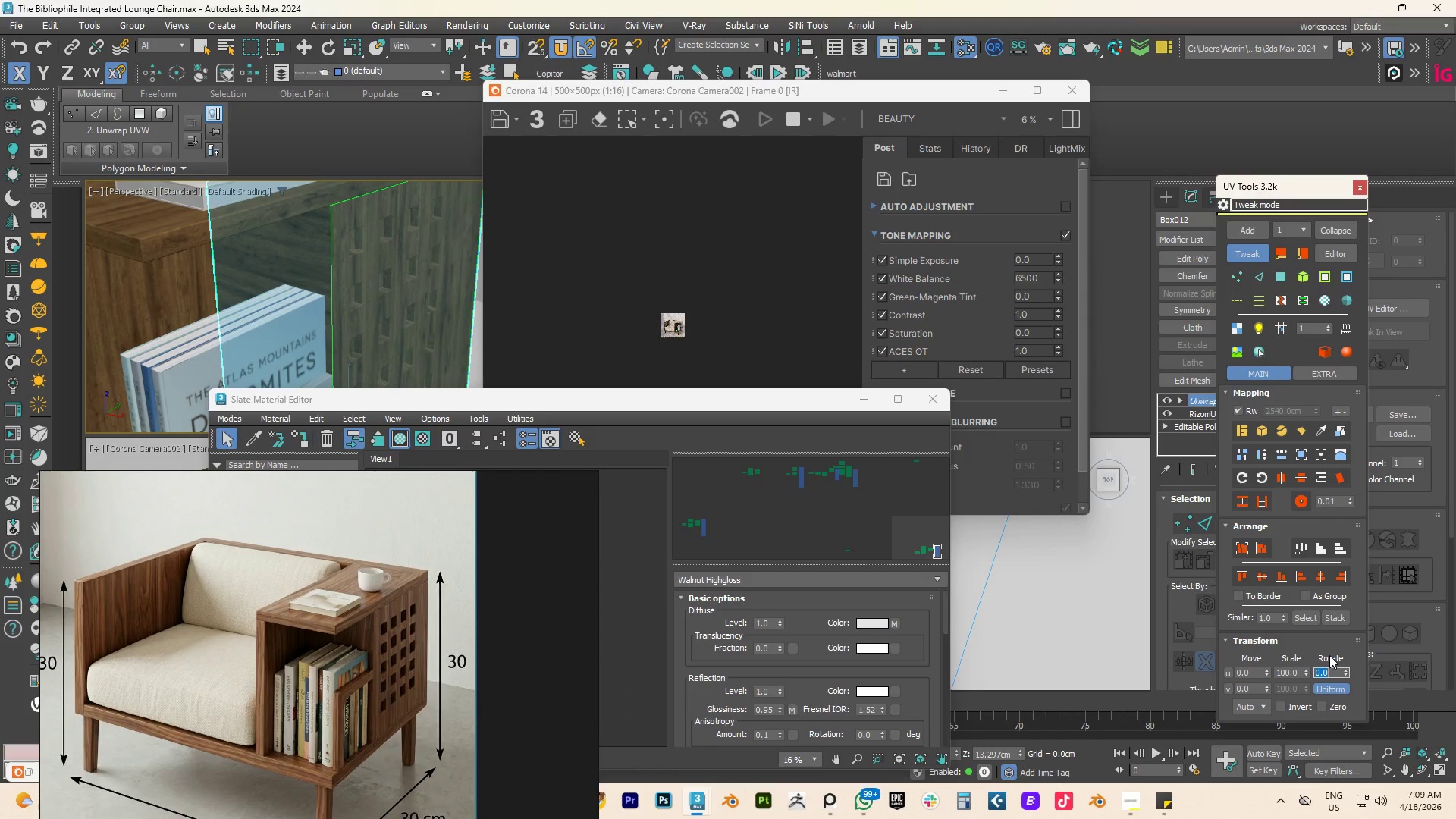 
key(Numpad9)
 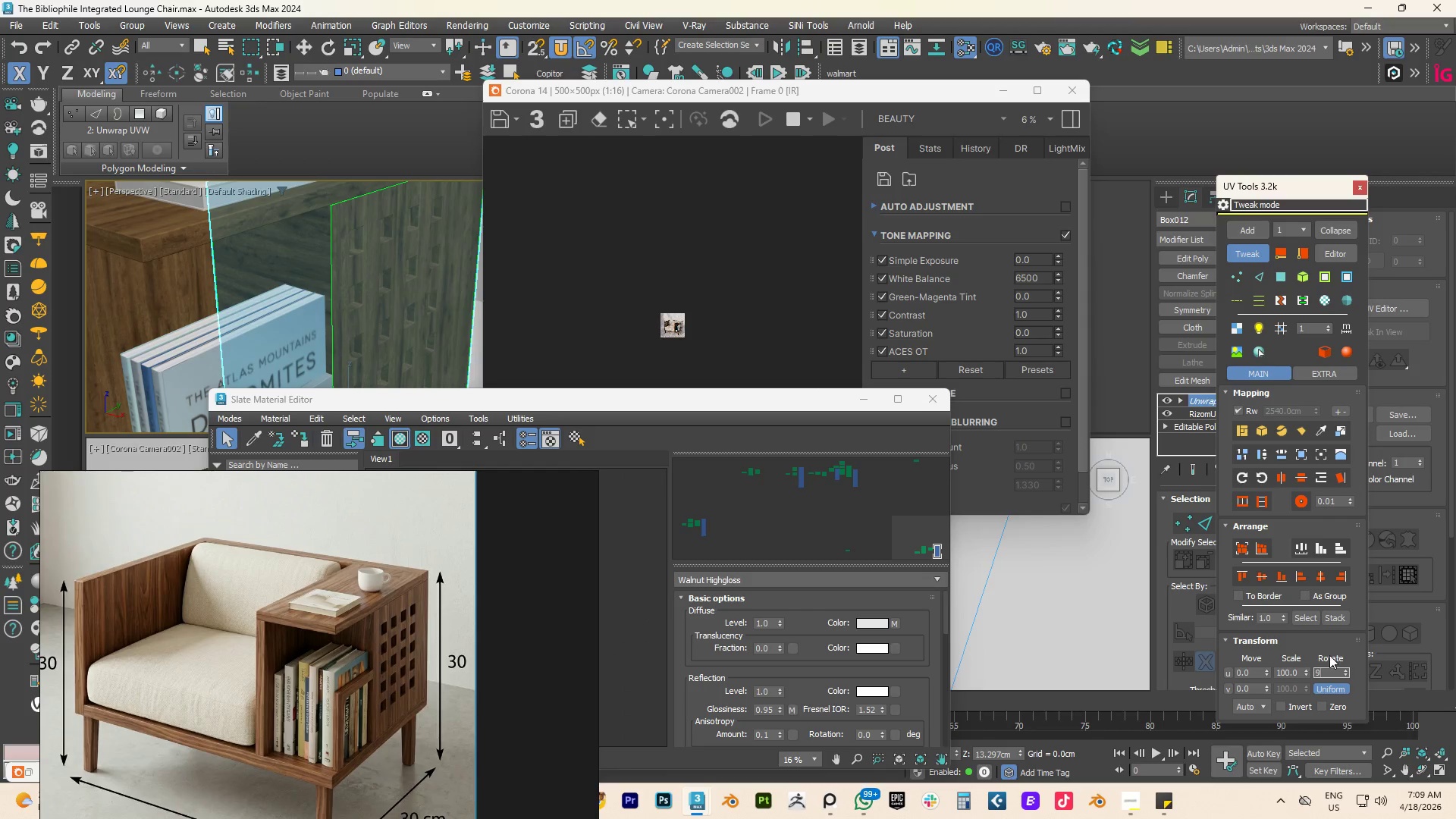 
key(Numpad0)
 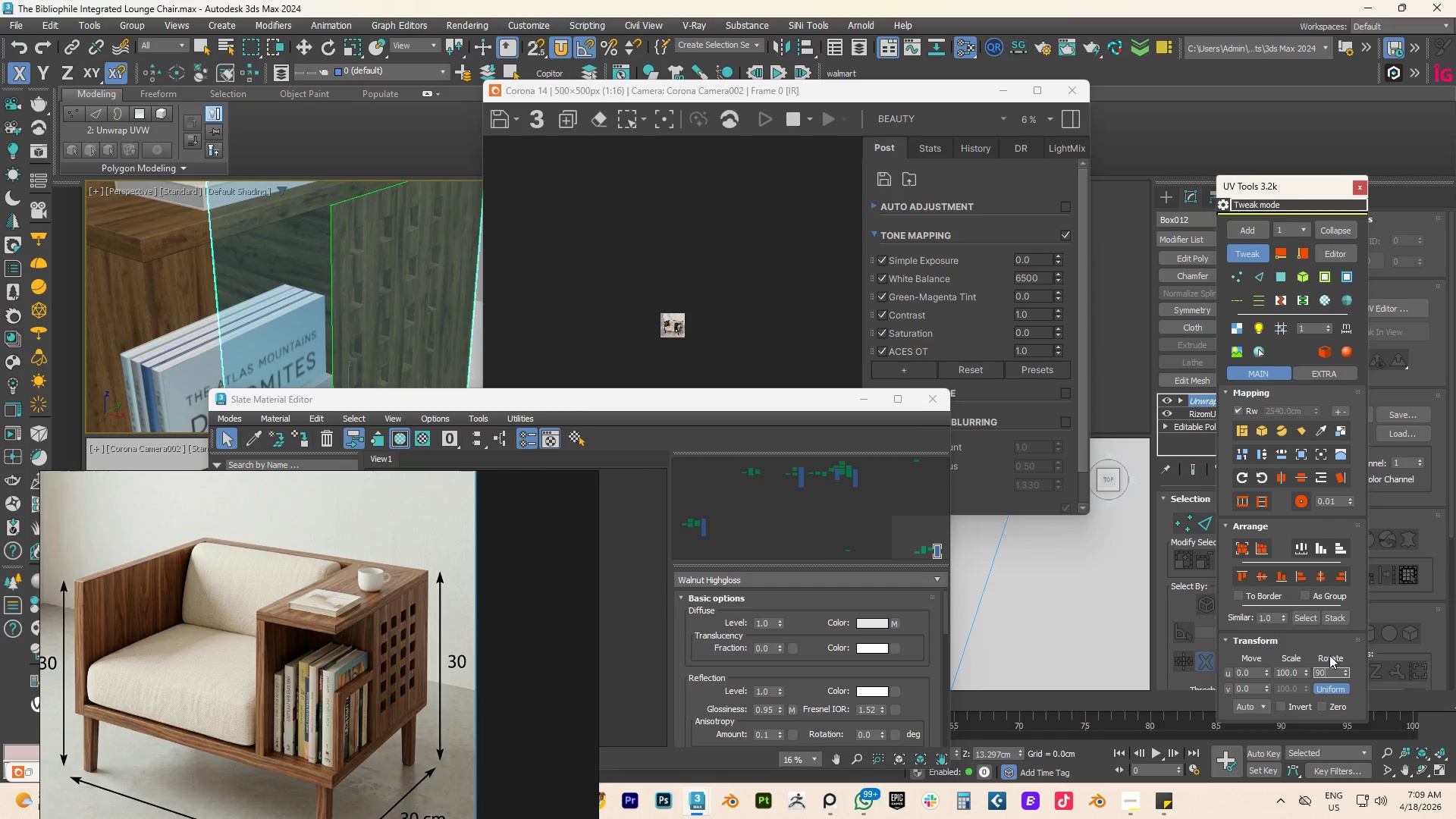 
key(NumpadEnter)
 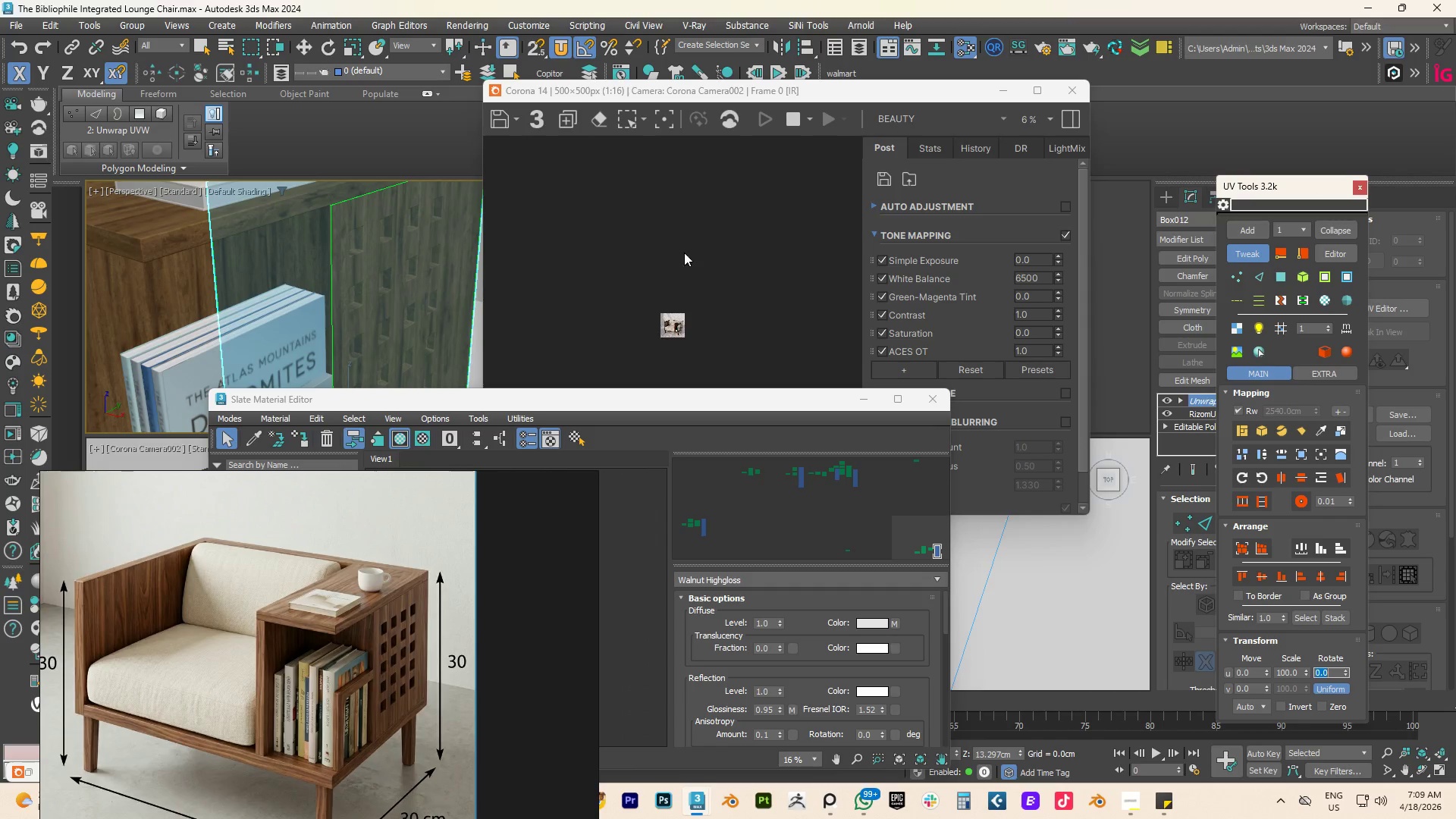 
left_click([403, 270])
 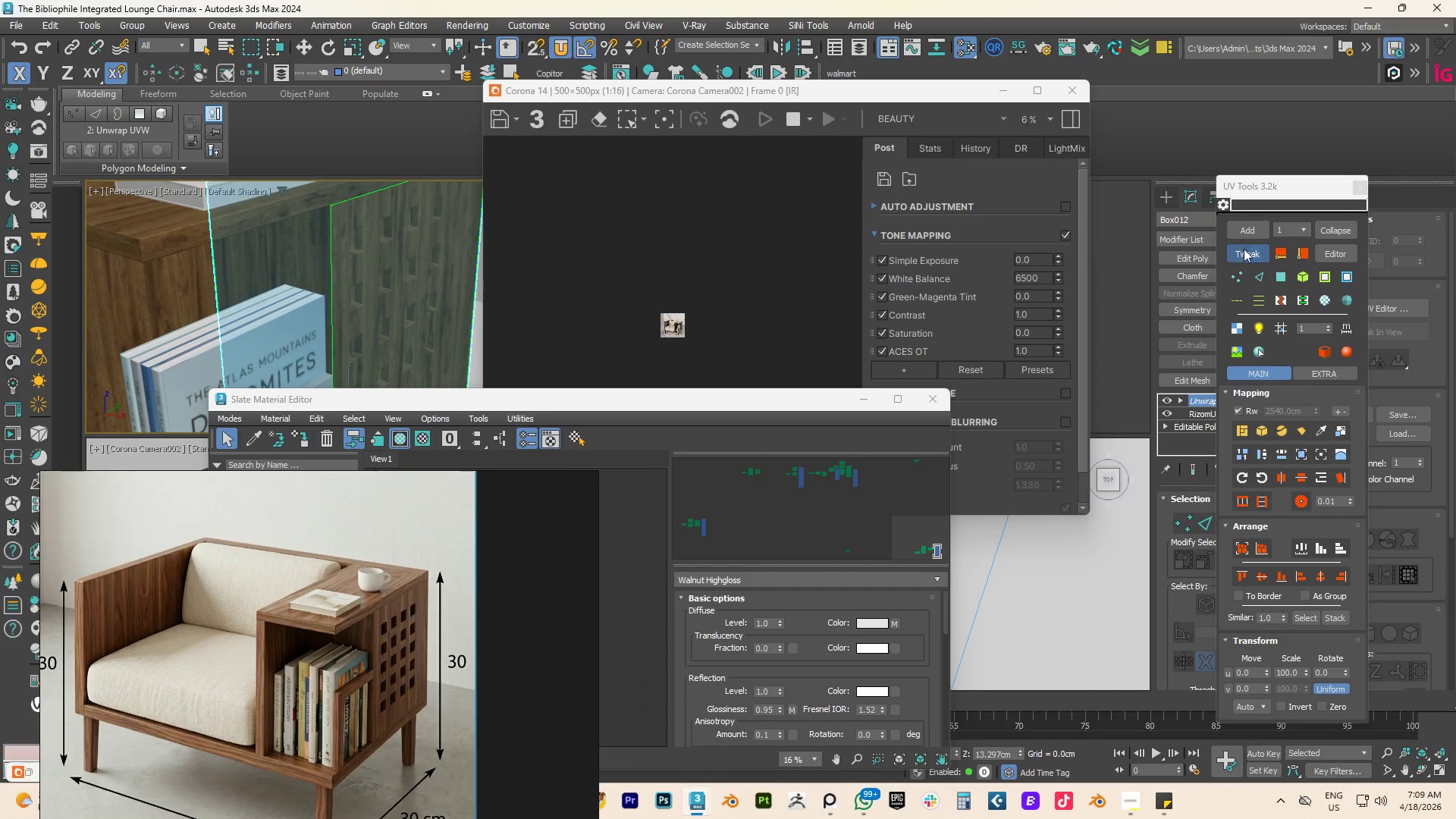 
left_click([1260, 259])
 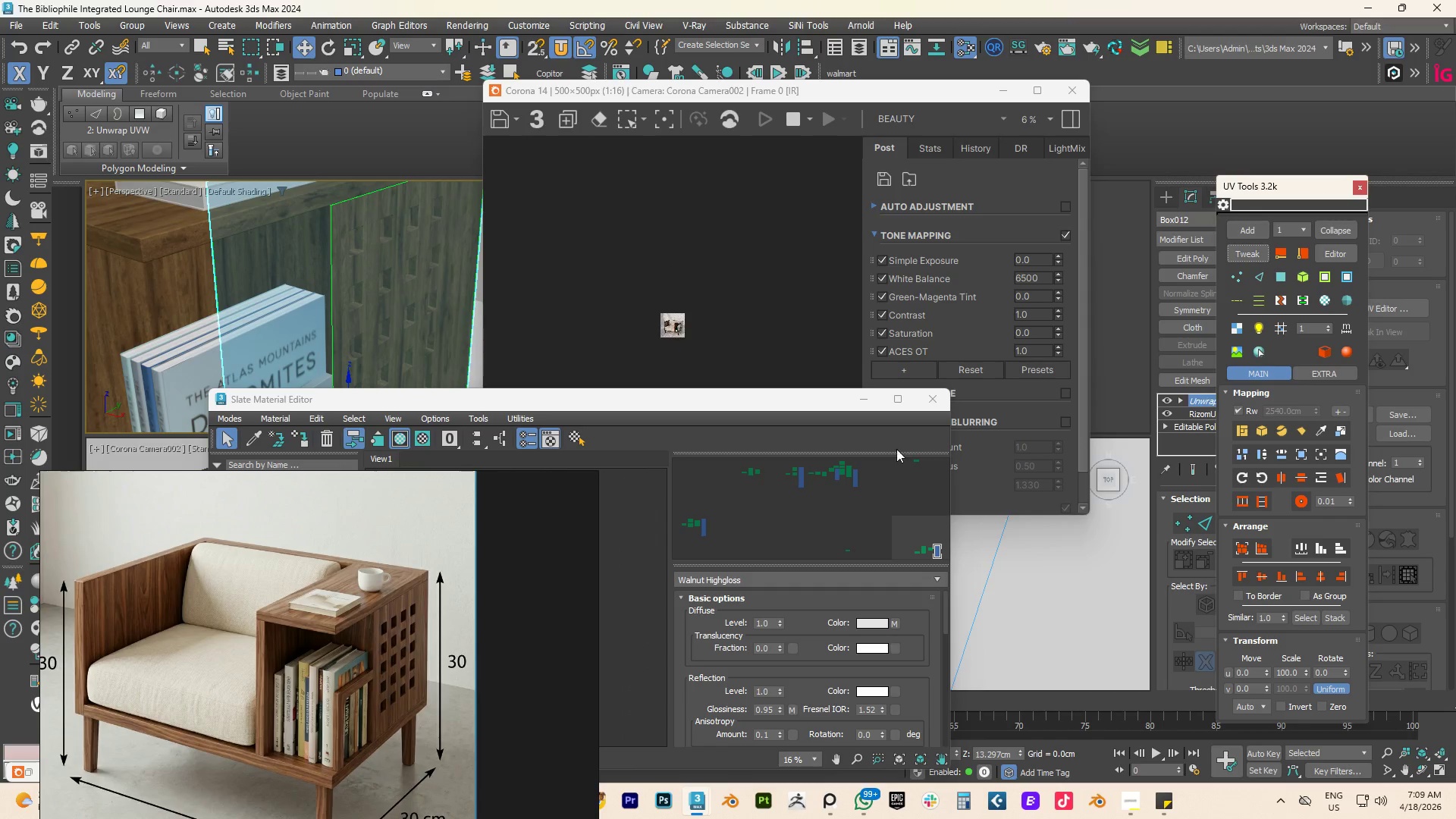 
scroll: coordinate [672, 324], scroll_direction: up, amount: 4.0
 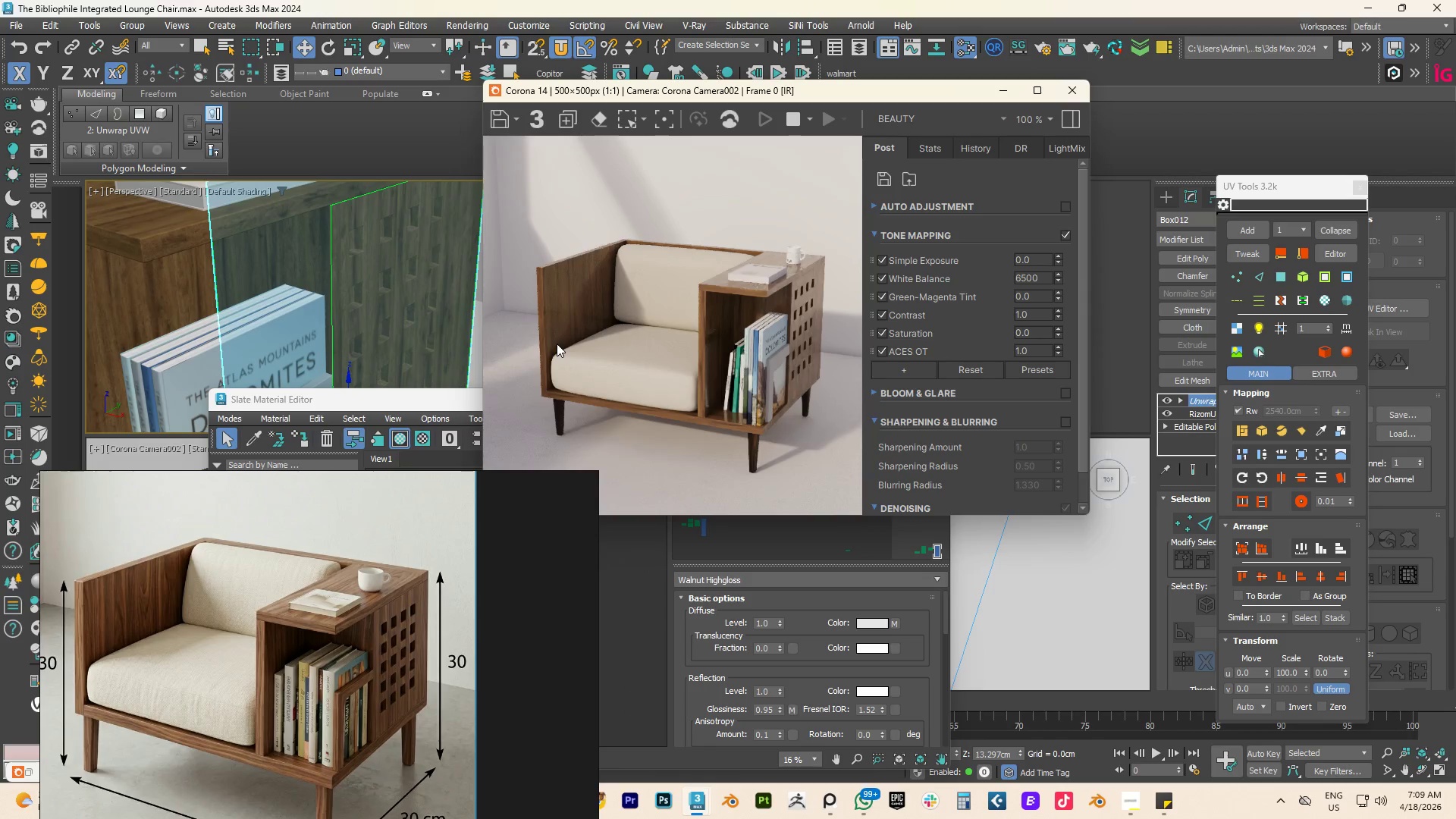 
wait(6.0)
 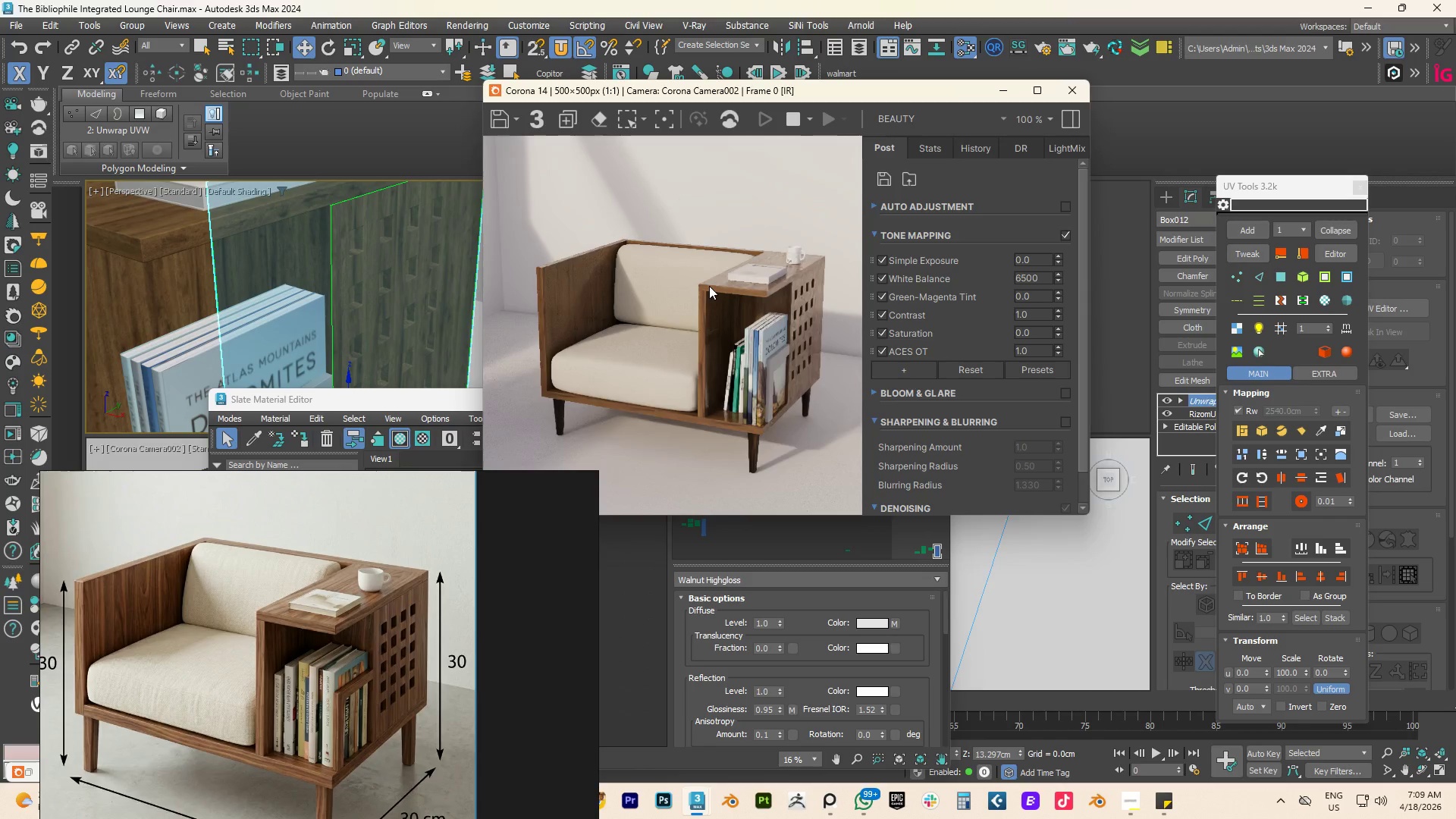 
scroll: coordinate [331, 315], scroll_direction: down, amount: 7.0
 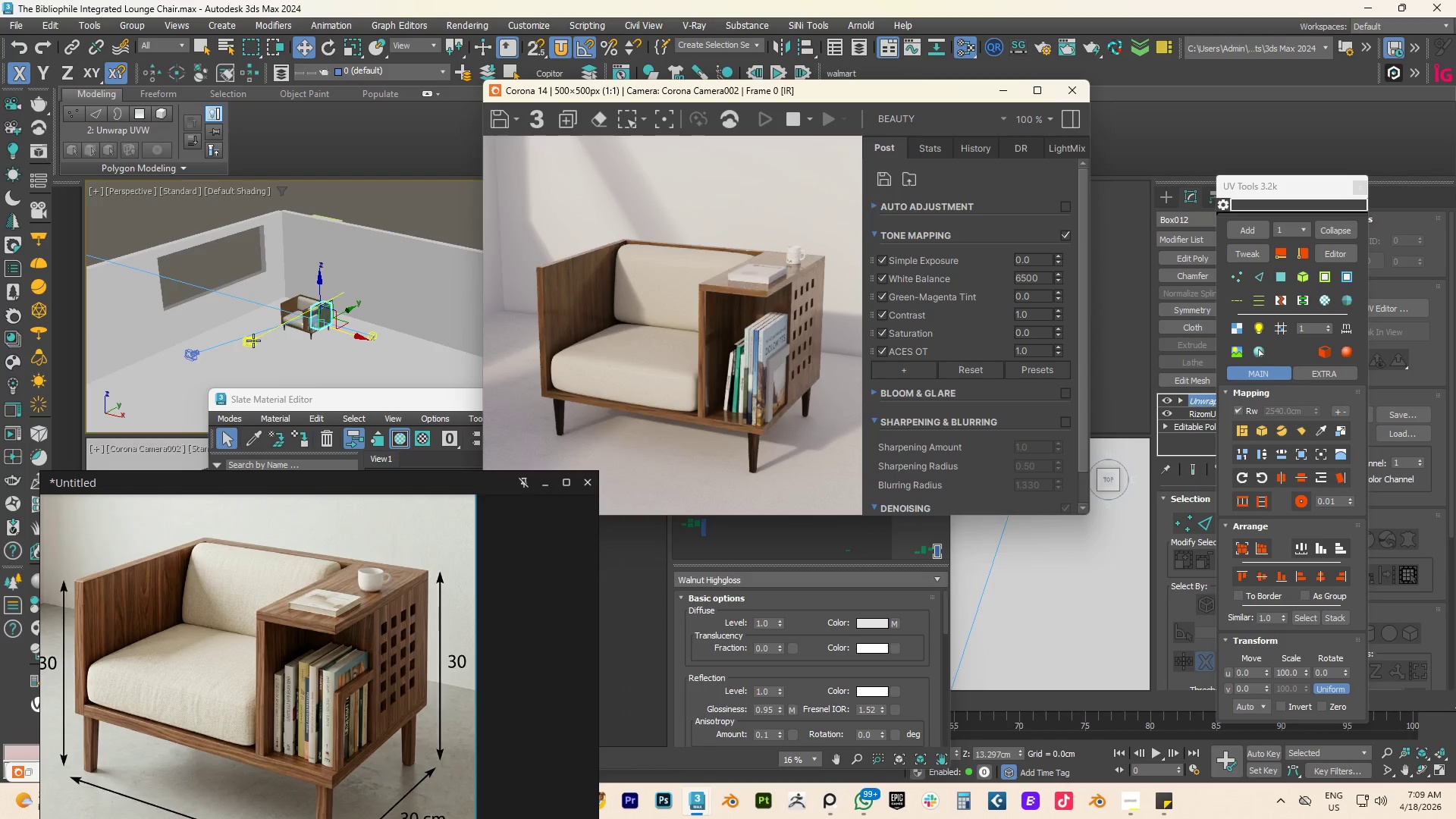 
left_click([253, 340])
 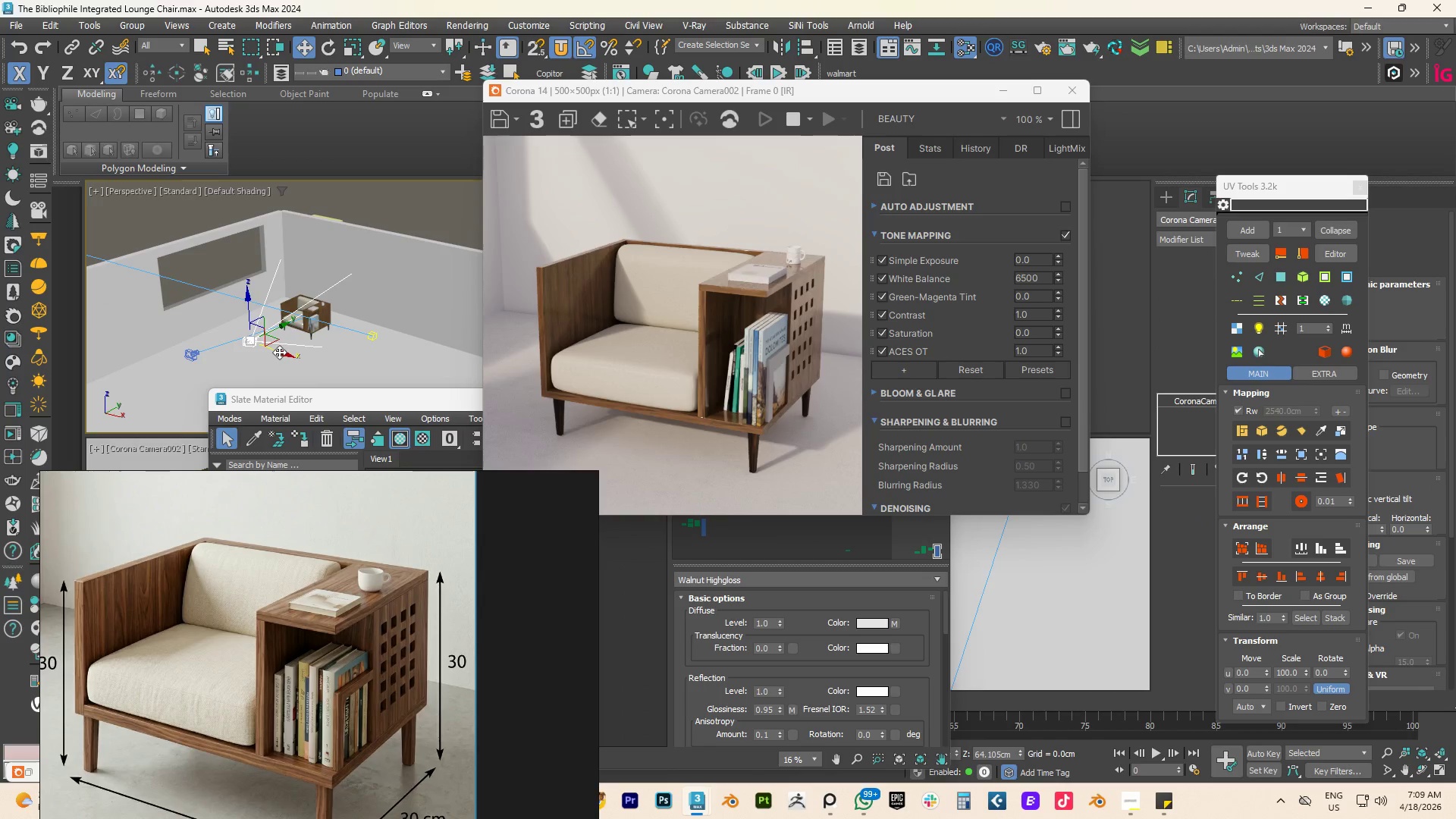 
left_click_drag(start_coordinate=[279, 352], to_coordinate=[284, 352])
 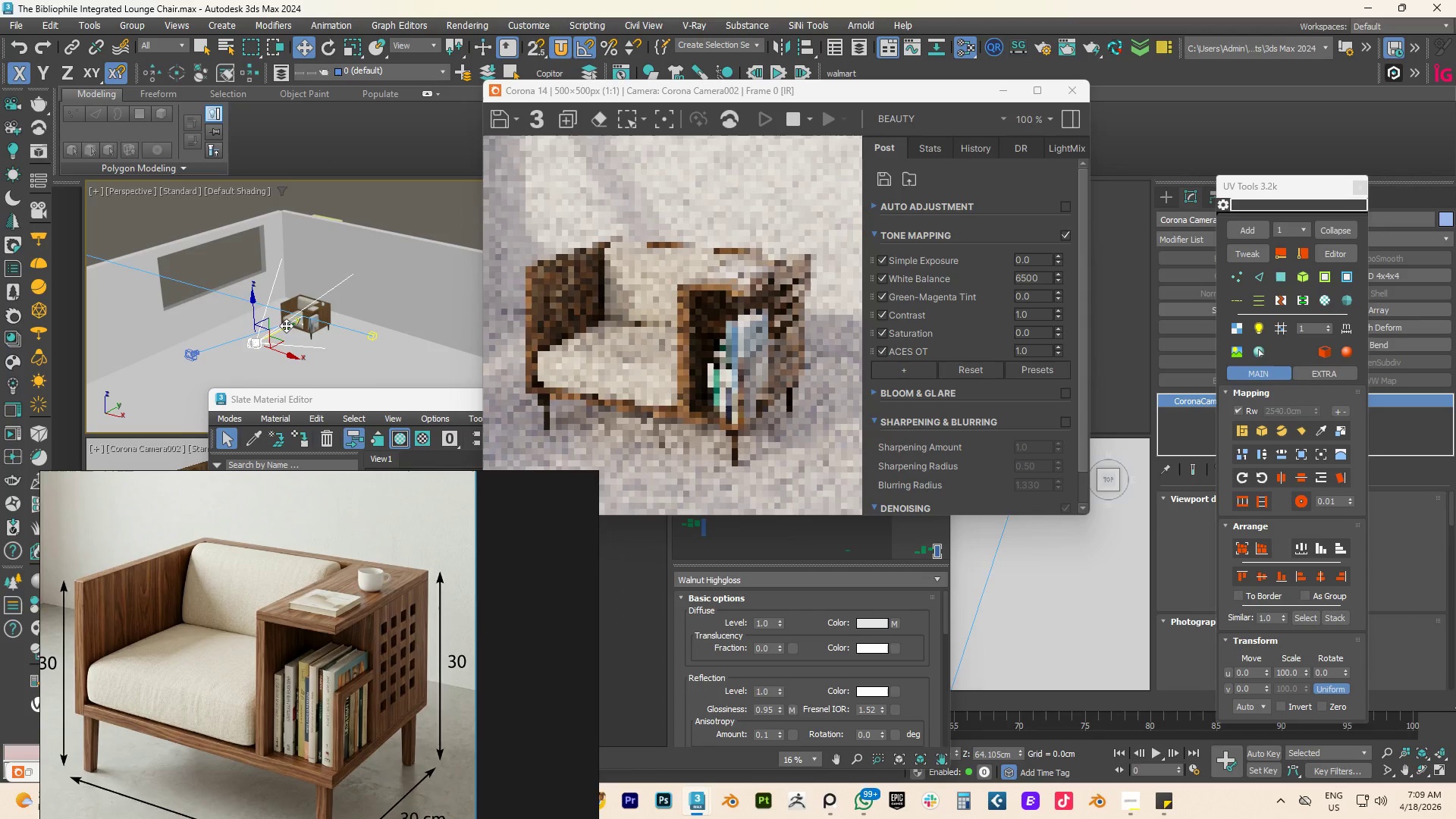 
left_click_drag(start_coordinate=[286, 325], to_coordinate=[292, 325])
 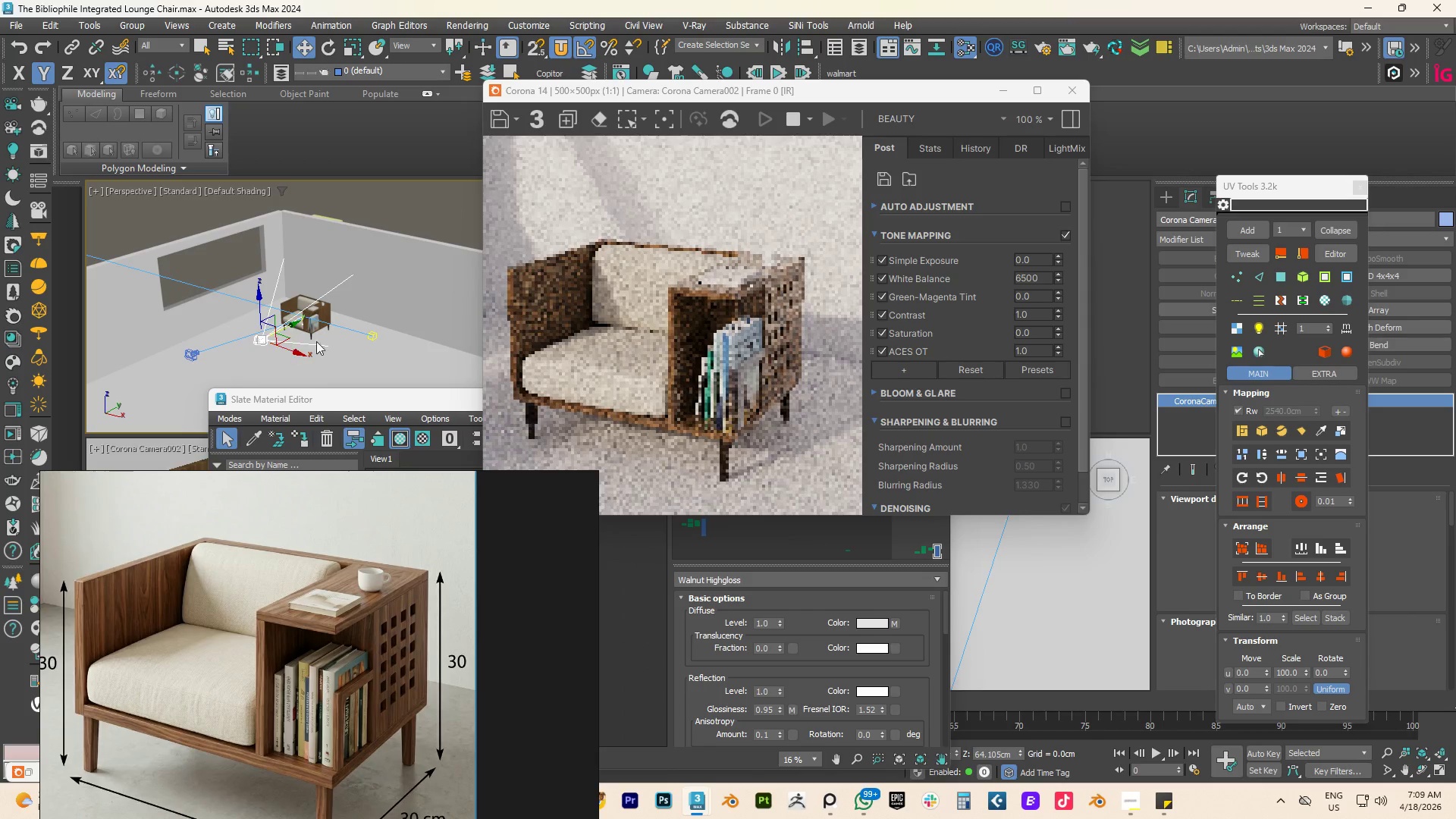 
hold_key(key=AltLeft, duration=0.94)
 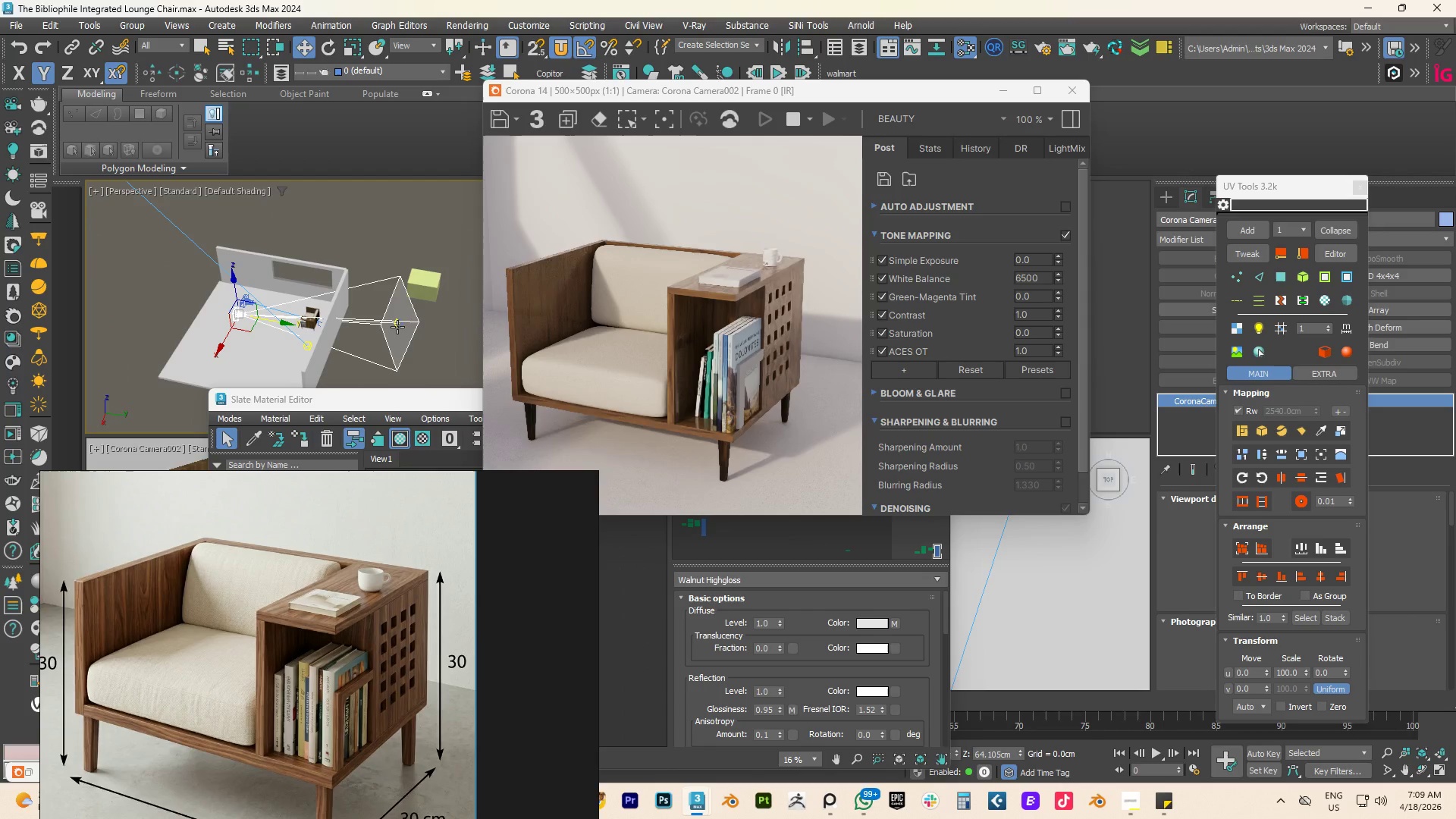 
scroll: coordinate [327, 327], scroll_direction: down, amount: 2.0
 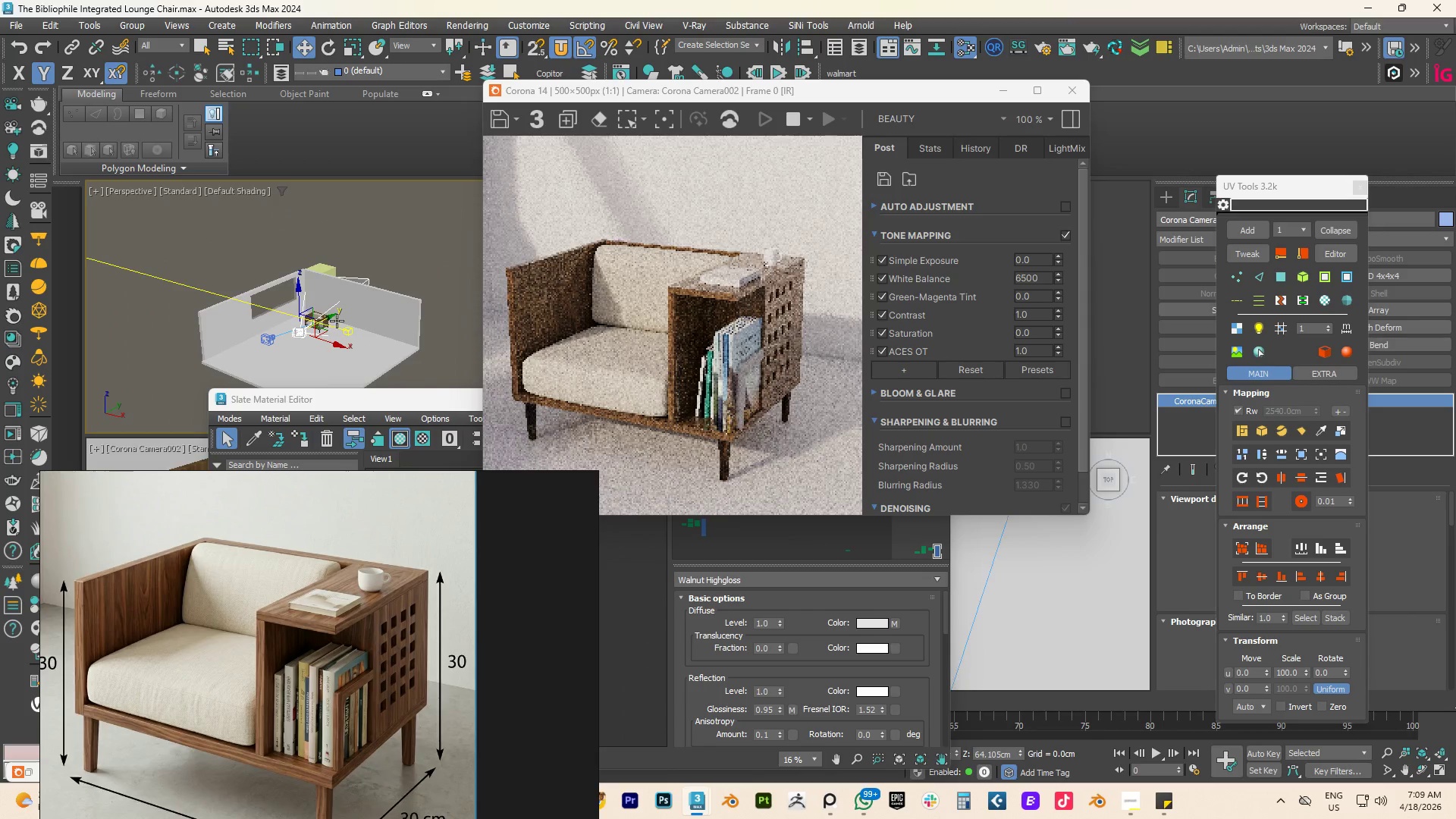 
left_click([397, 327])
 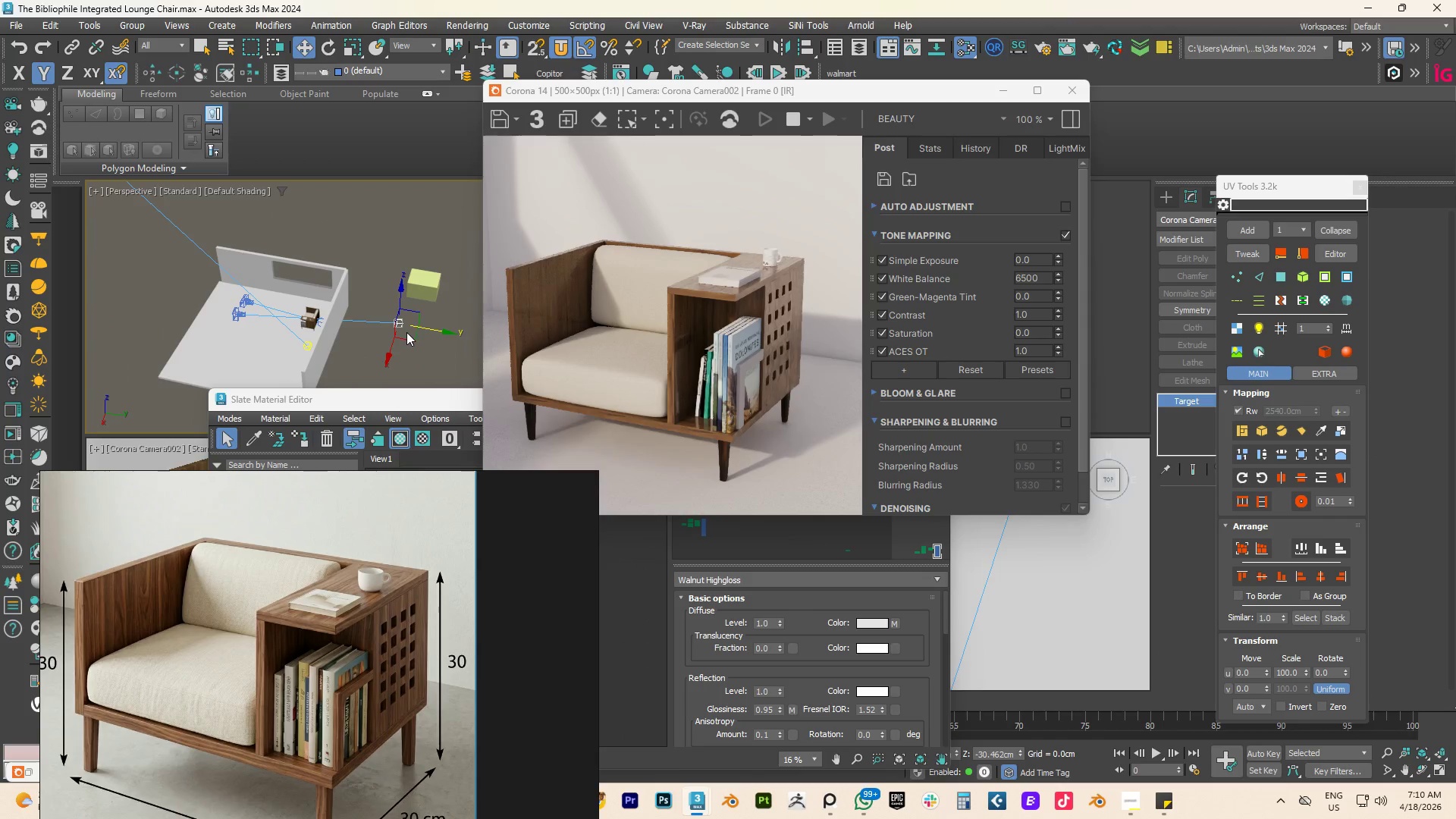 
left_click_drag(start_coordinate=[411, 339], to_coordinate=[412, 325])
 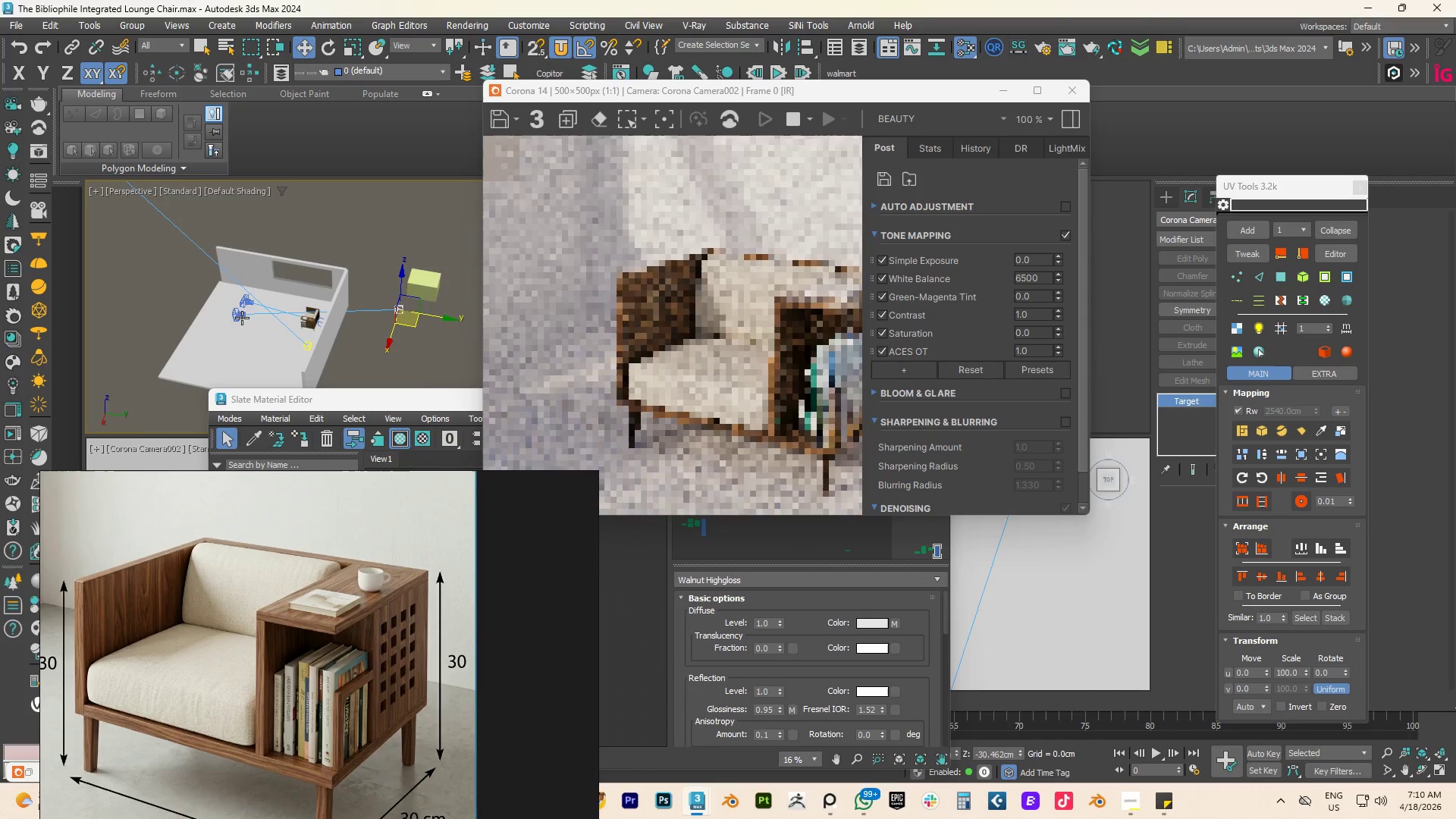 
left_click([239, 316])
 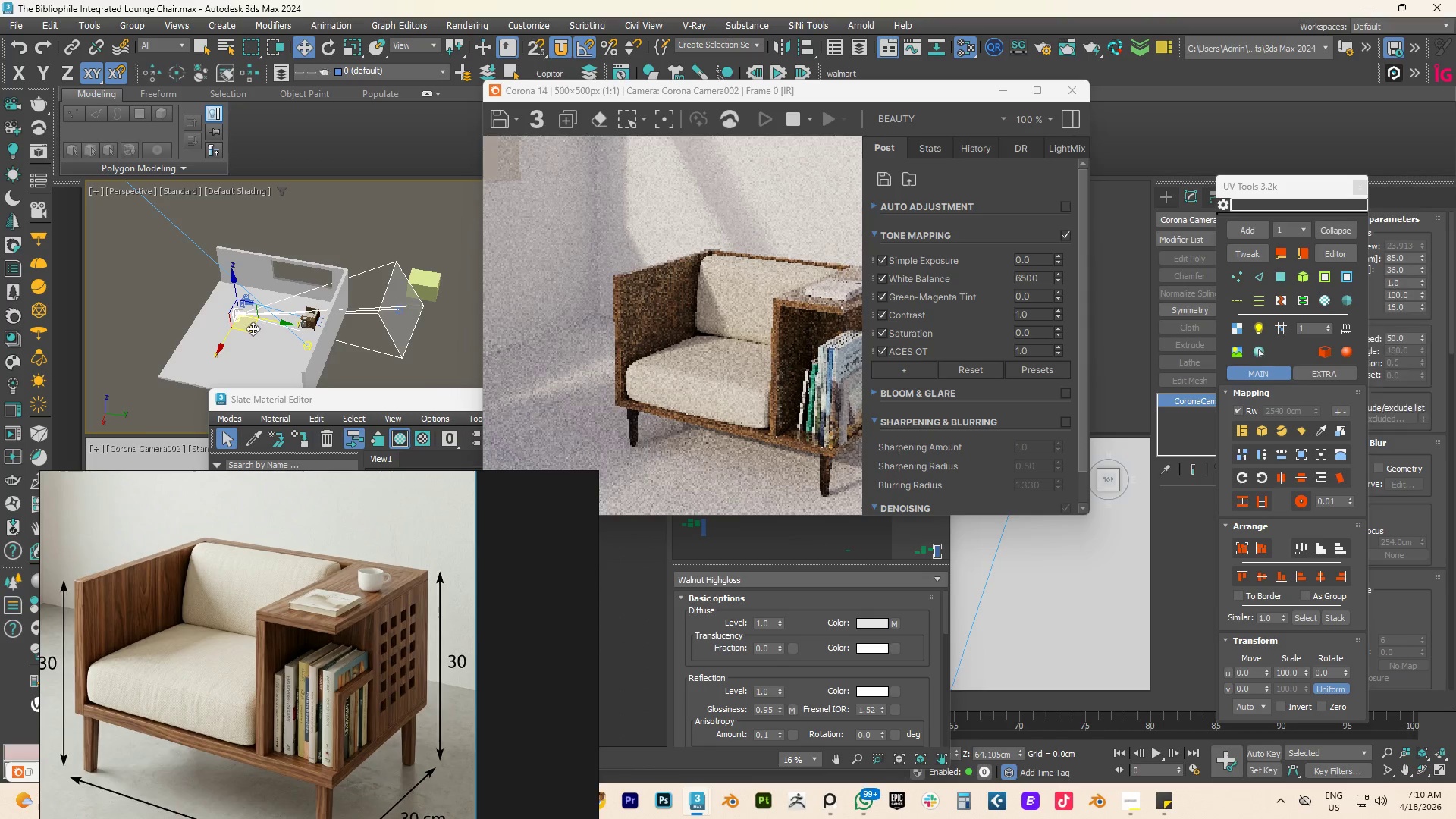 
left_click_drag(start_coordinate=[246, 328], to_coordinate=[242, 336])
 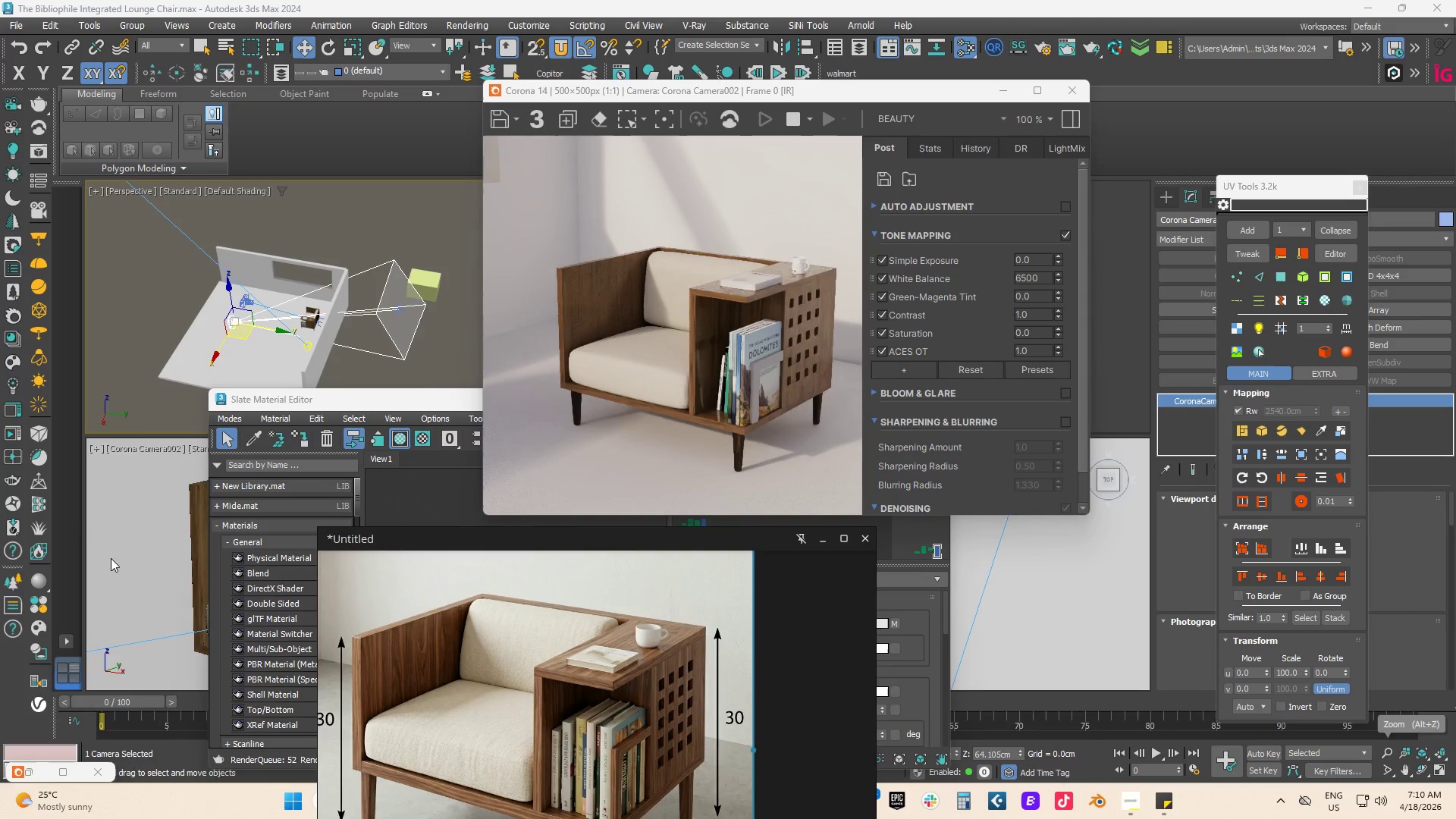 
wait(5.88)
 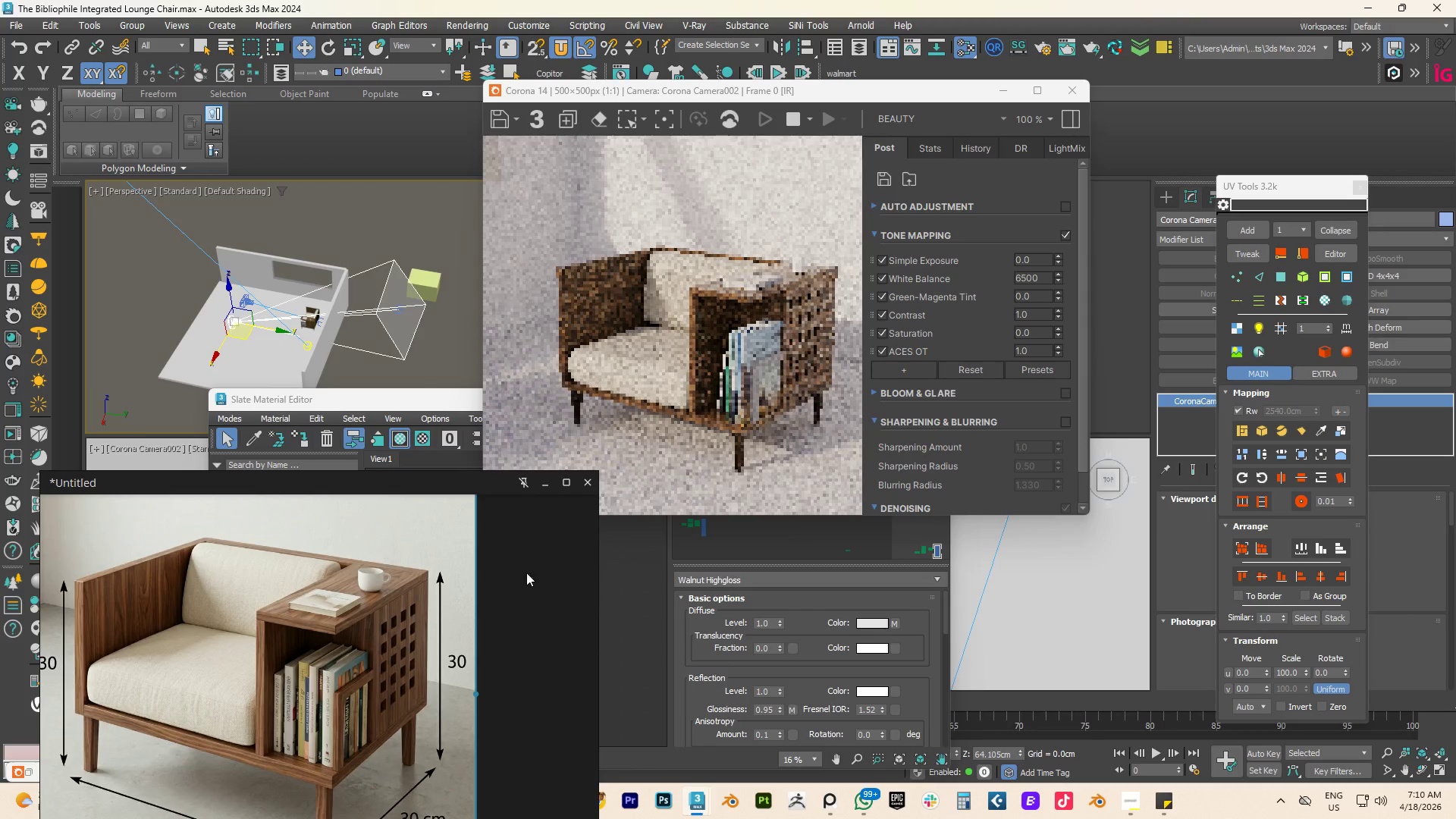 
left_click([123, 547])
 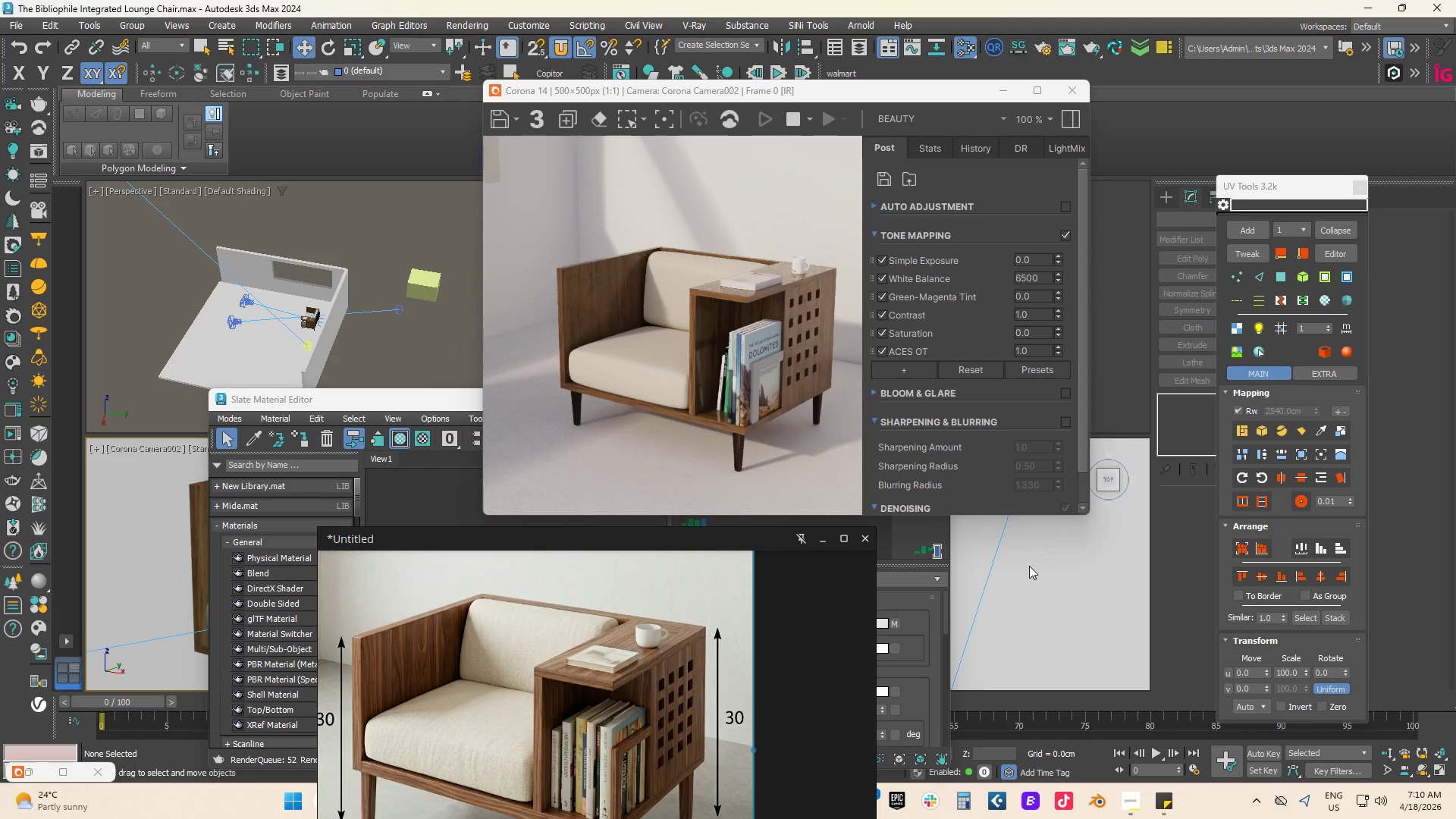 
left_click([1392, 754])
 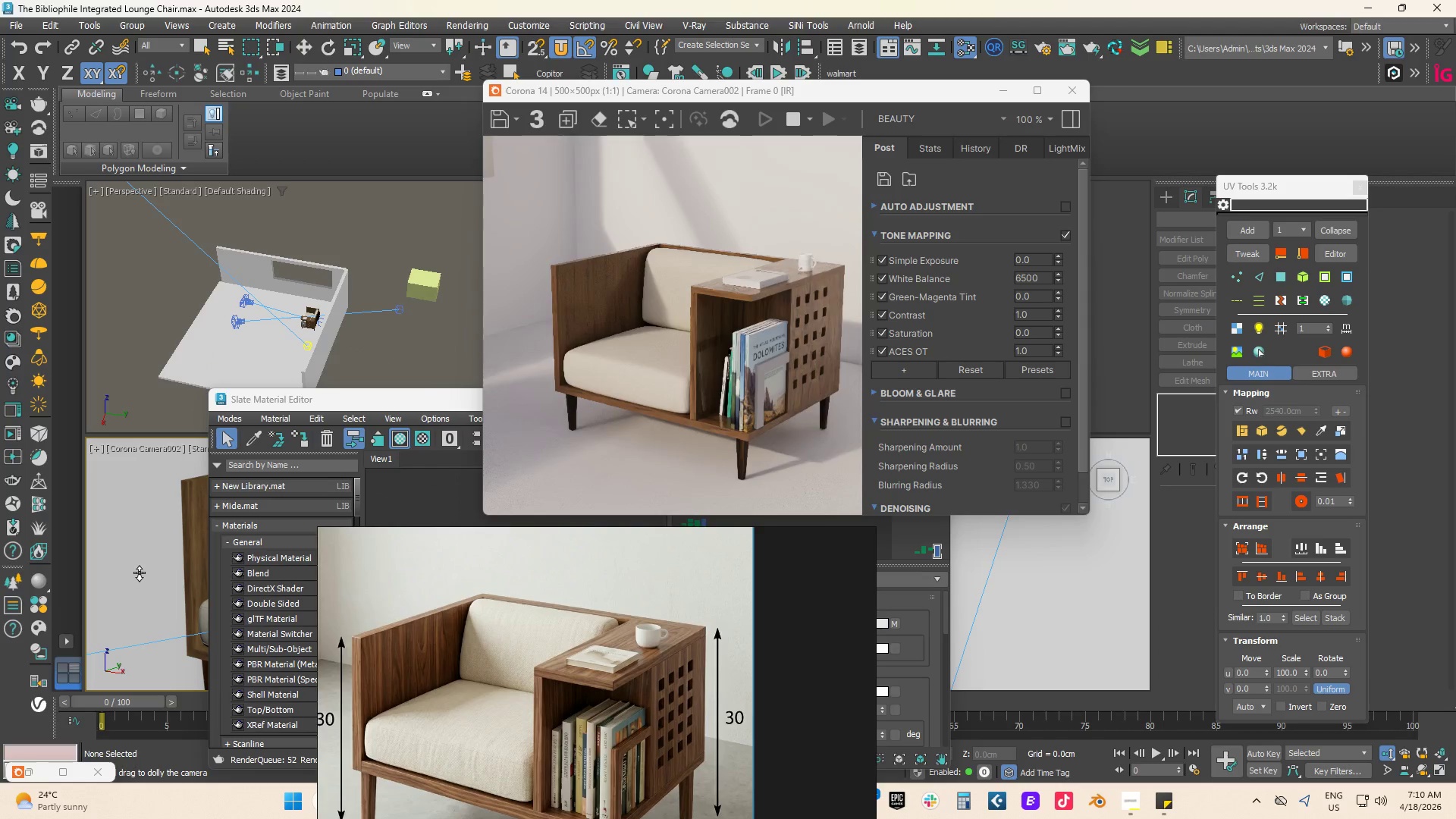 
wait(7.78)
 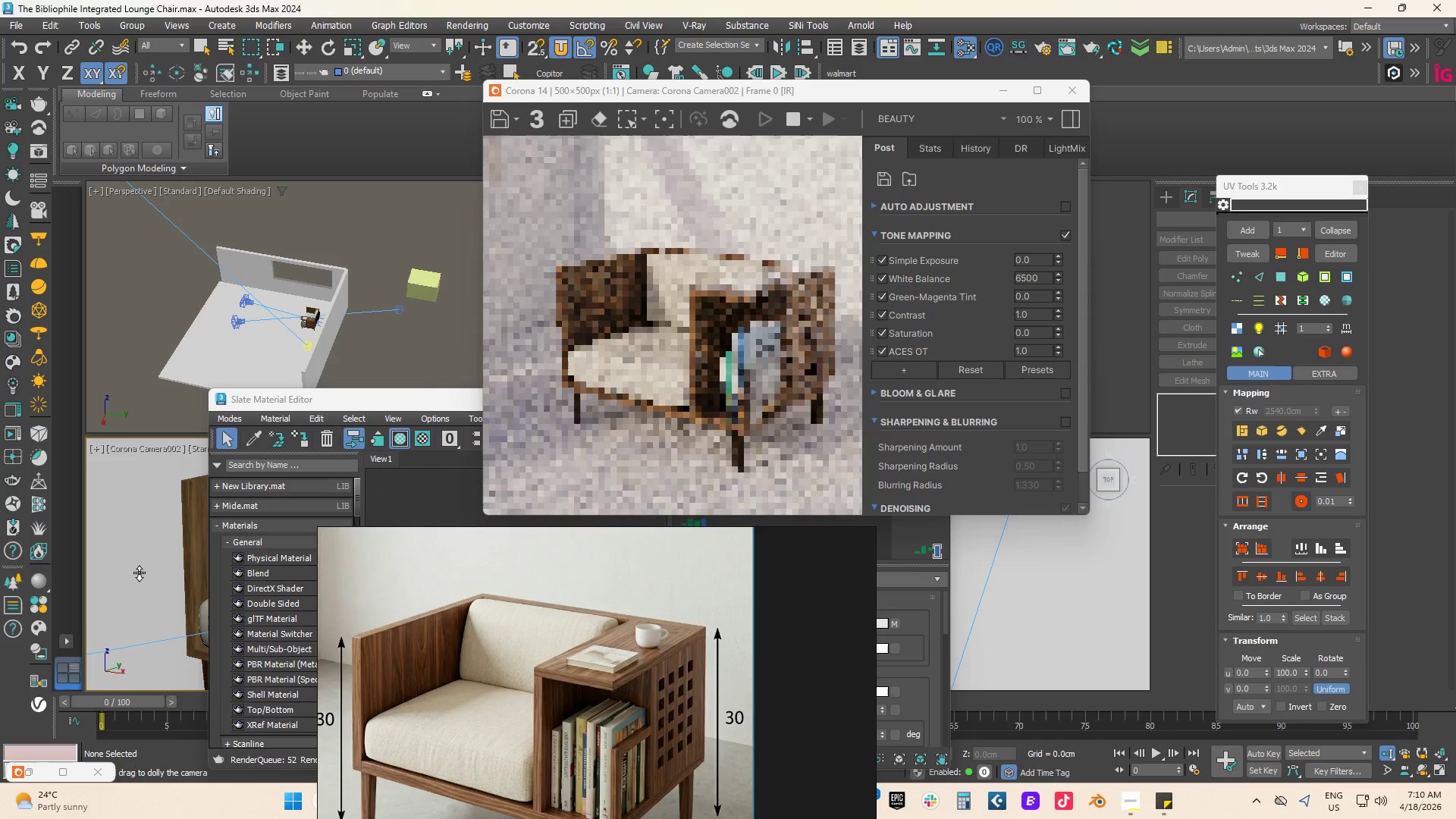 
left_click([190, 492])
 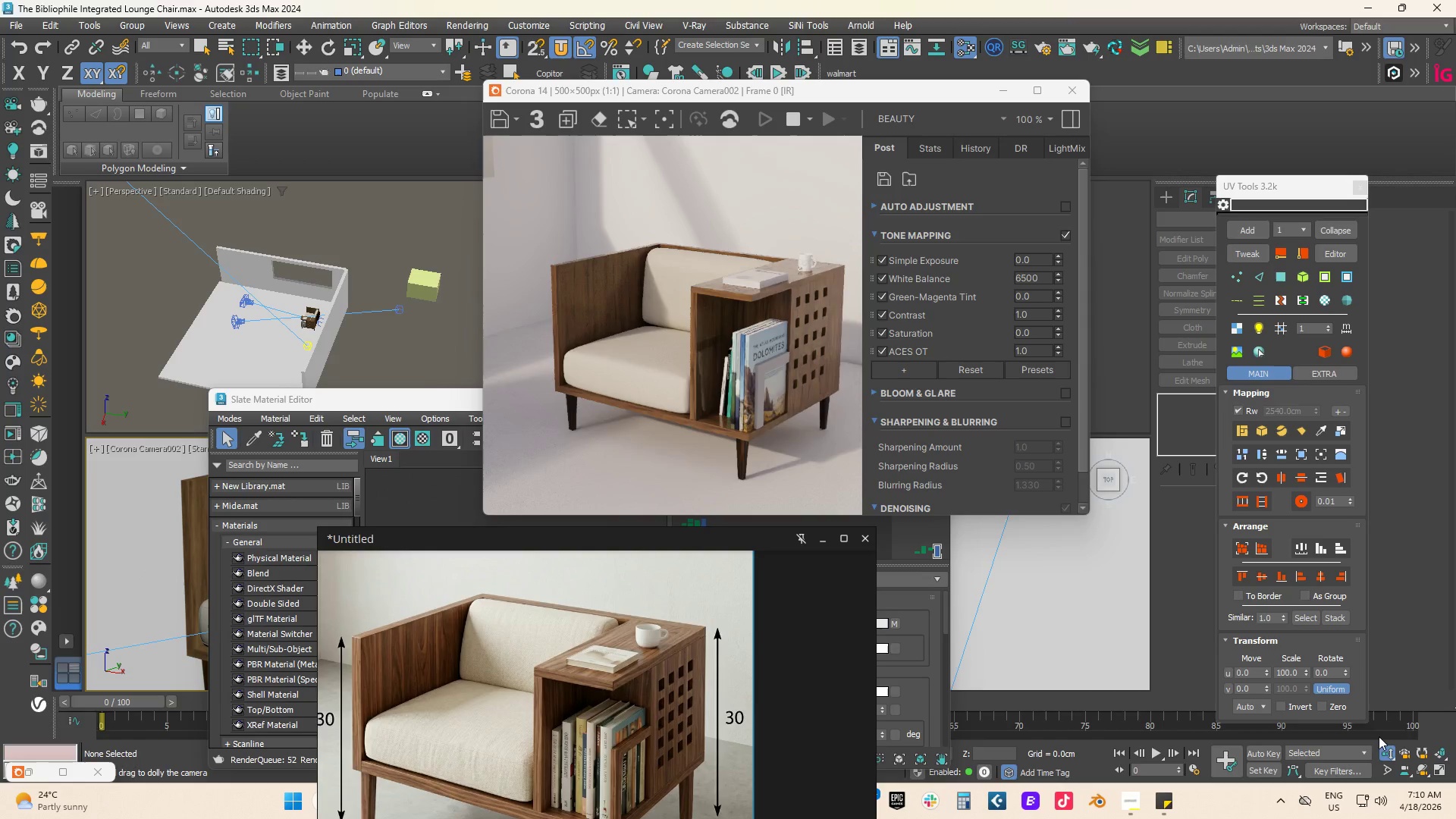 
left_click([1389, 749])
 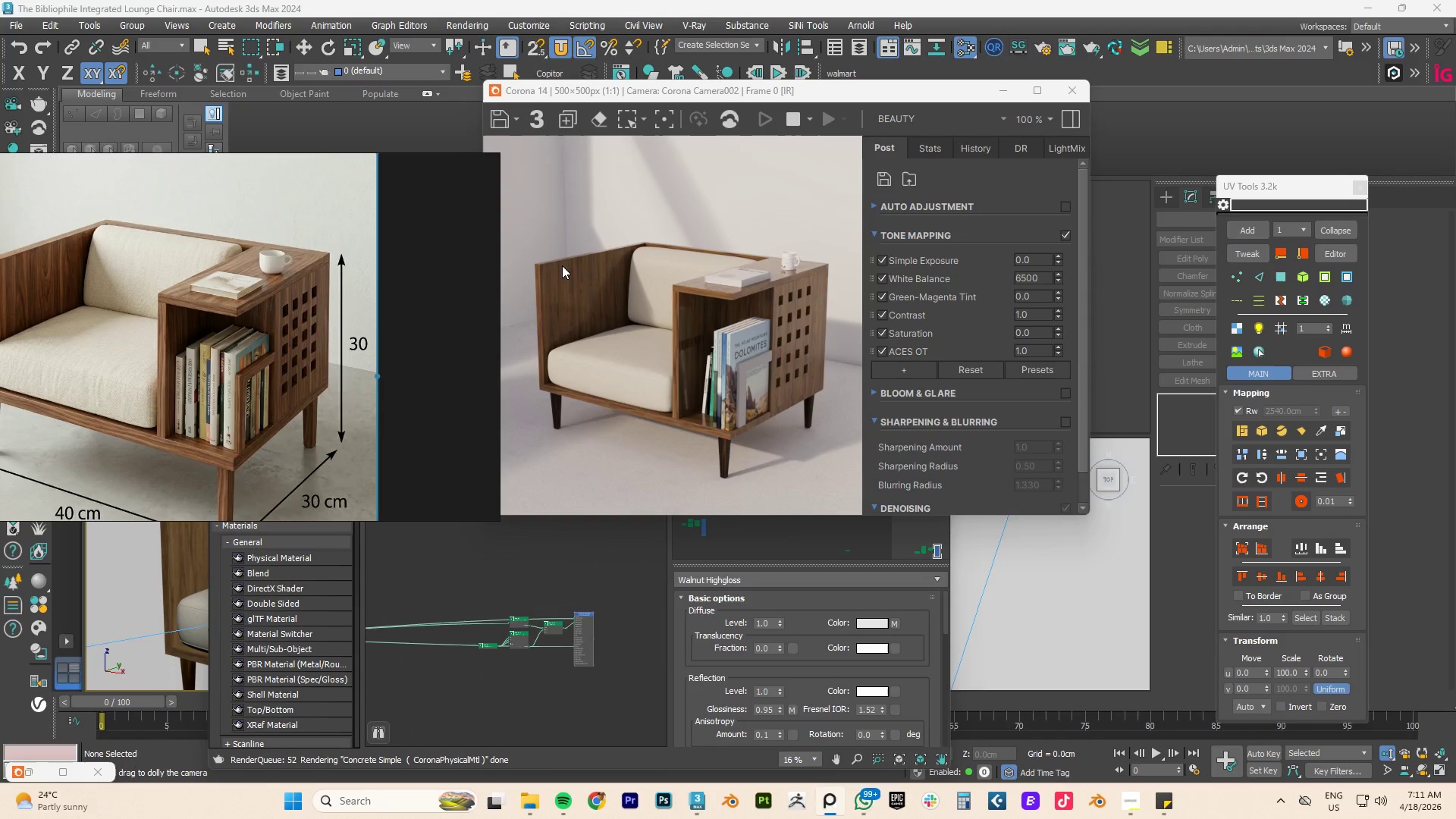 
wait(35.3)
 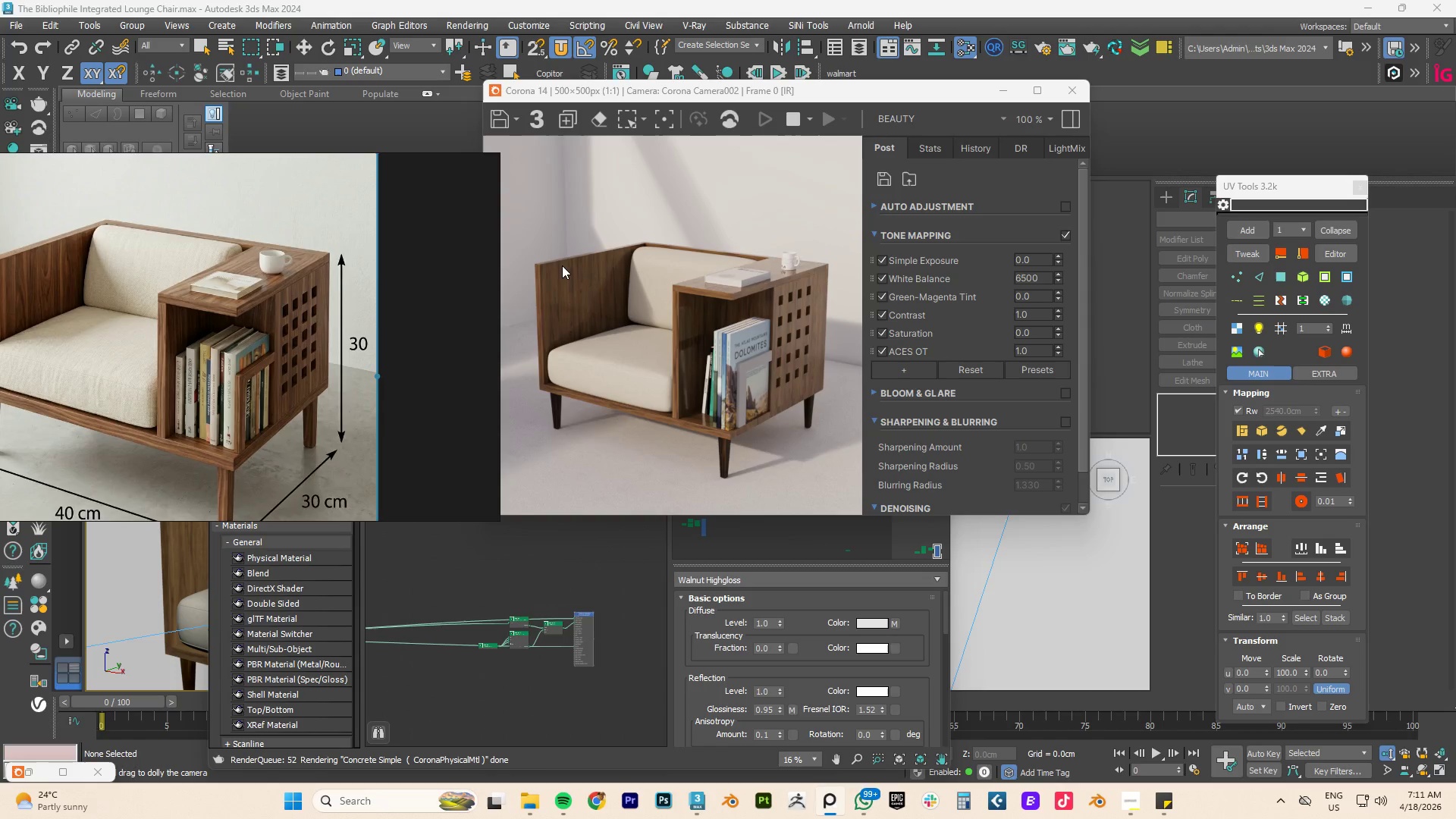 
left_click([184, 572])
 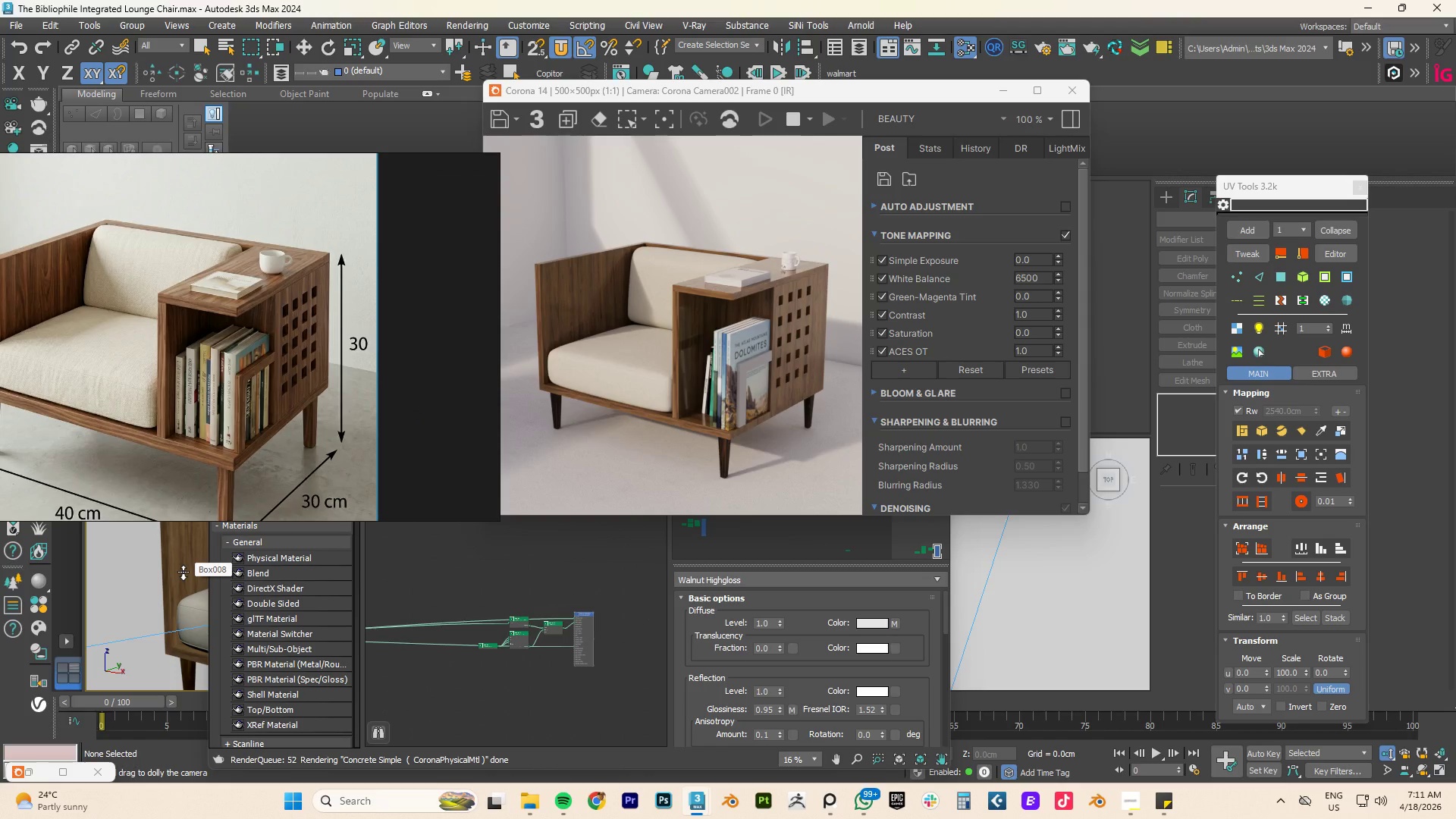 
key(W)
 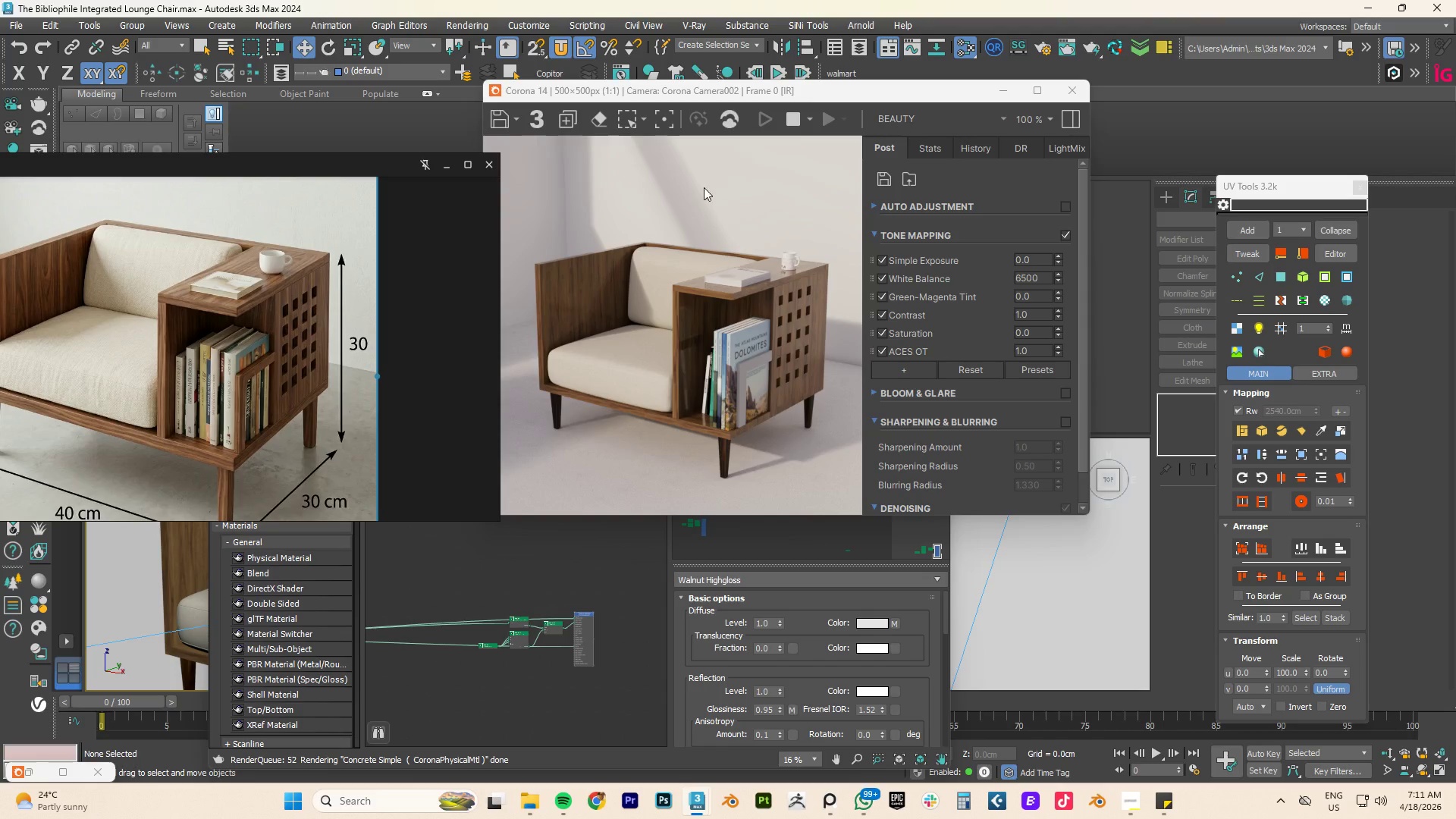 
wait(6.12)
 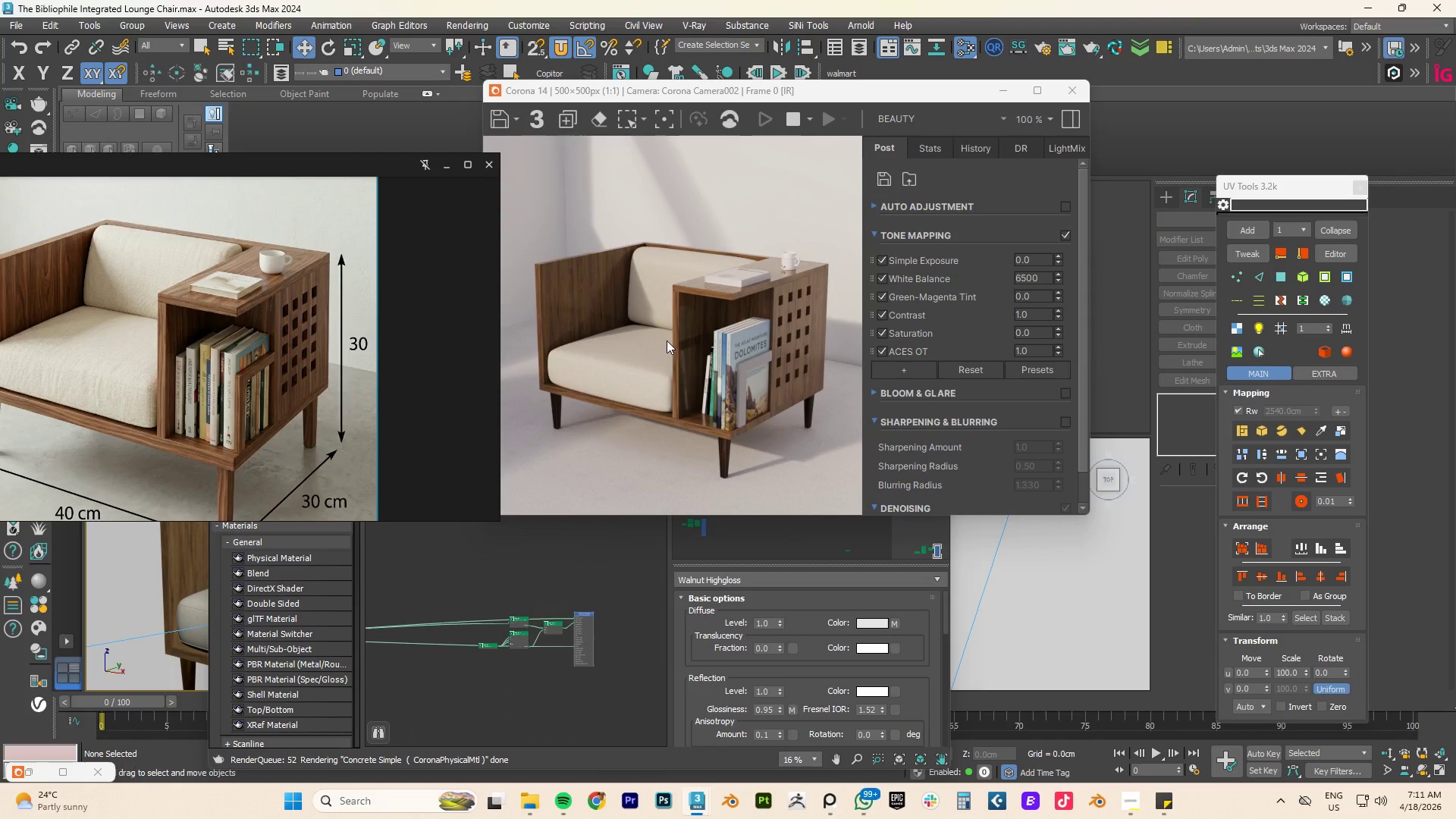 
left_click_drag(start_coordinate=[740, 96], to_coordinate=[1100, 121])
 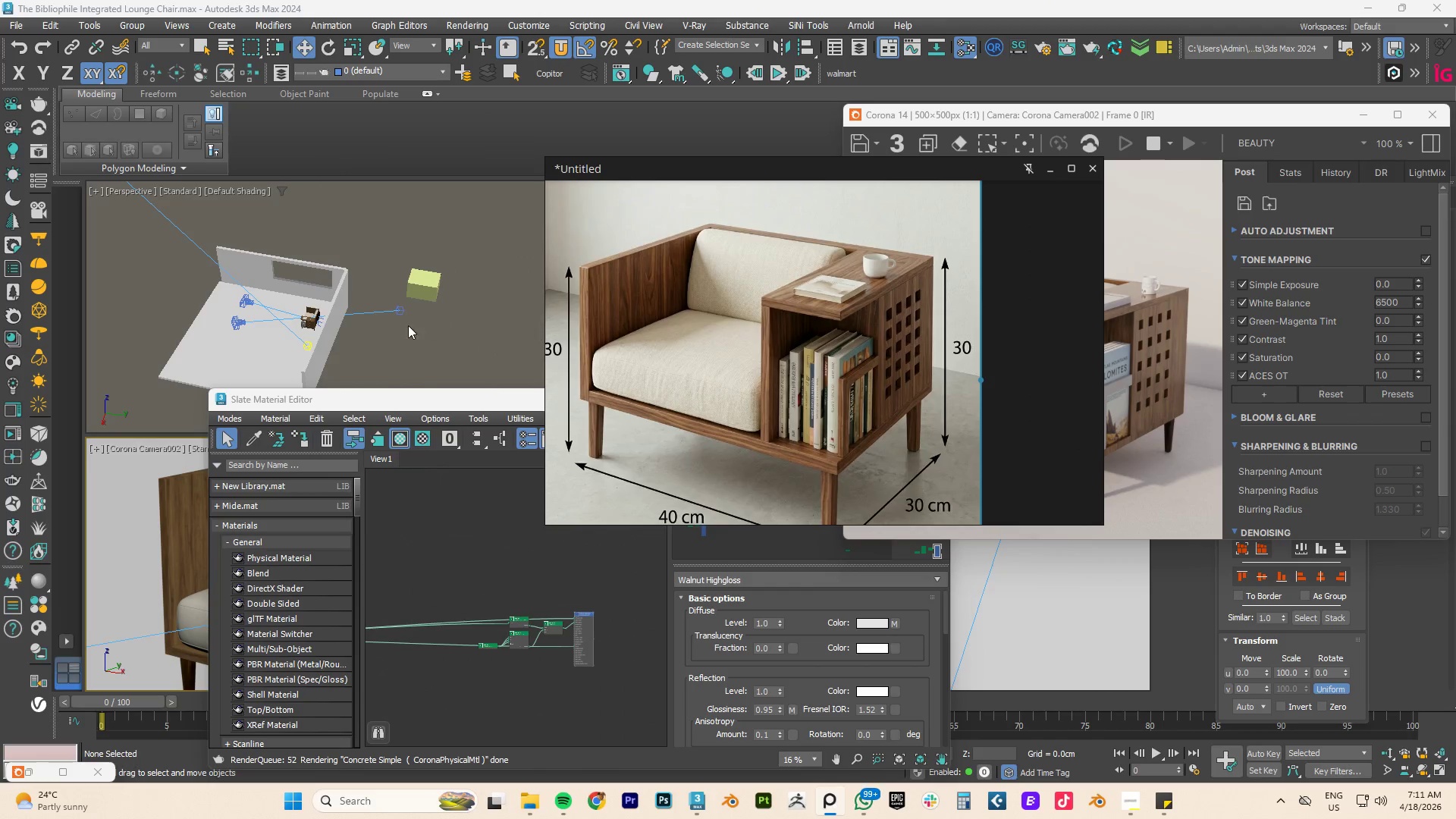 
hold_key(key=AltLeft, duration=0.61)
 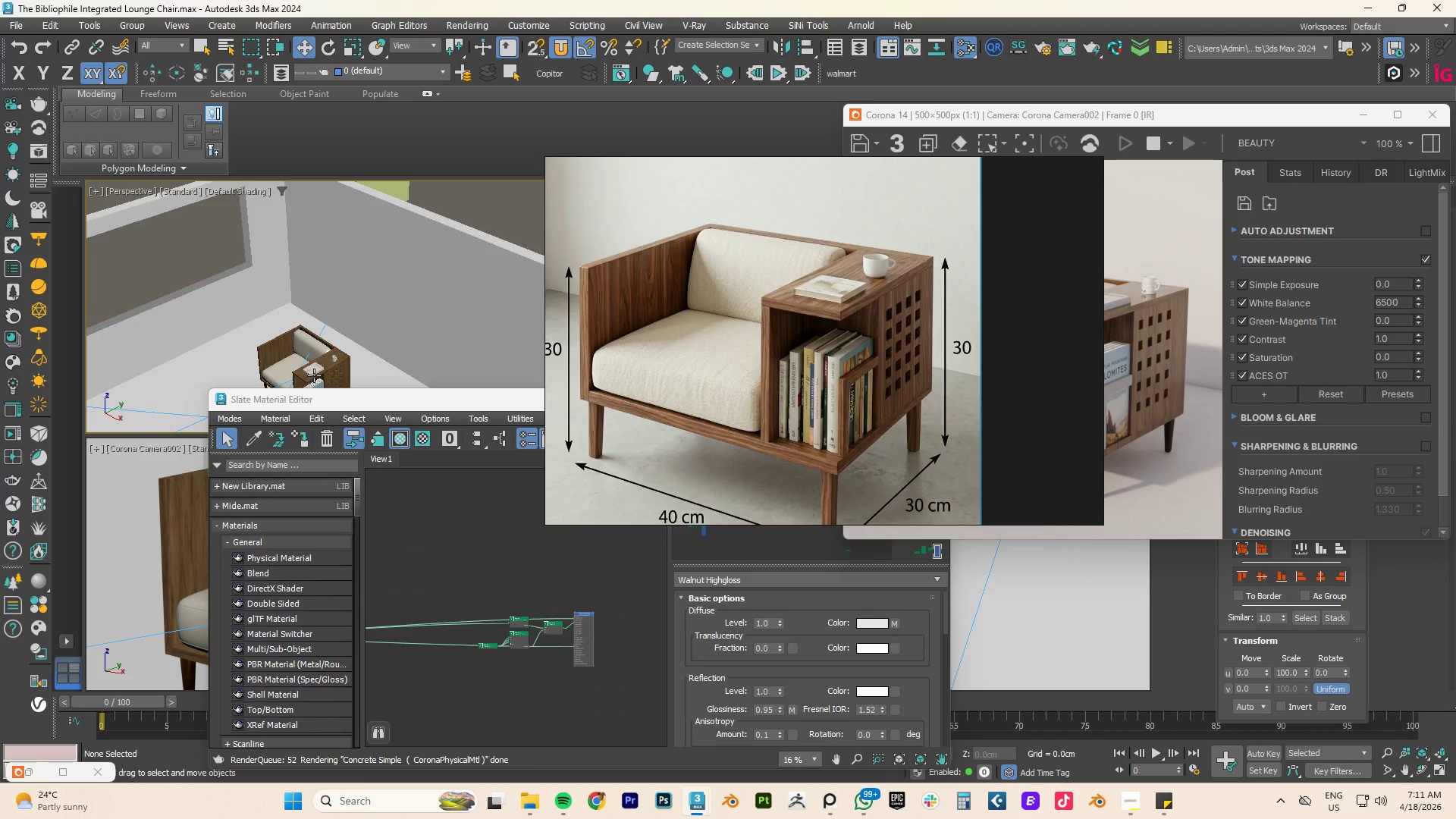 
scroll: coordinate [306, 375], scroll_direction: up, amount: 7.0
 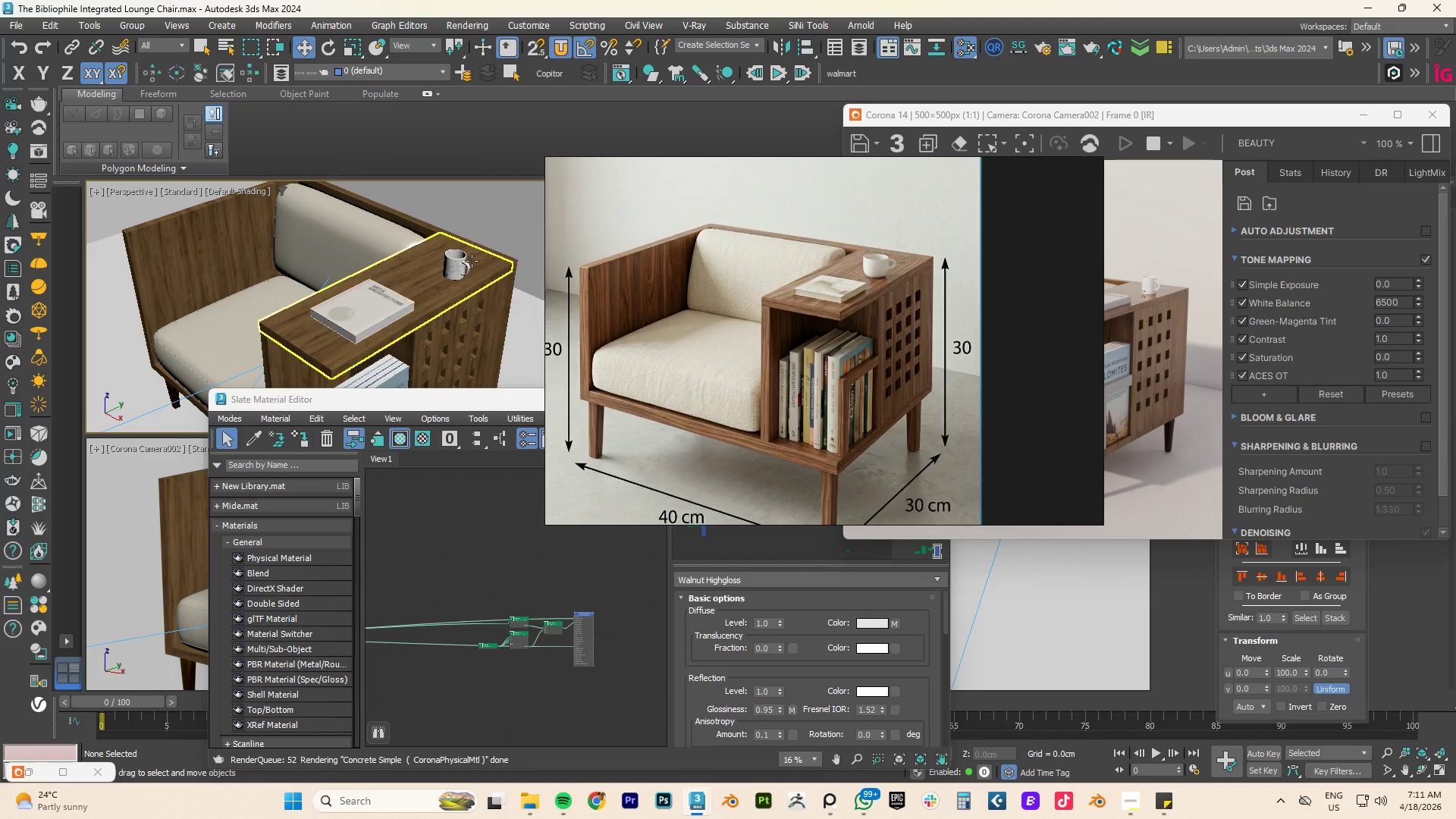 
left_click([451, 264])
 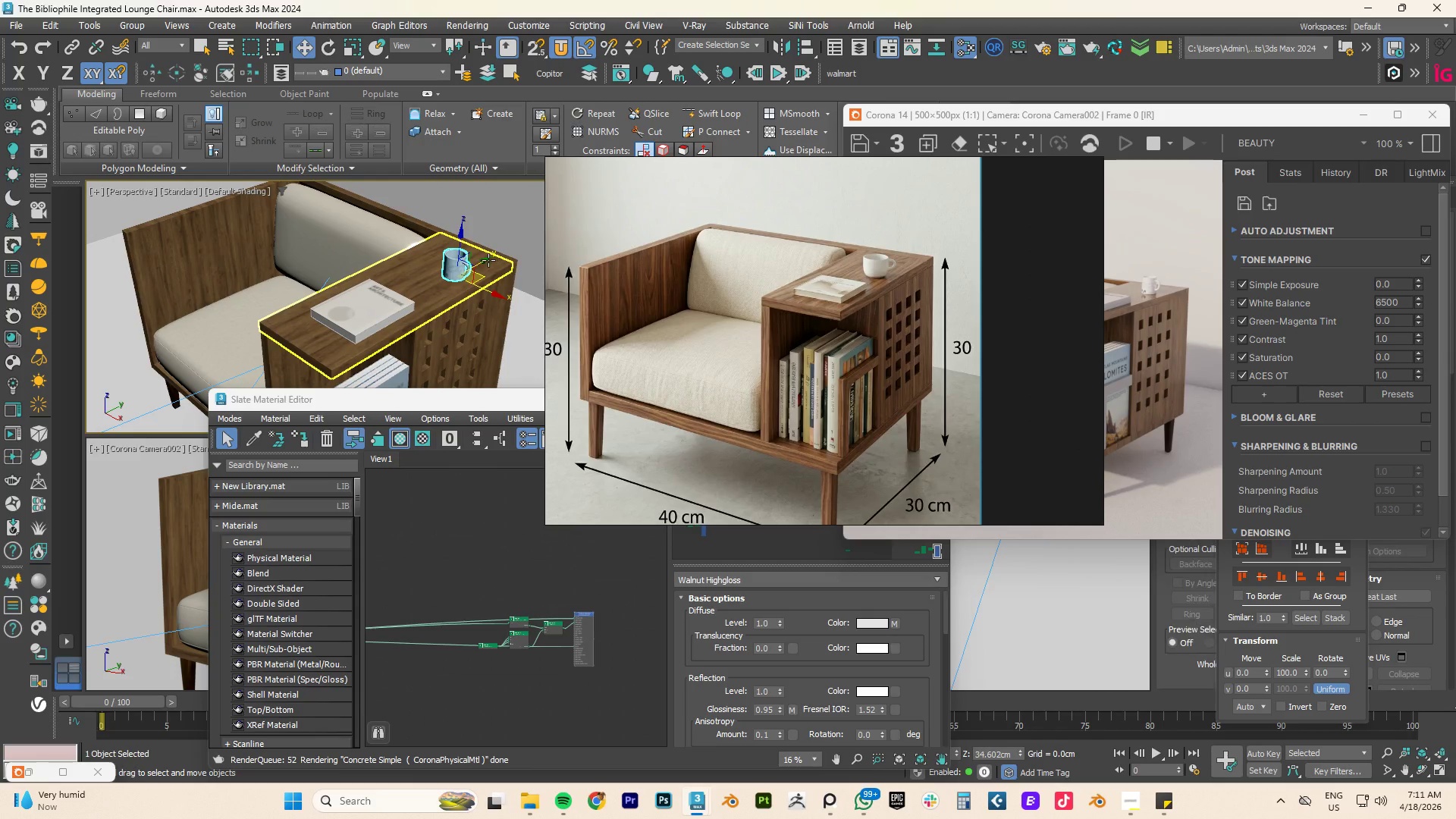 
left_click_drag(start_coordinate=[482, 264], to_coordinate=[466, 271])
 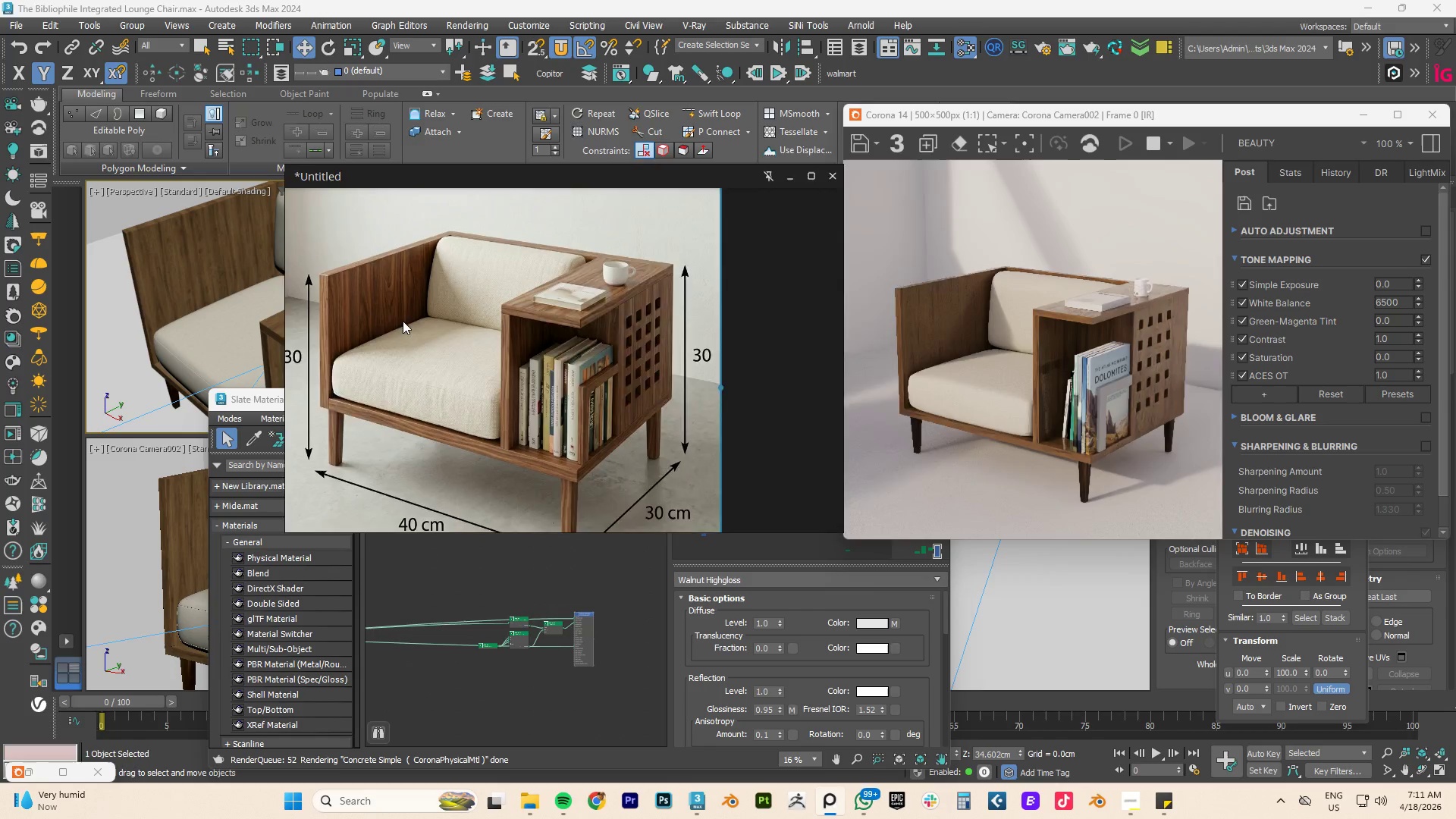 
wait(5.41)
 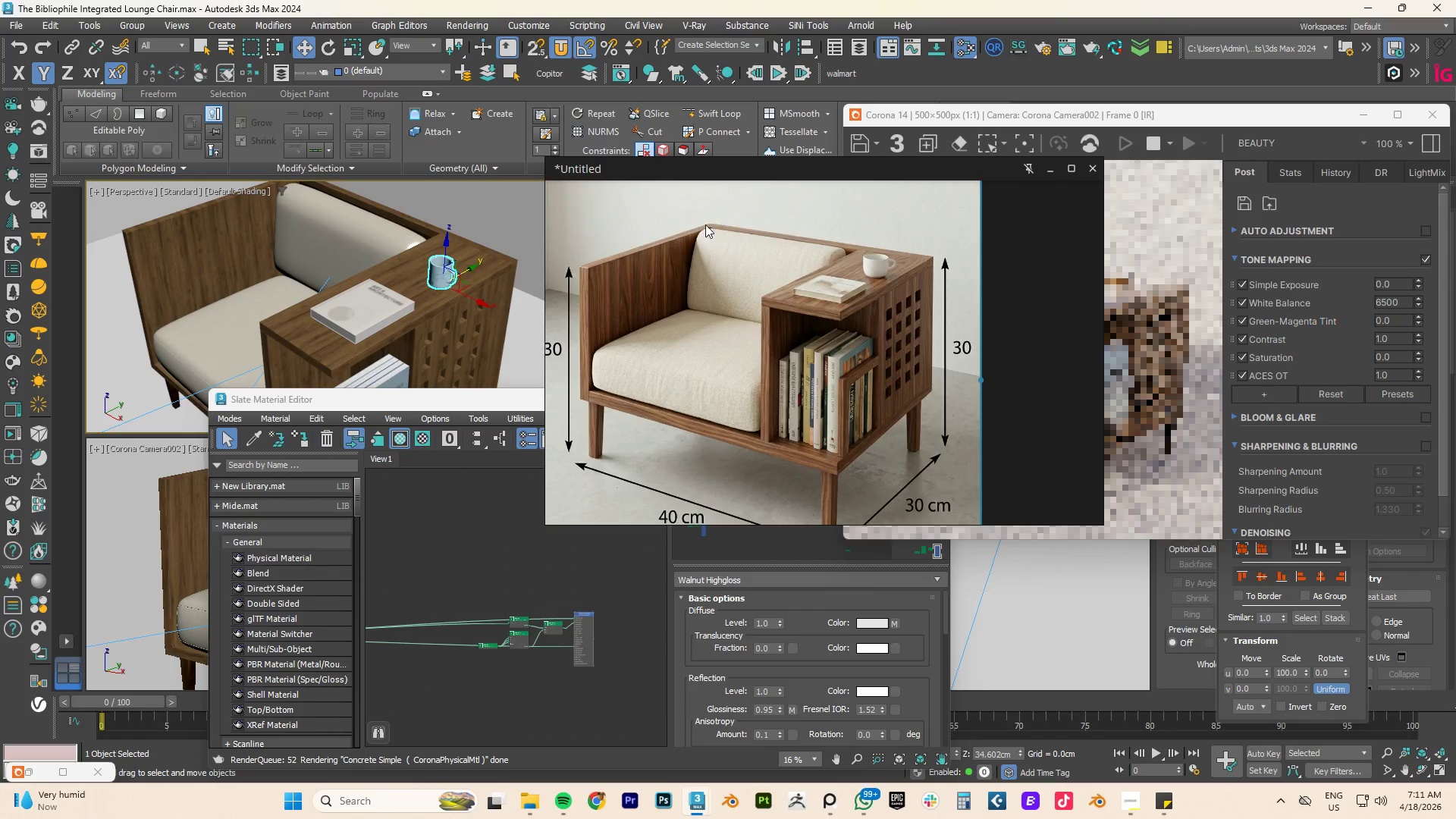 
left_click([30, 773])
 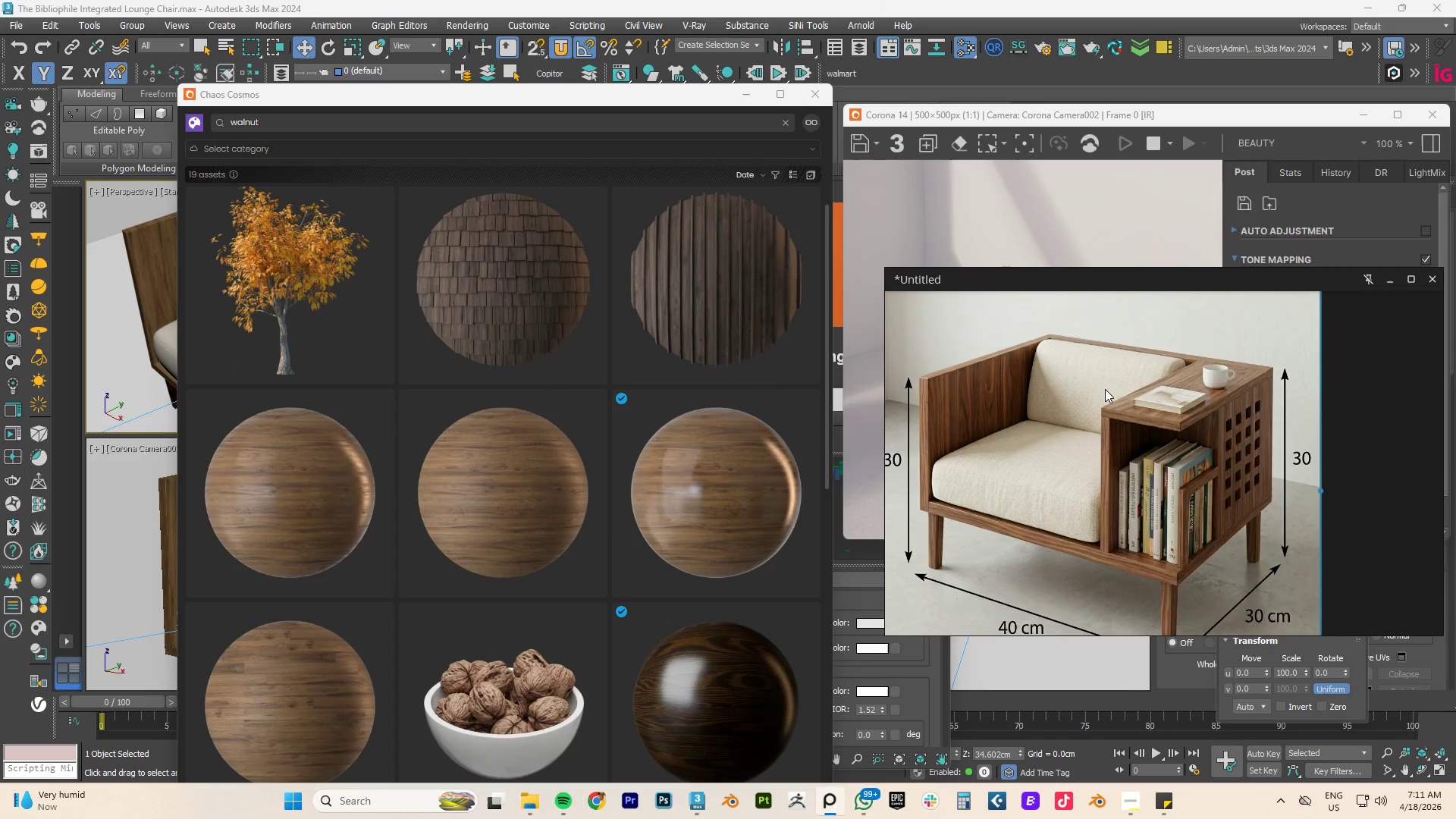 
left_click_drag(start_coordinate=[262, 117], to_coordinate=[43, 114])
 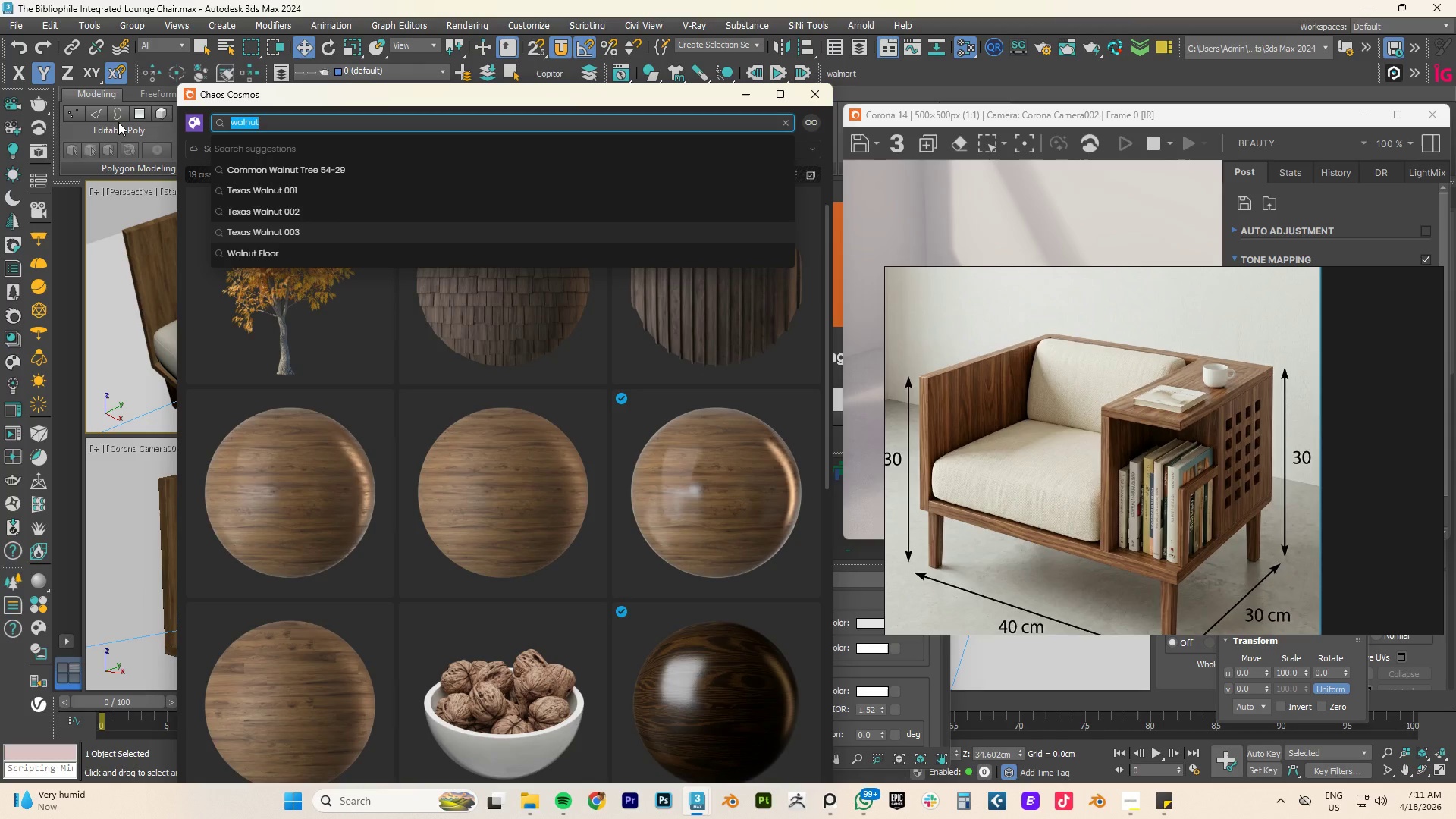 
type(fk)
key(Backspace)
type(lower)
 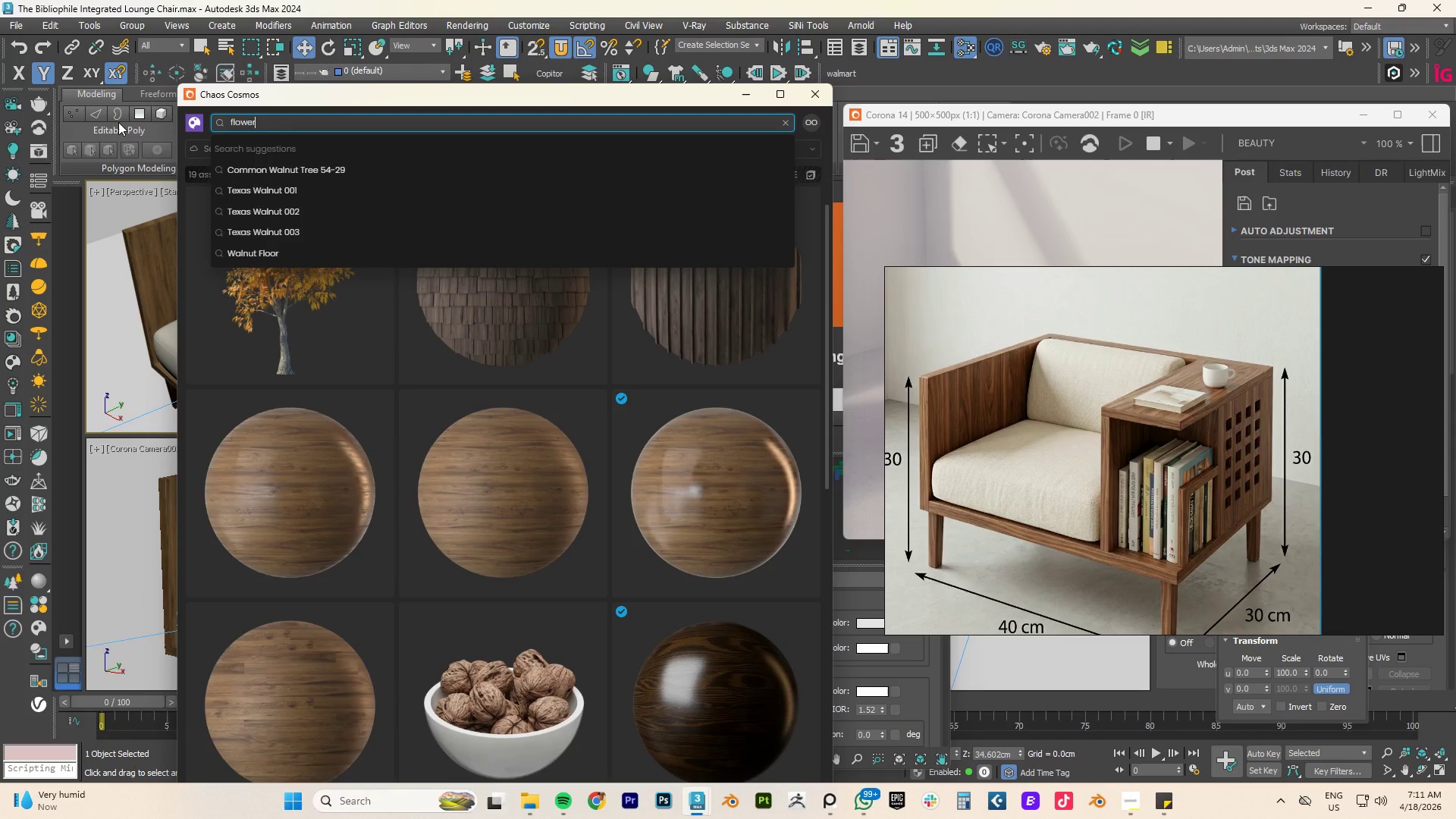 
key(Enter)
 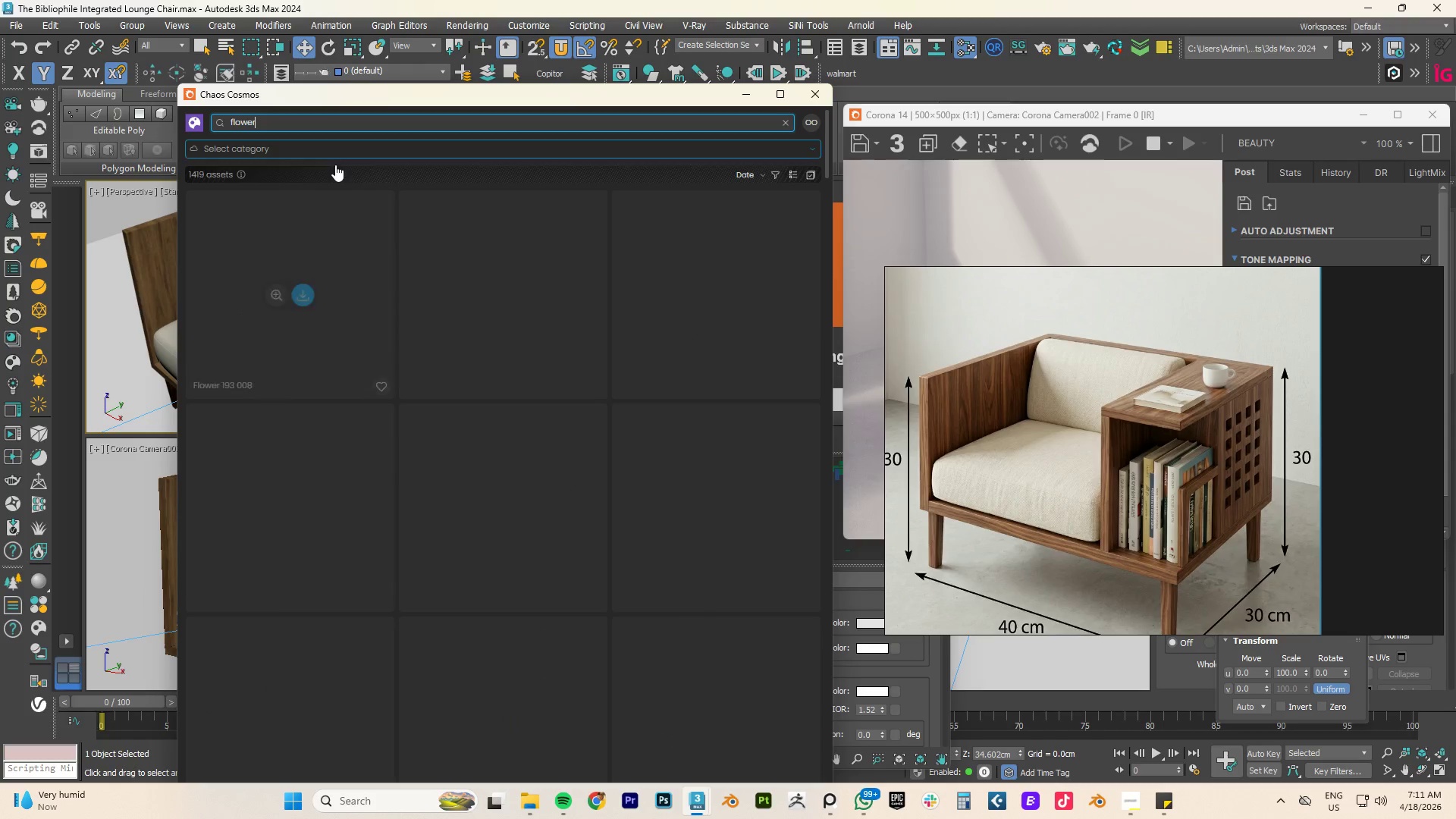 
wait(5.91)
 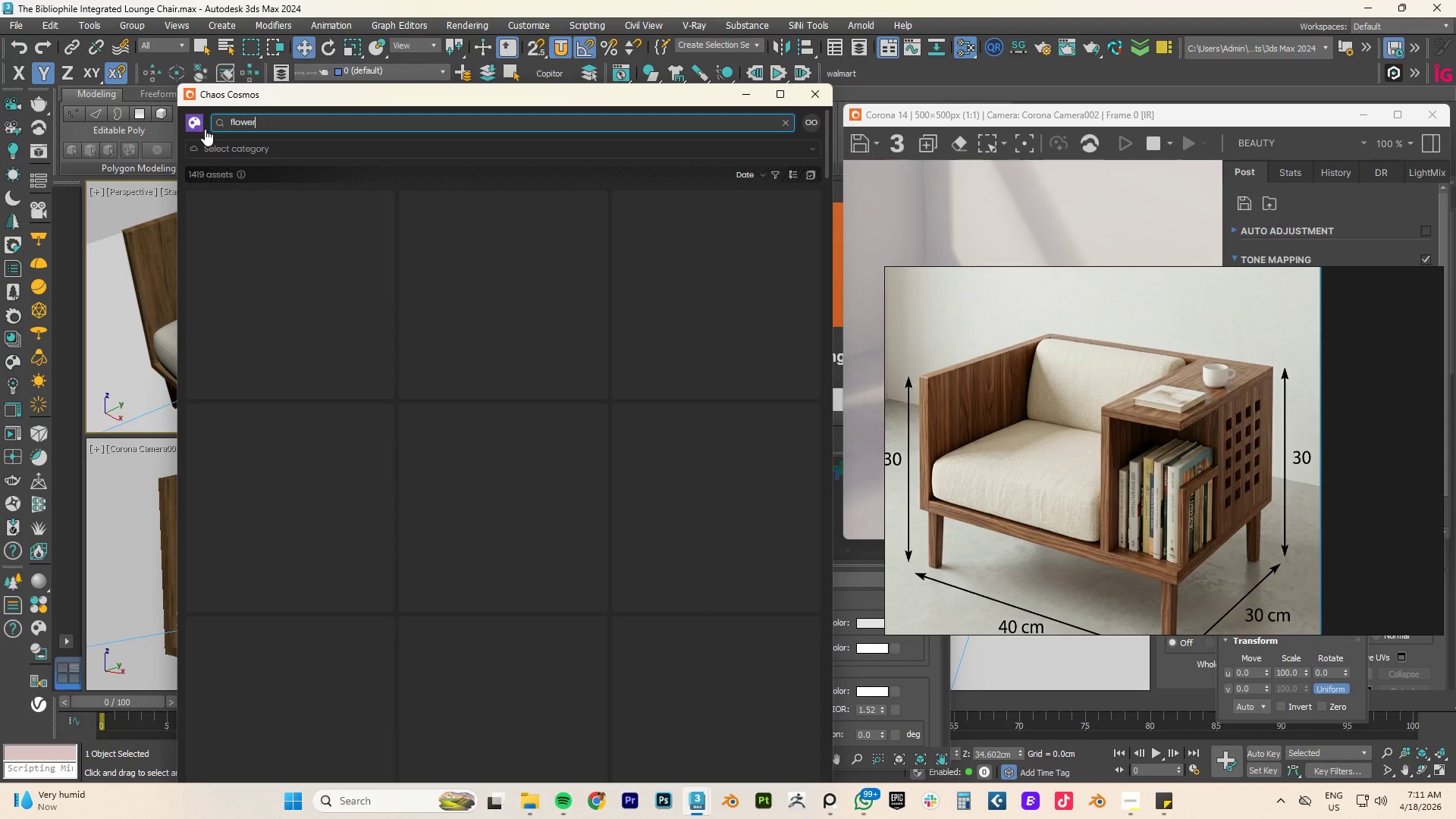 
scroll: coordinate [537, 437], scroll_direction: down, amount: 16.0
 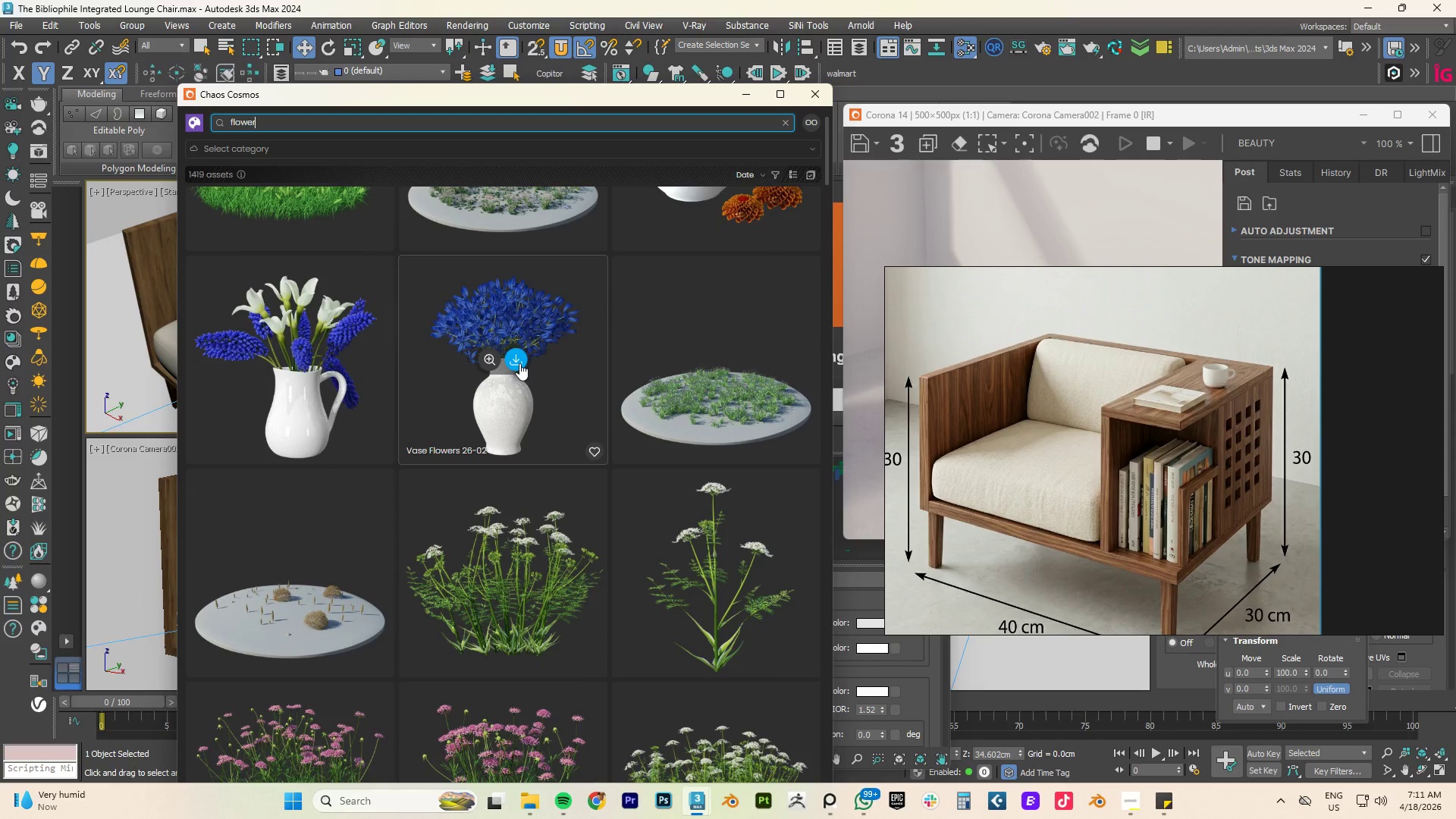 
left_click([519, 363])
 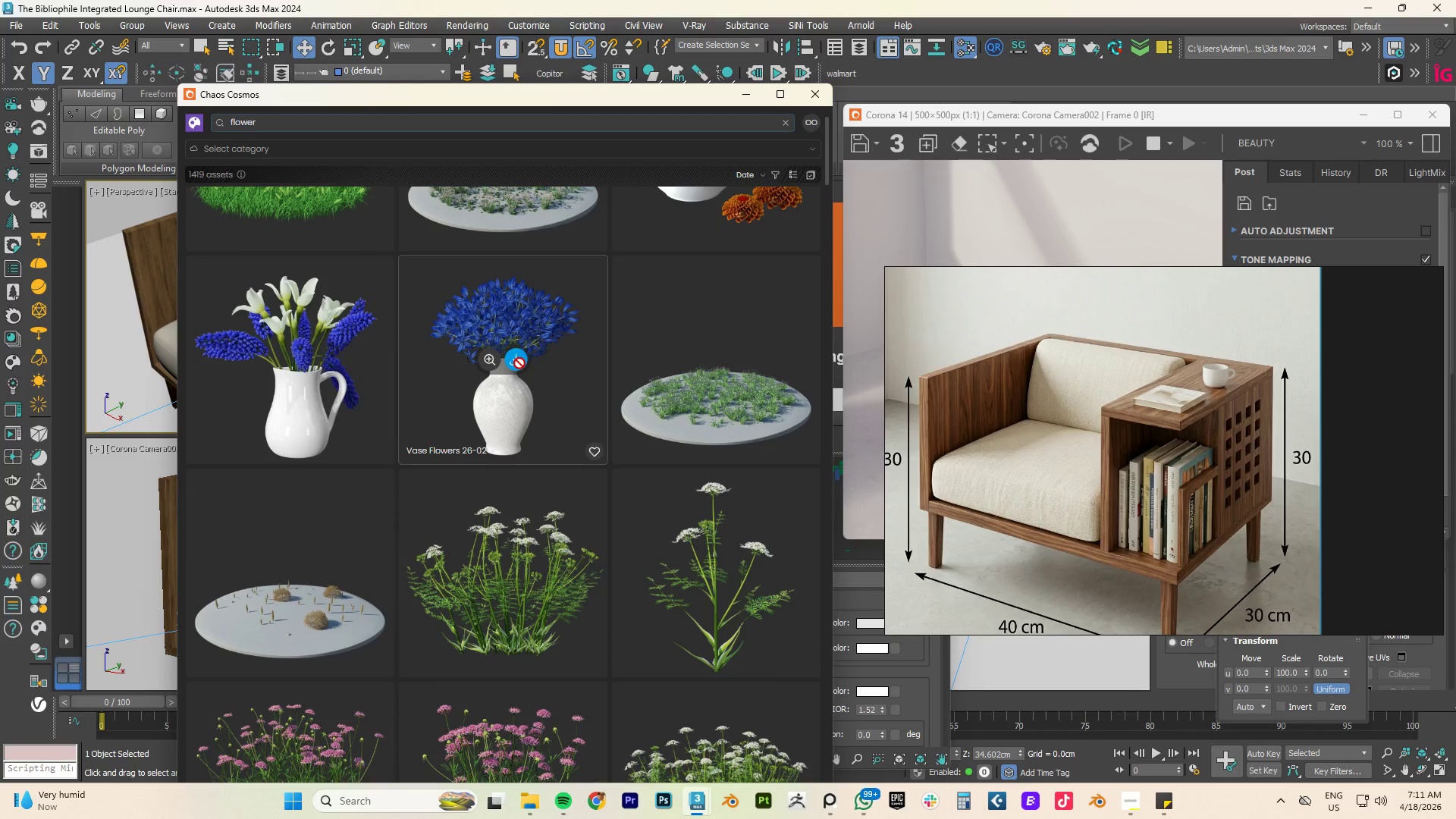 
scroll: coordinate [519, 363], scroll_direction: down, amount: 12.0
 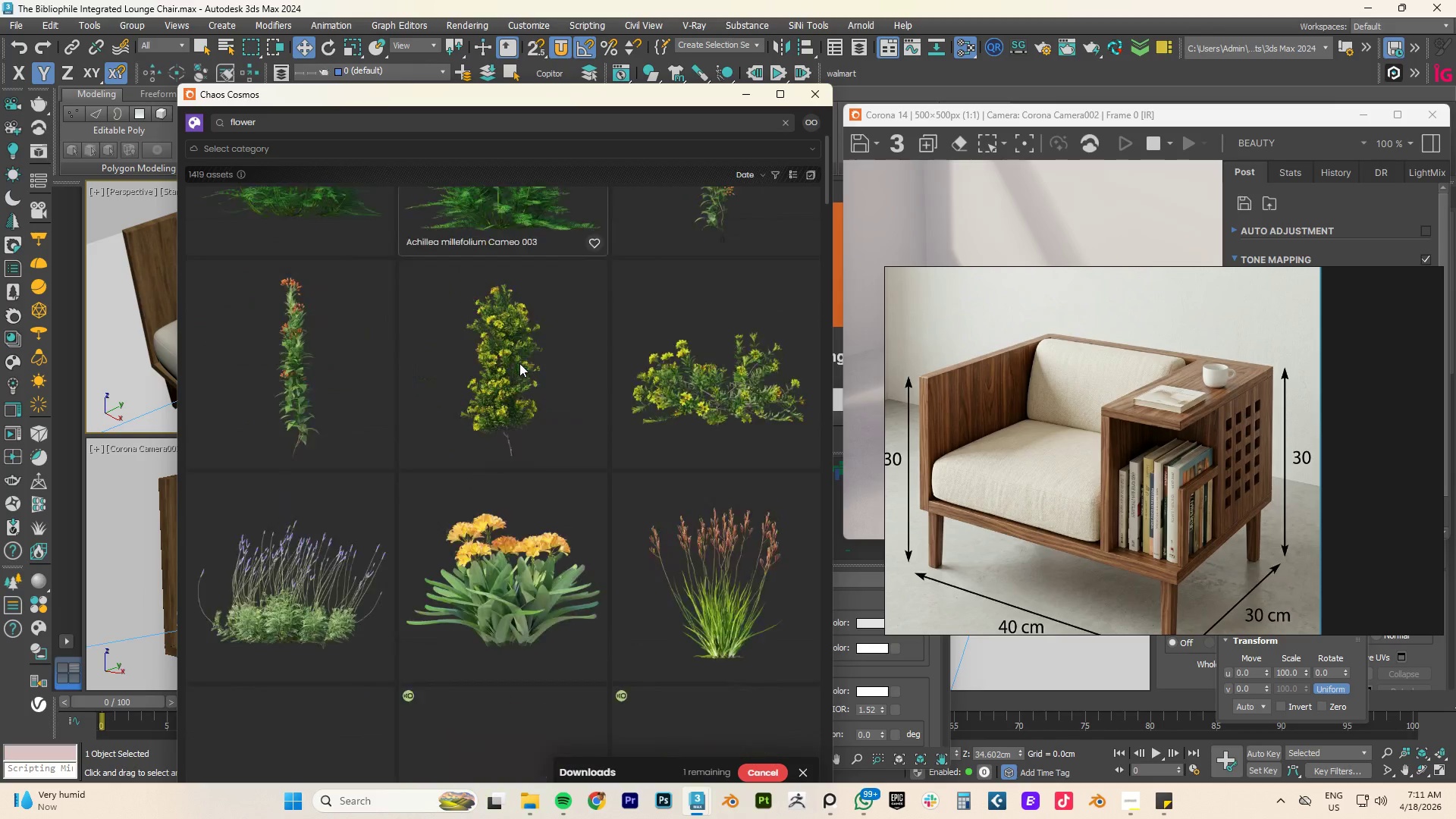 
scroll: coordinate [519, 363], scroll_direction: up, amount: 33.0
 